 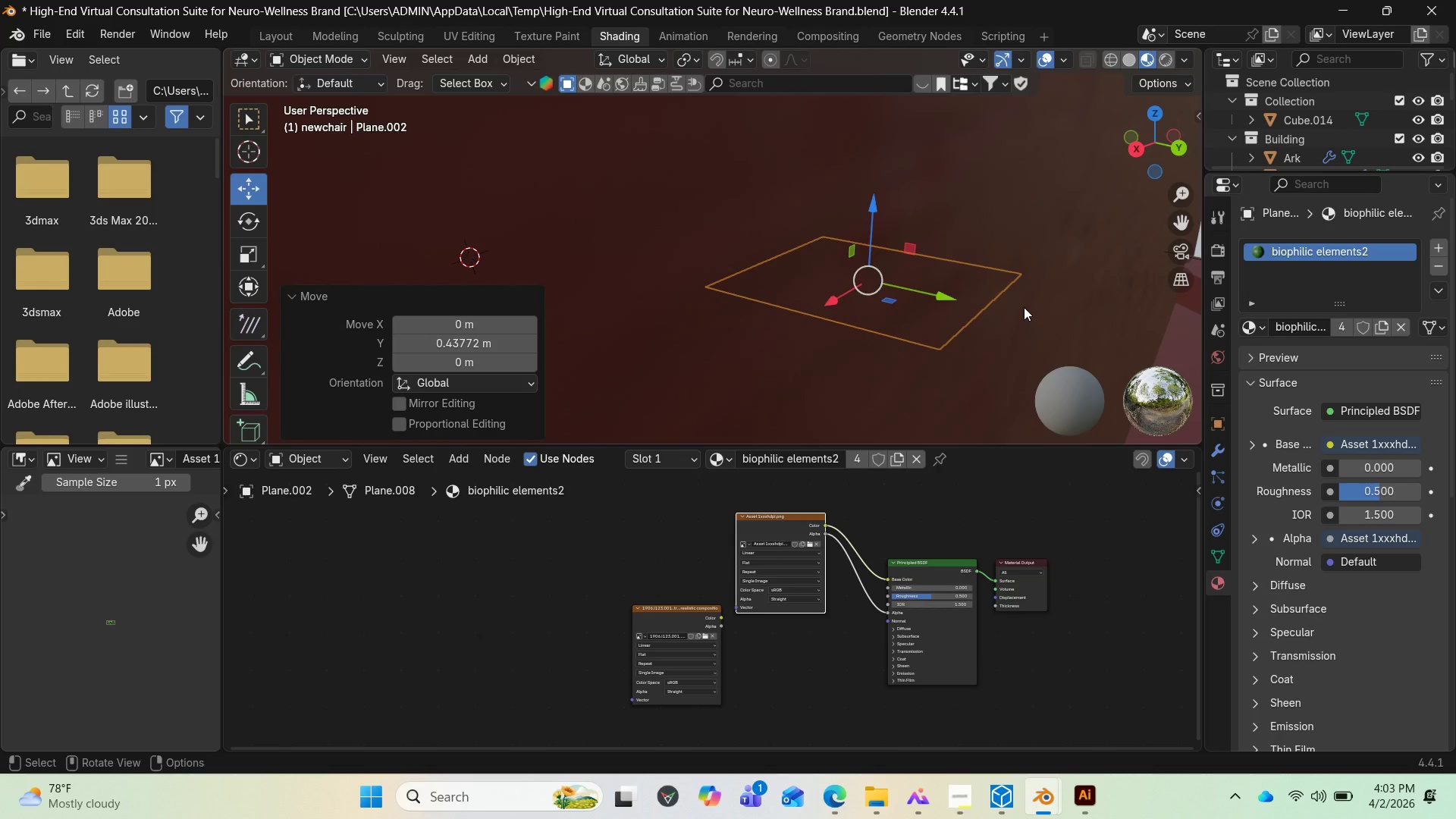 
scroll: coordinate [1025, 302], scroll_direction: up, amount: 2.0
 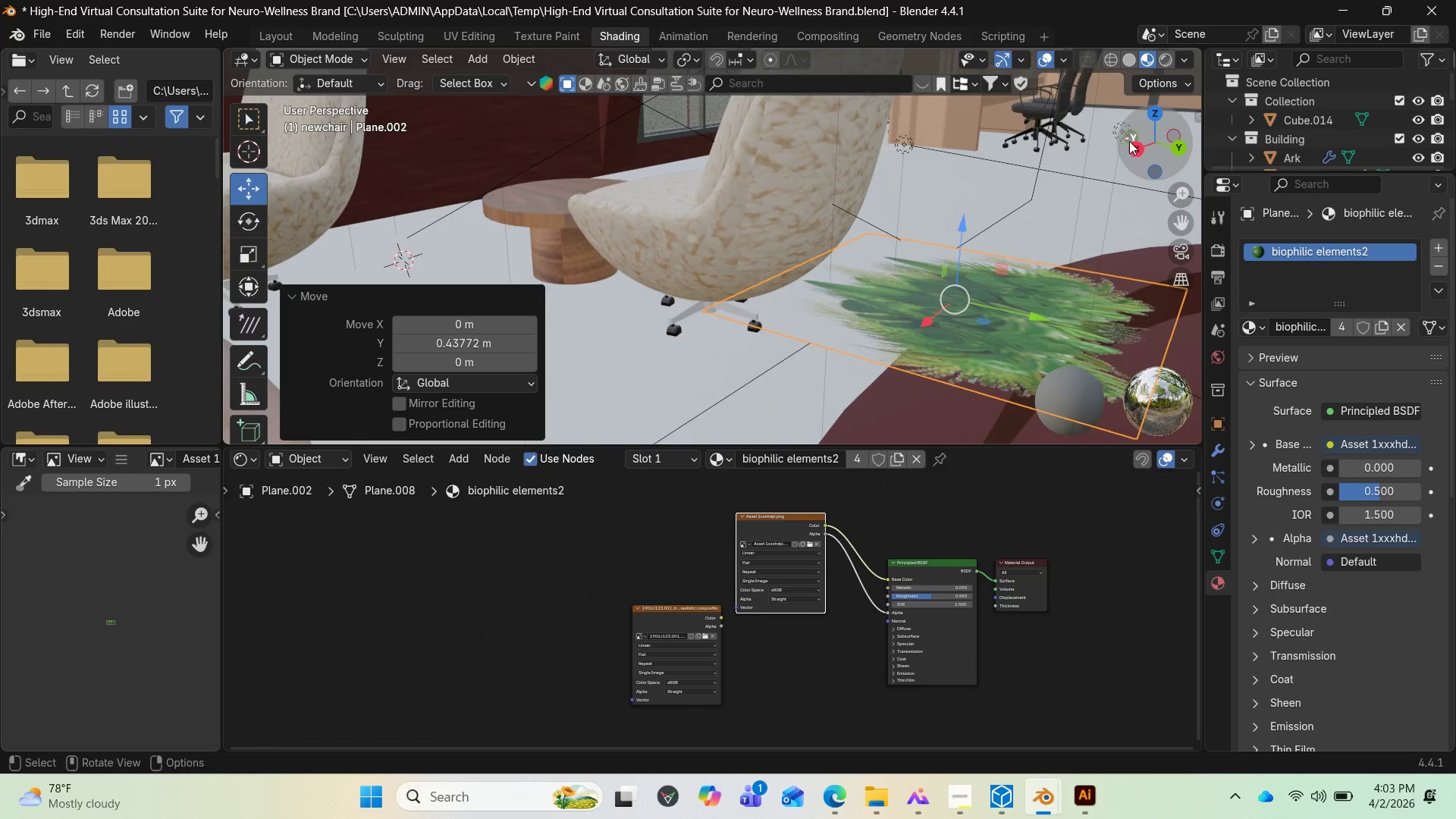 
left_click_drag(start_coordinate=[1128, 141], to_coordinate=[790, 116])
 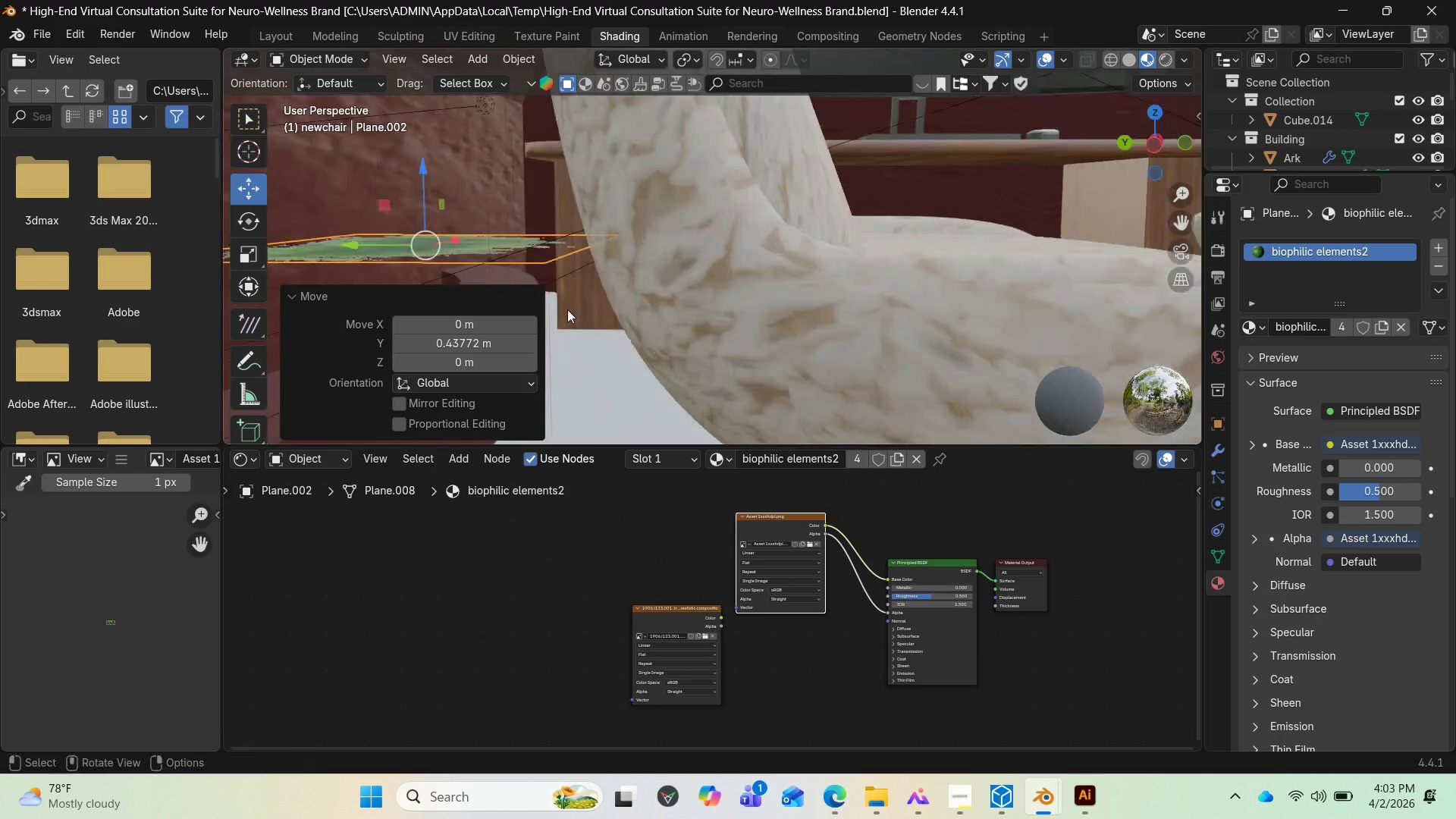 
scroll: coordinate [567, 309], scroll_direction: up, amount: 2.0
 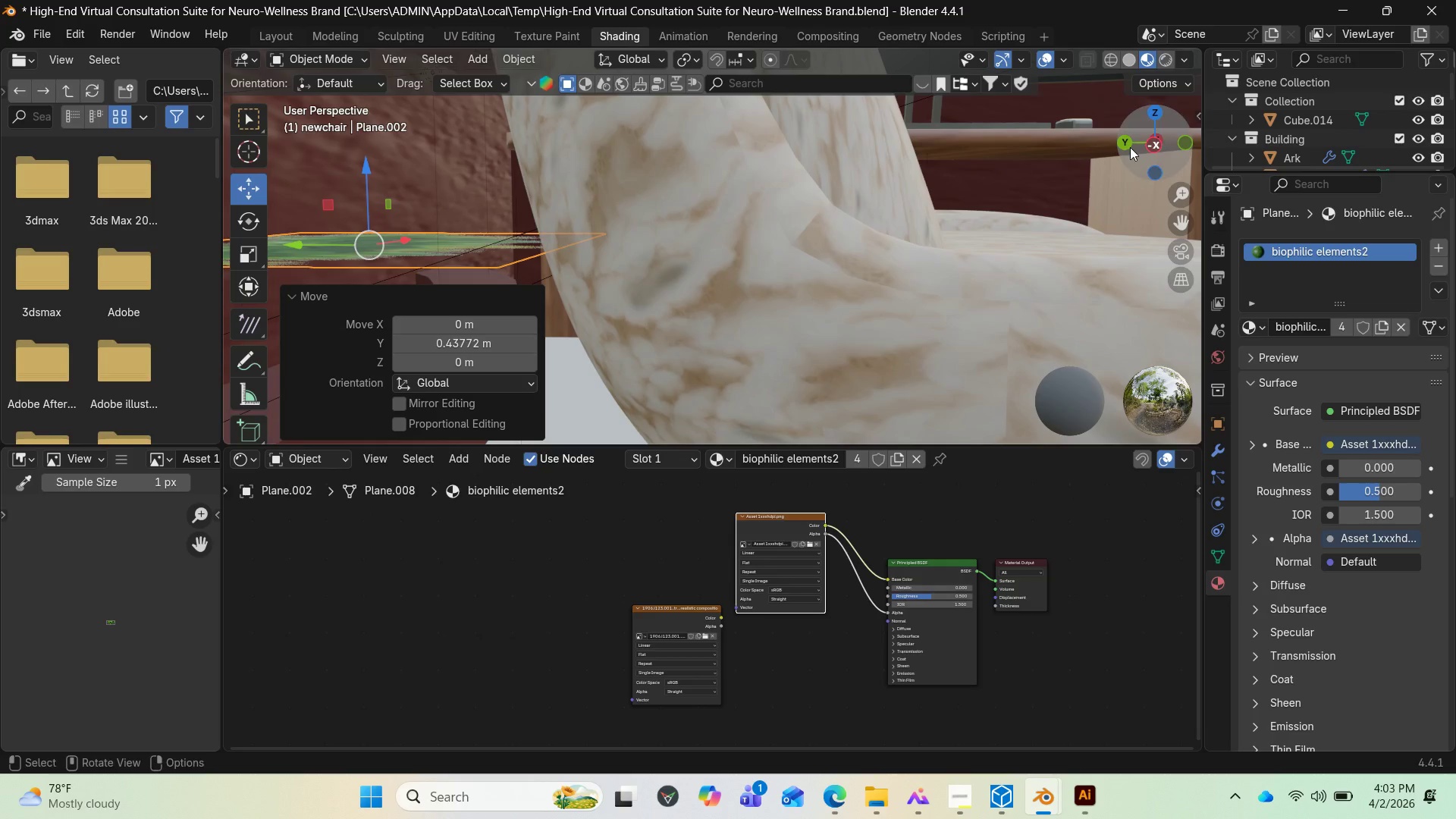 
left_click([259, 35])
 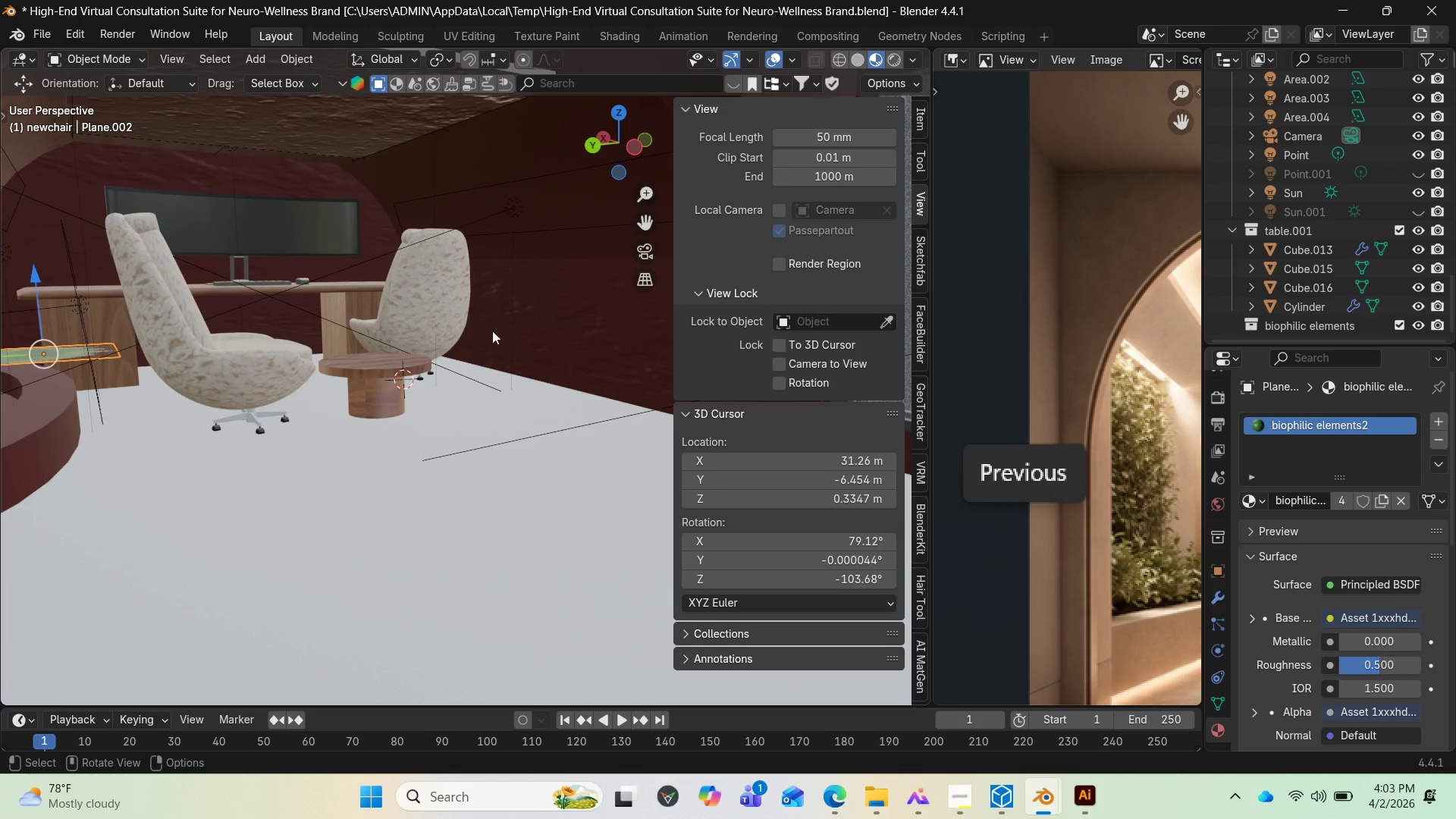 
key(N)
 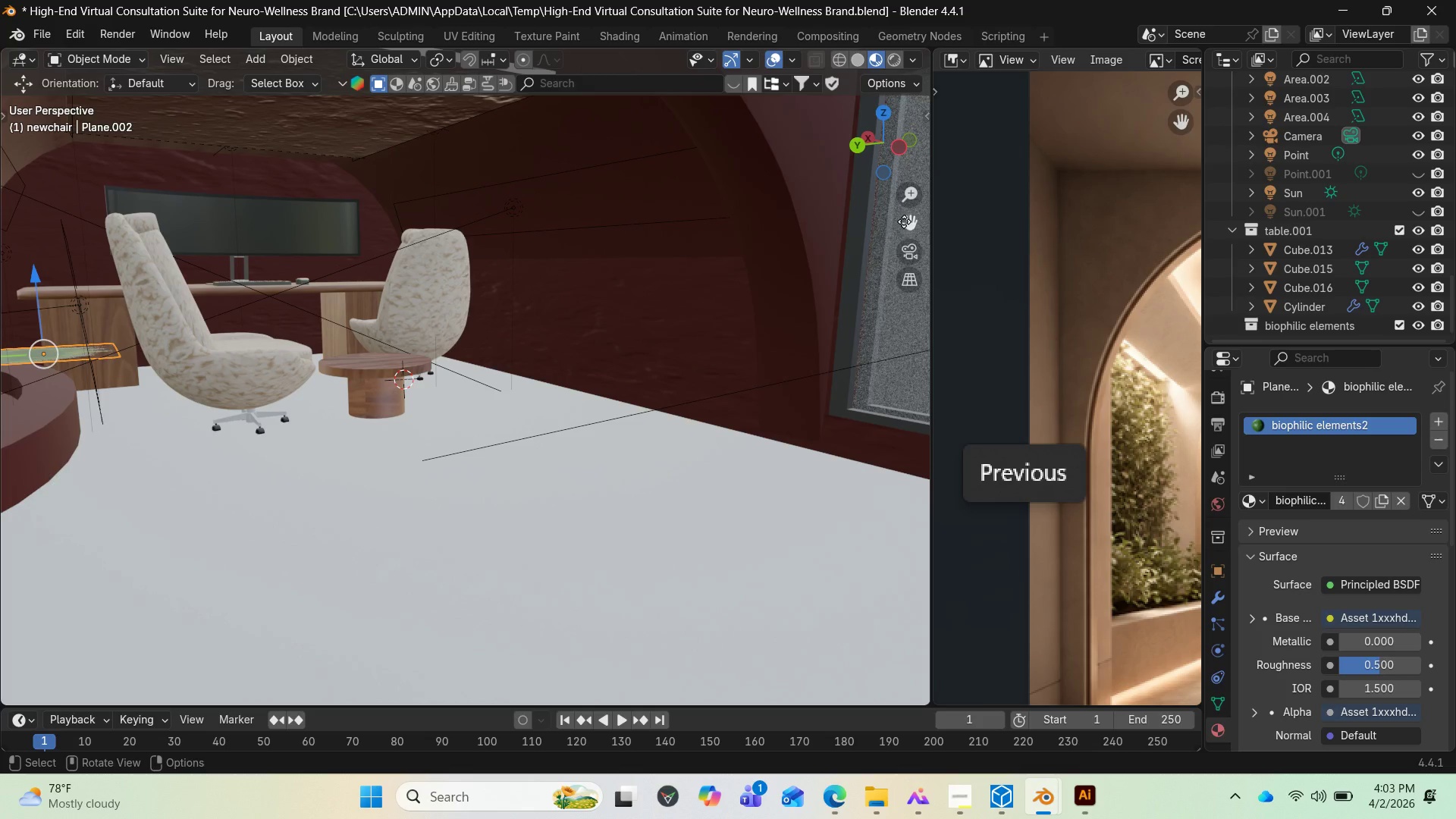 
left_click_drag(start_coordinate=[907, 219], to_coordinate=[113, 216])
 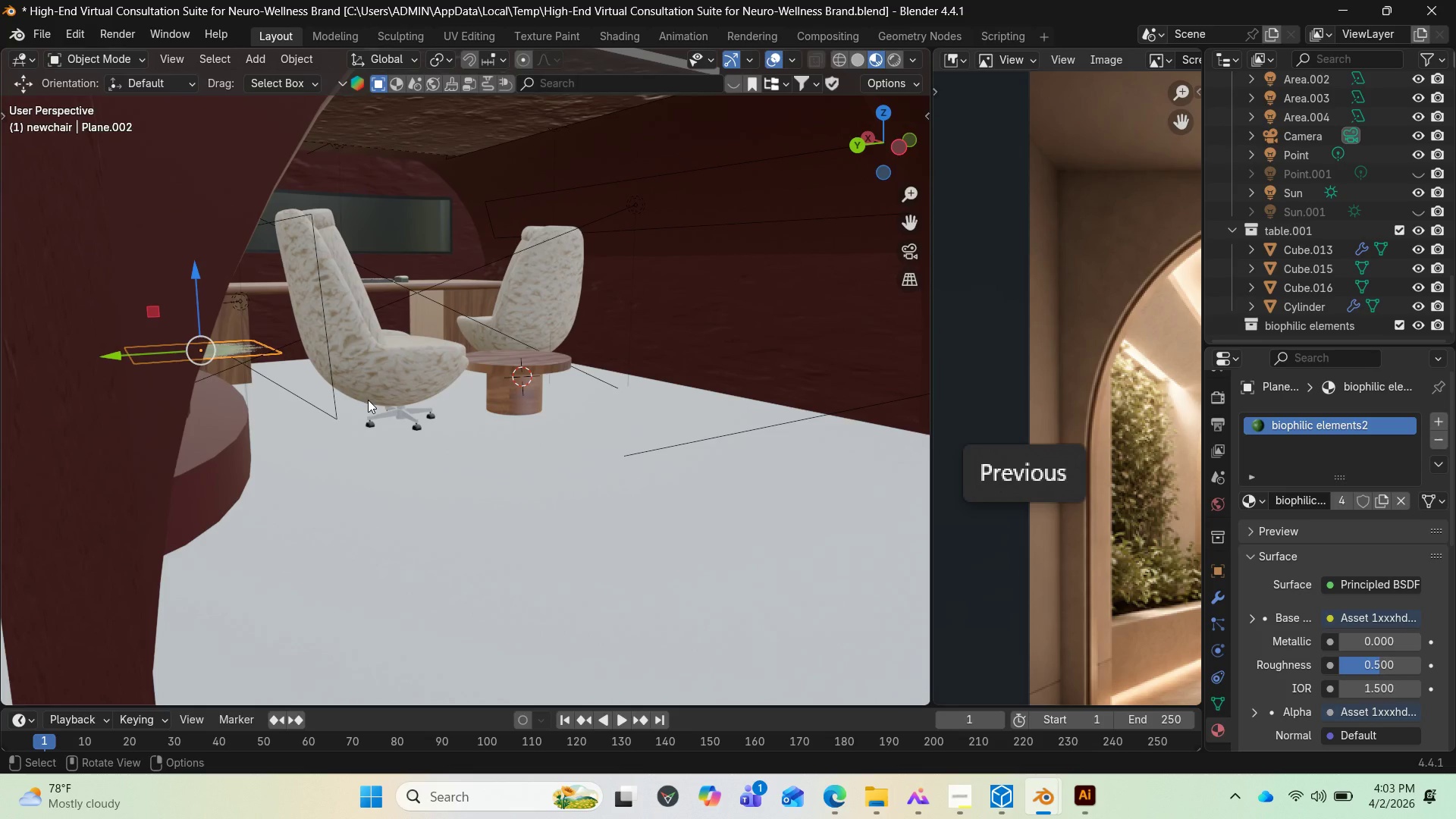 
key(NumpadDecimal)
 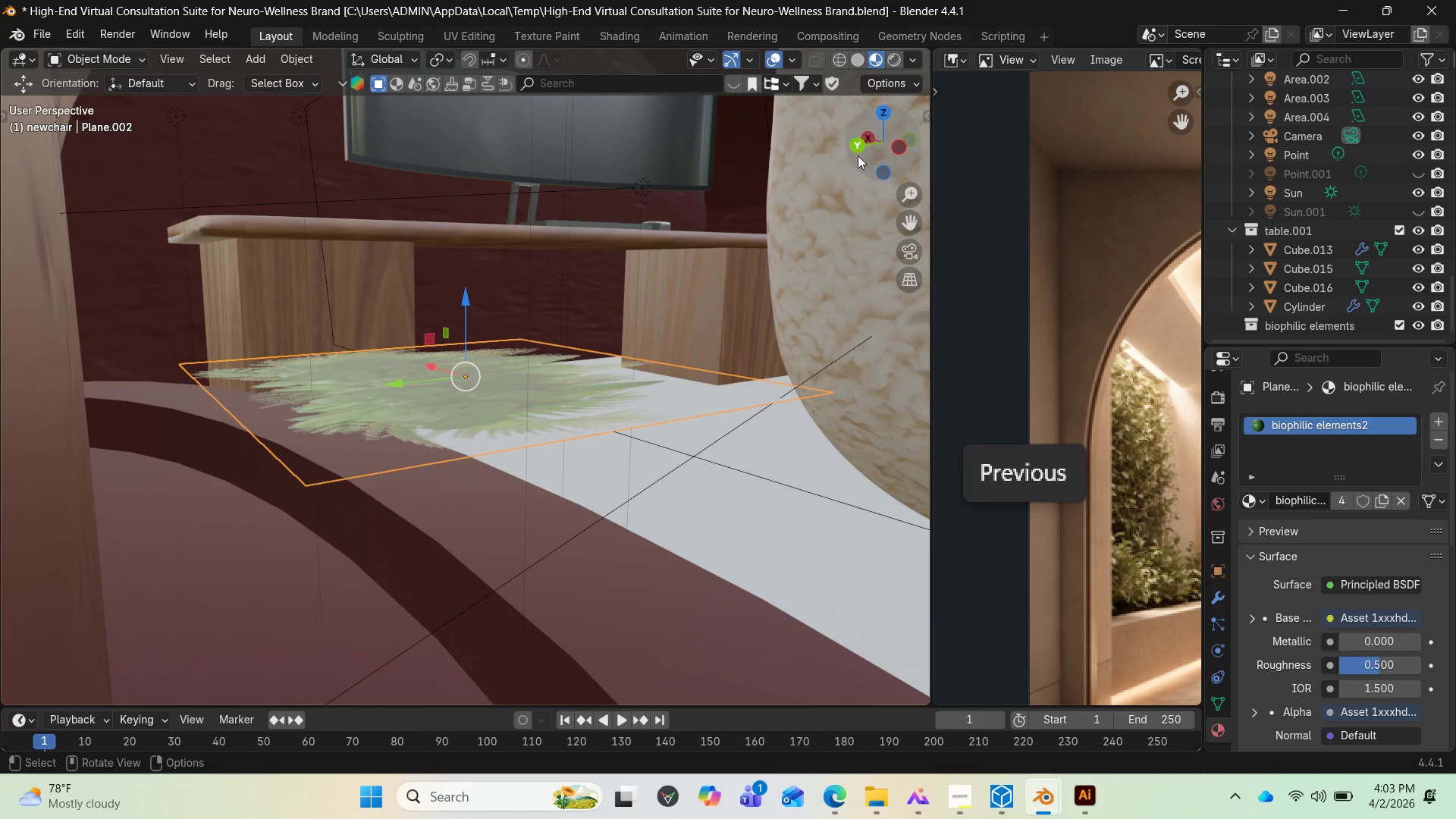 
left_click_drag(start_coordinate=[868, 150], to_coordinate=[819, 156])
 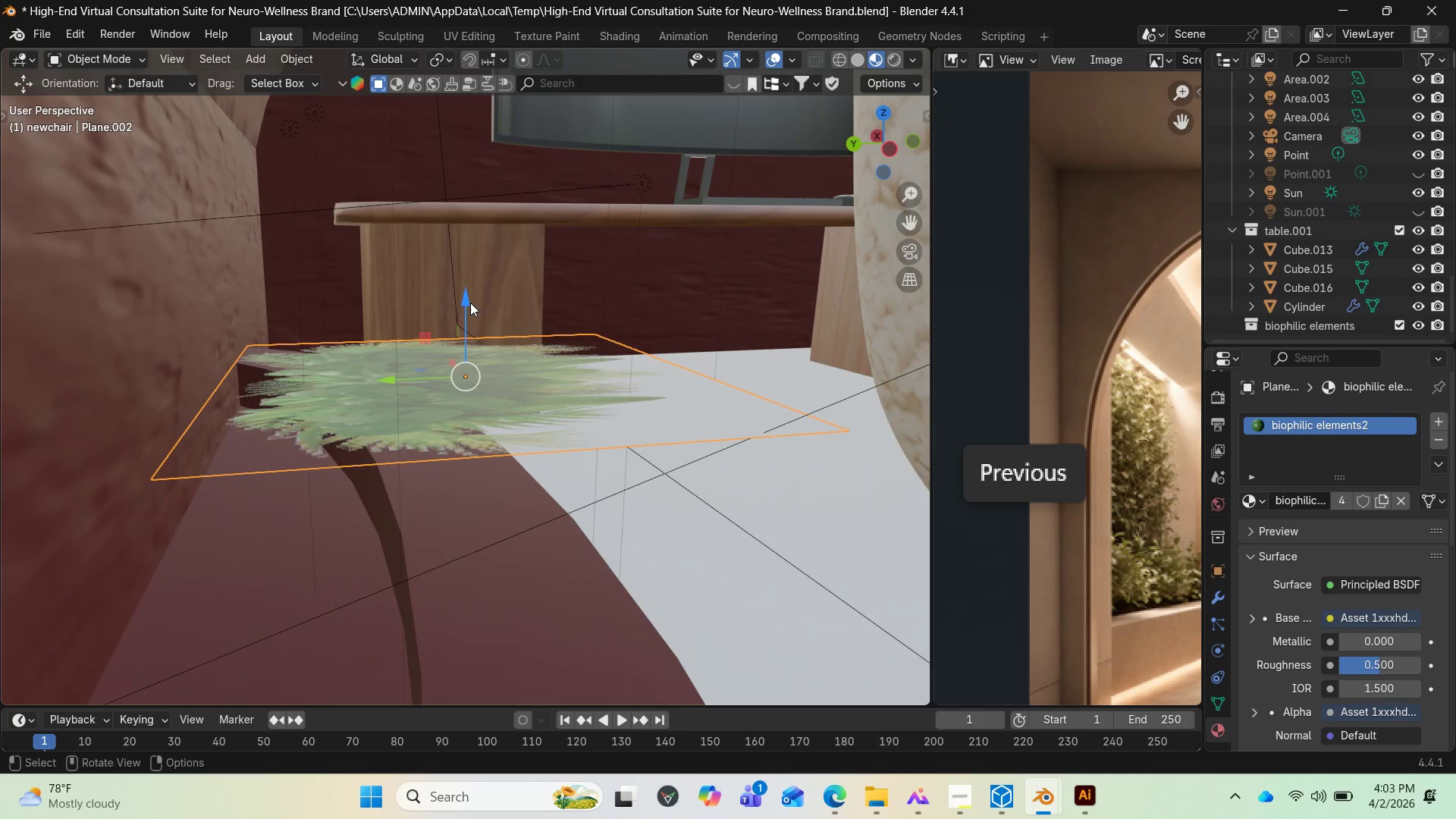 
left_click_drag(start_coordinate=[468, 303], to_coordinate=[456, 380])
 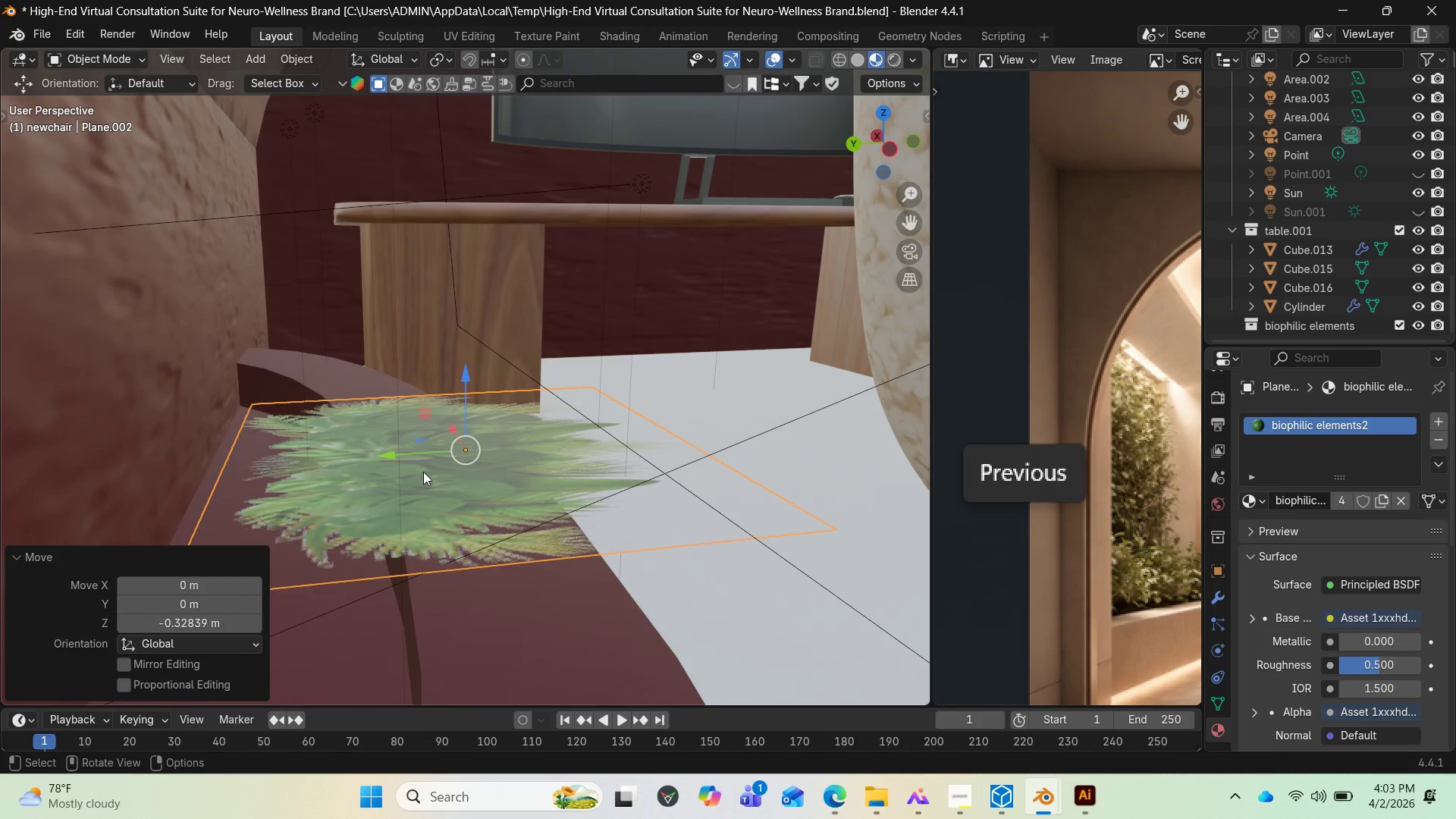 
left_click_drag(start_coordinate=[403, 451], to_coordinate=[349, 452])
 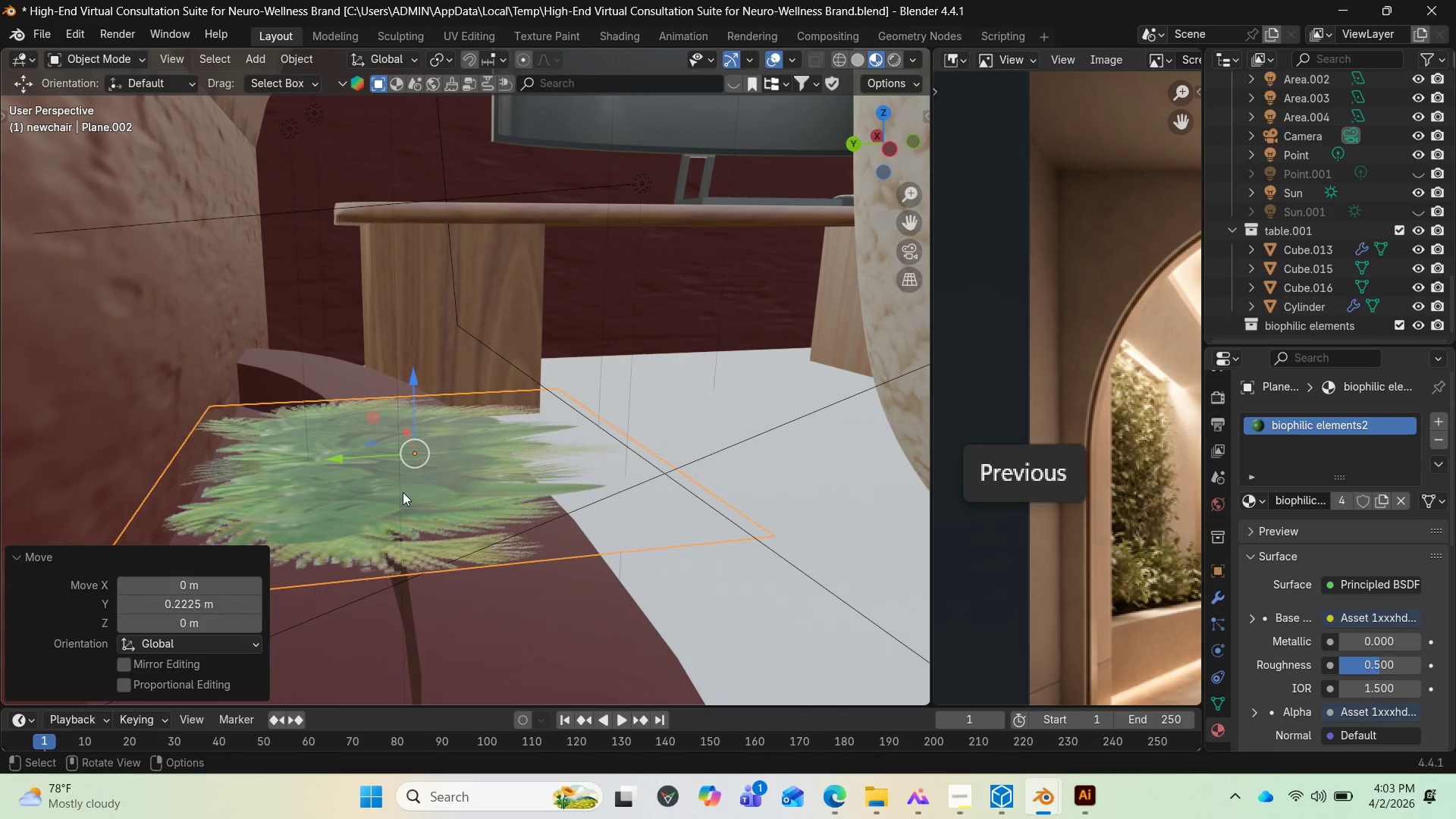 
key(Tab)
 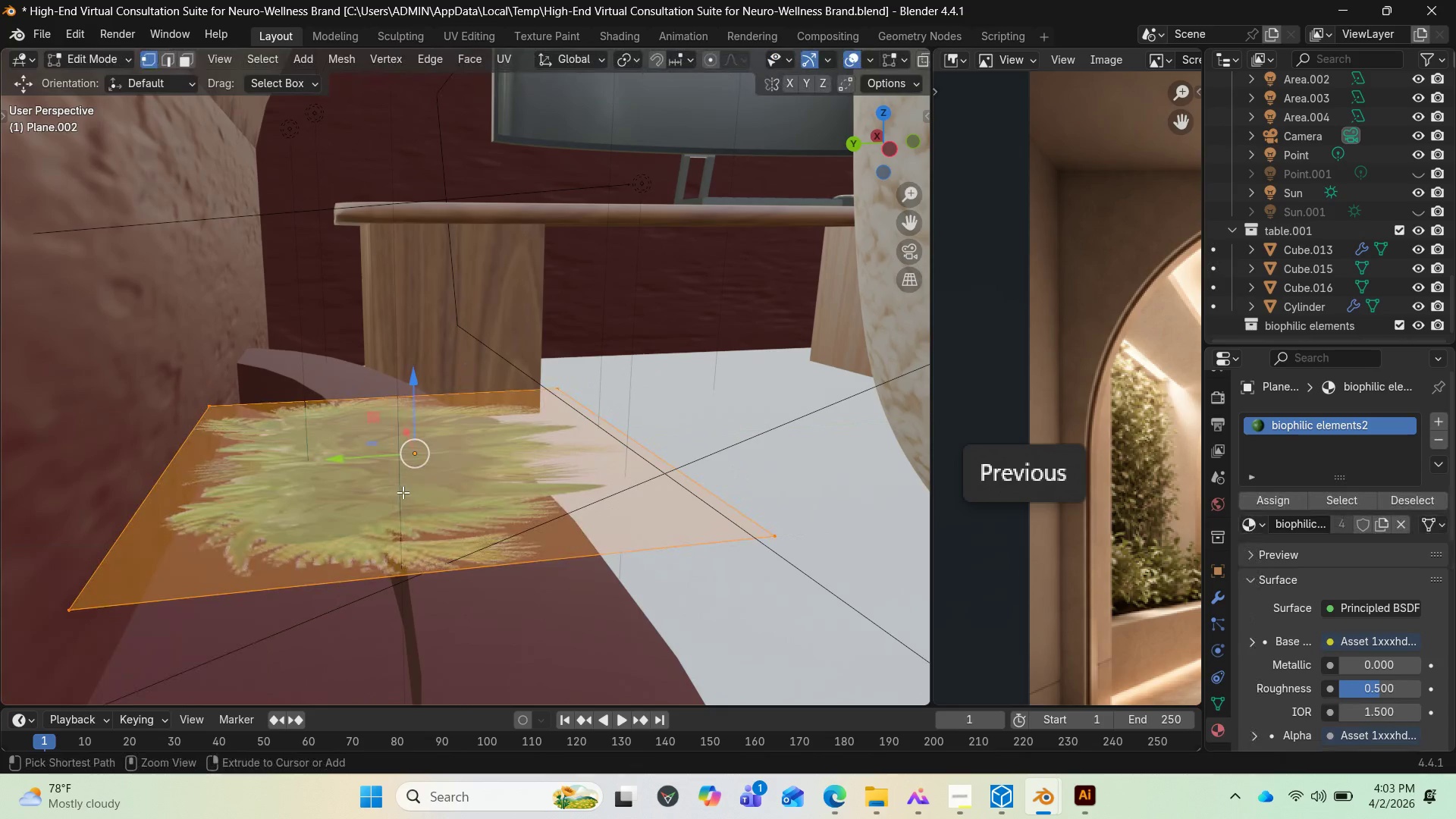 
hold_key(key=ControlLeft, duration=0.61)
 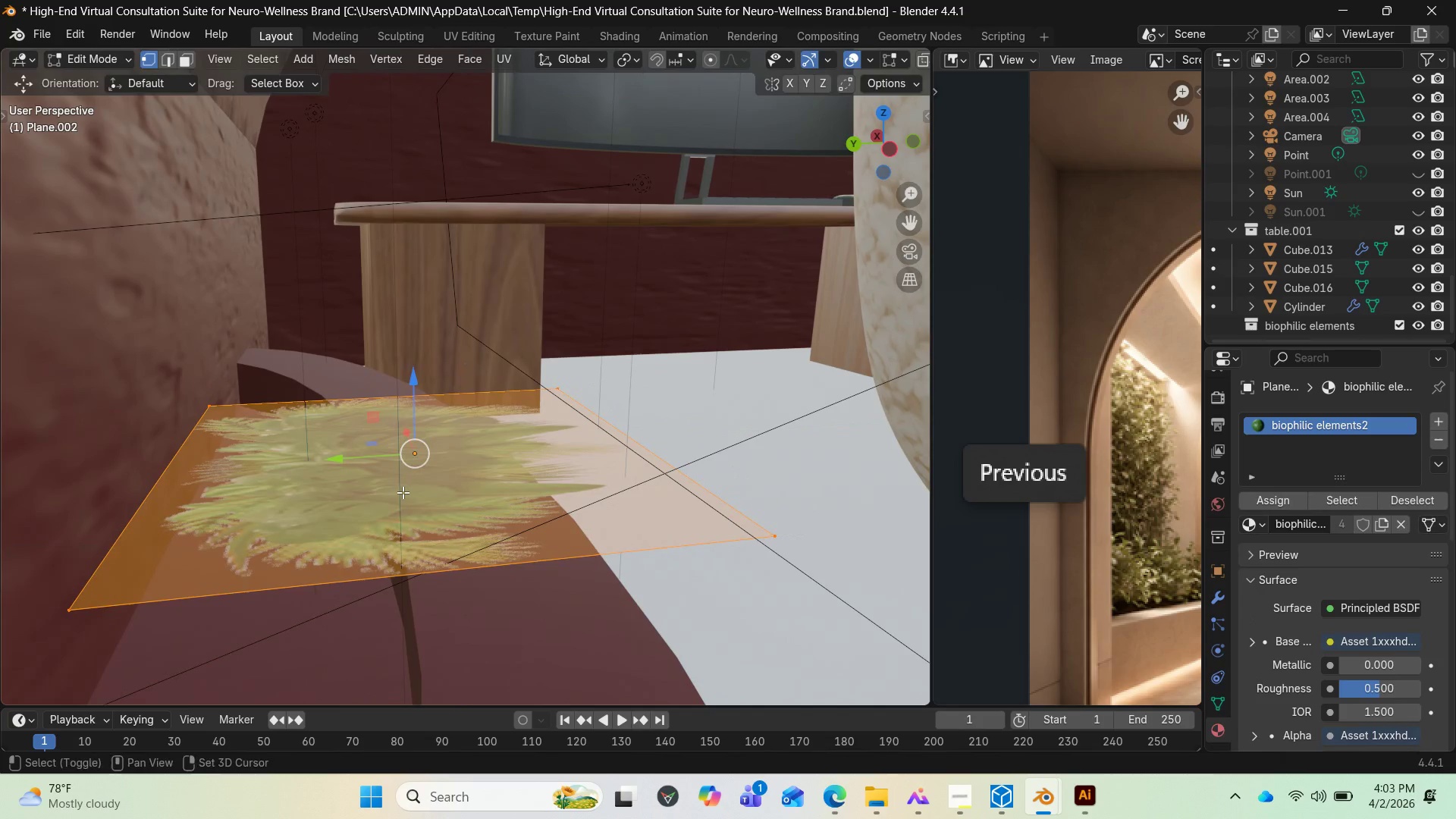 
key(Shift+D)
 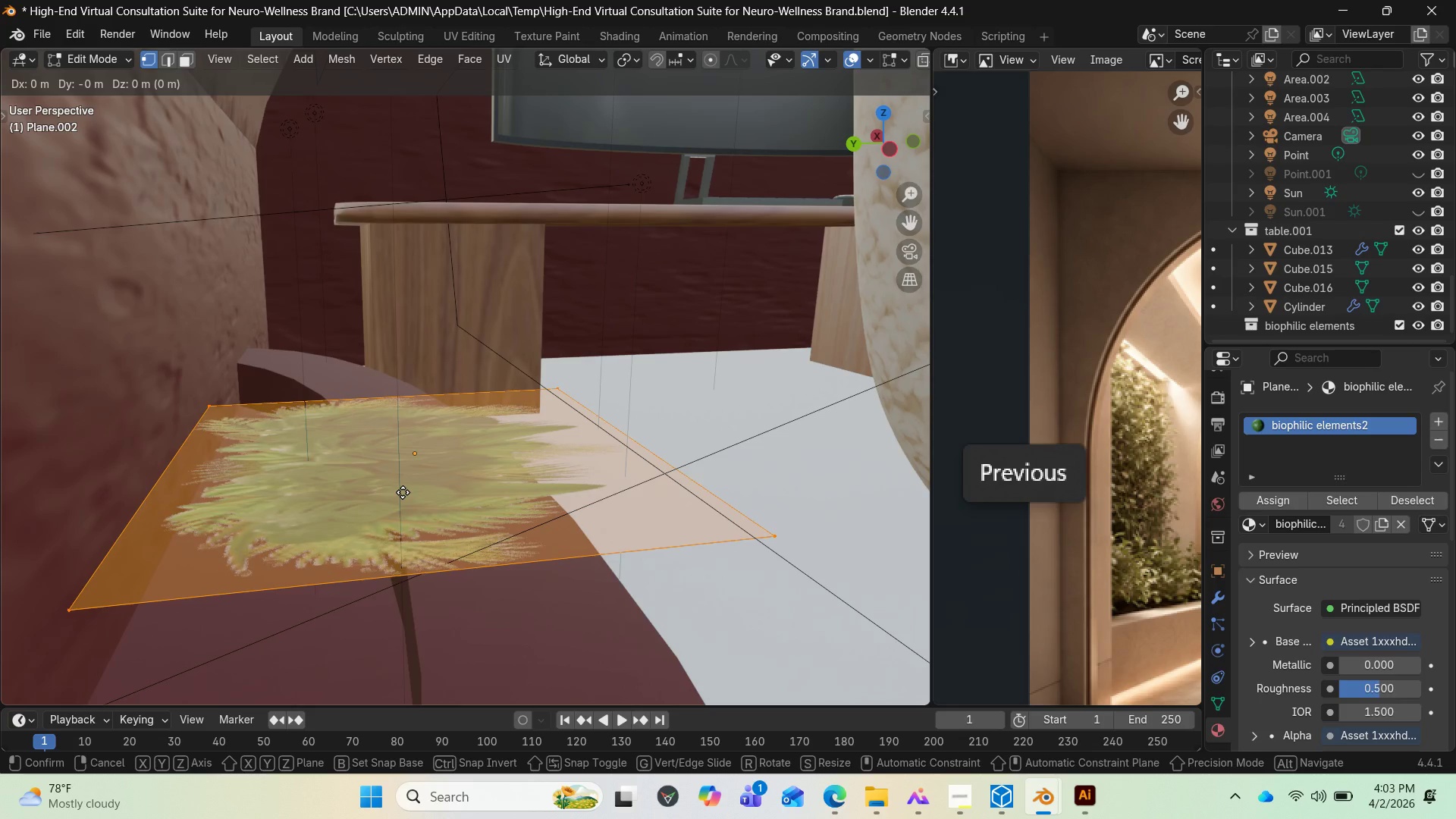 
left_click([403, 492])
 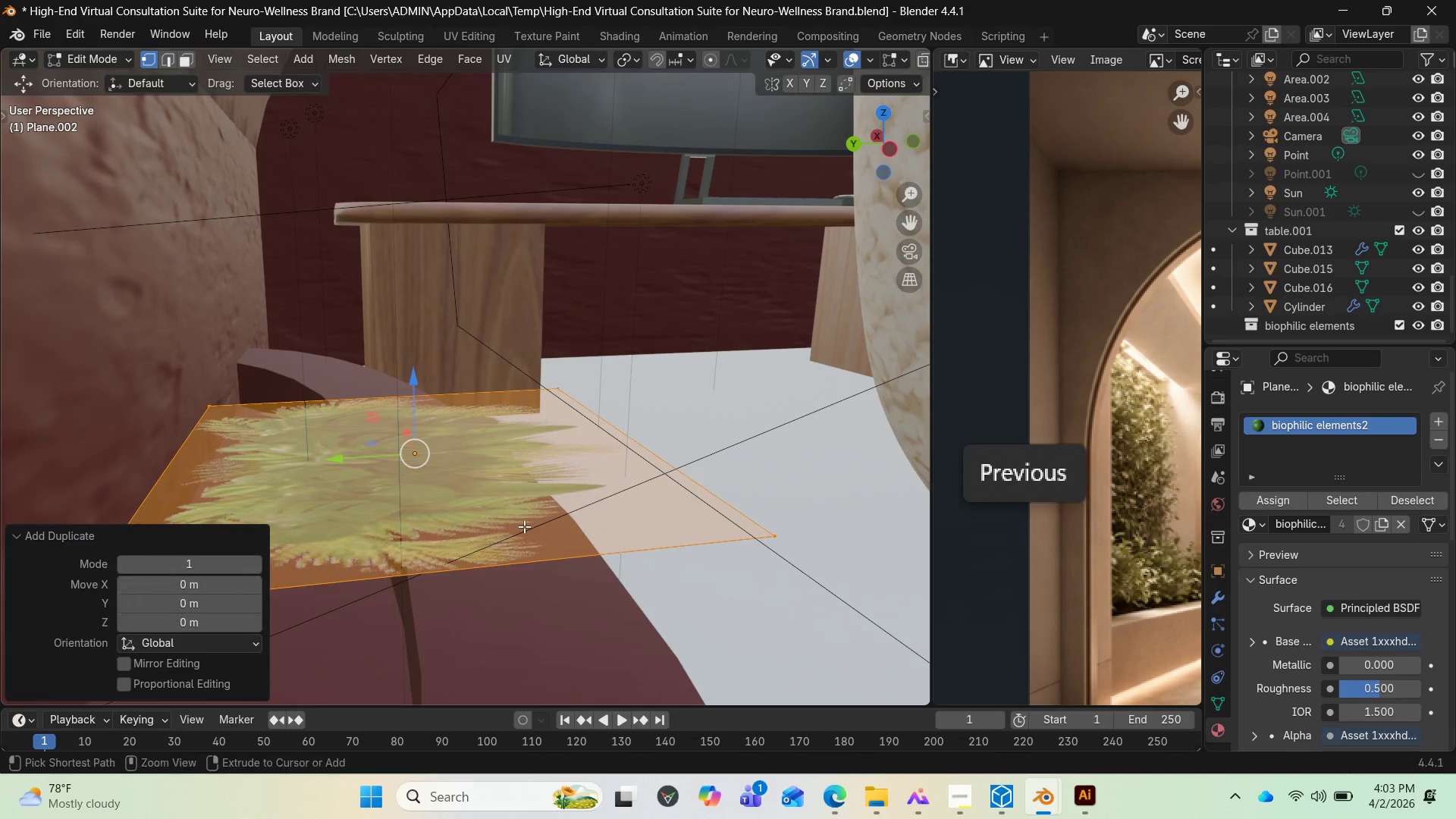 
key(Control+Z)
 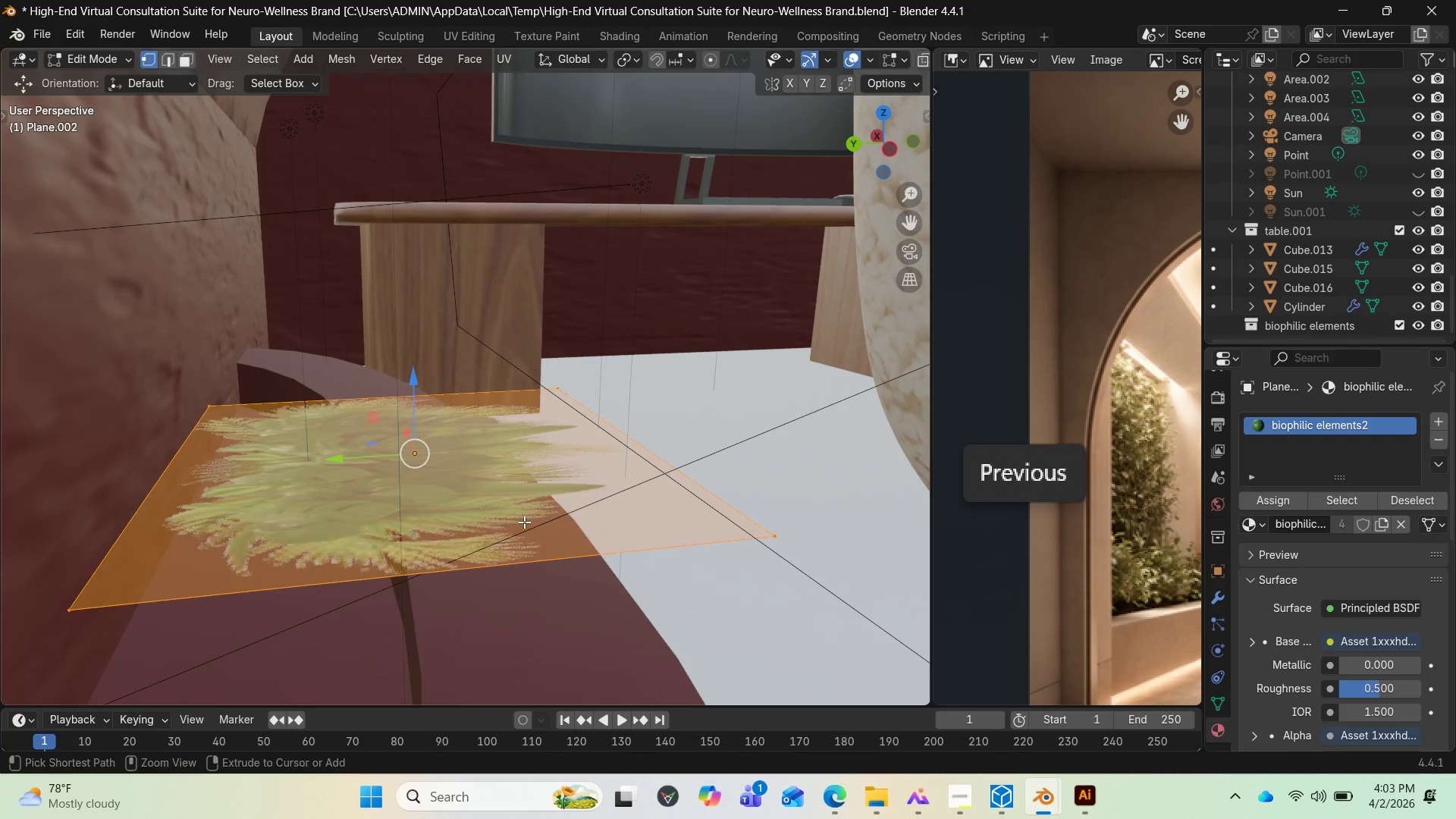 
key(Control+Z)
 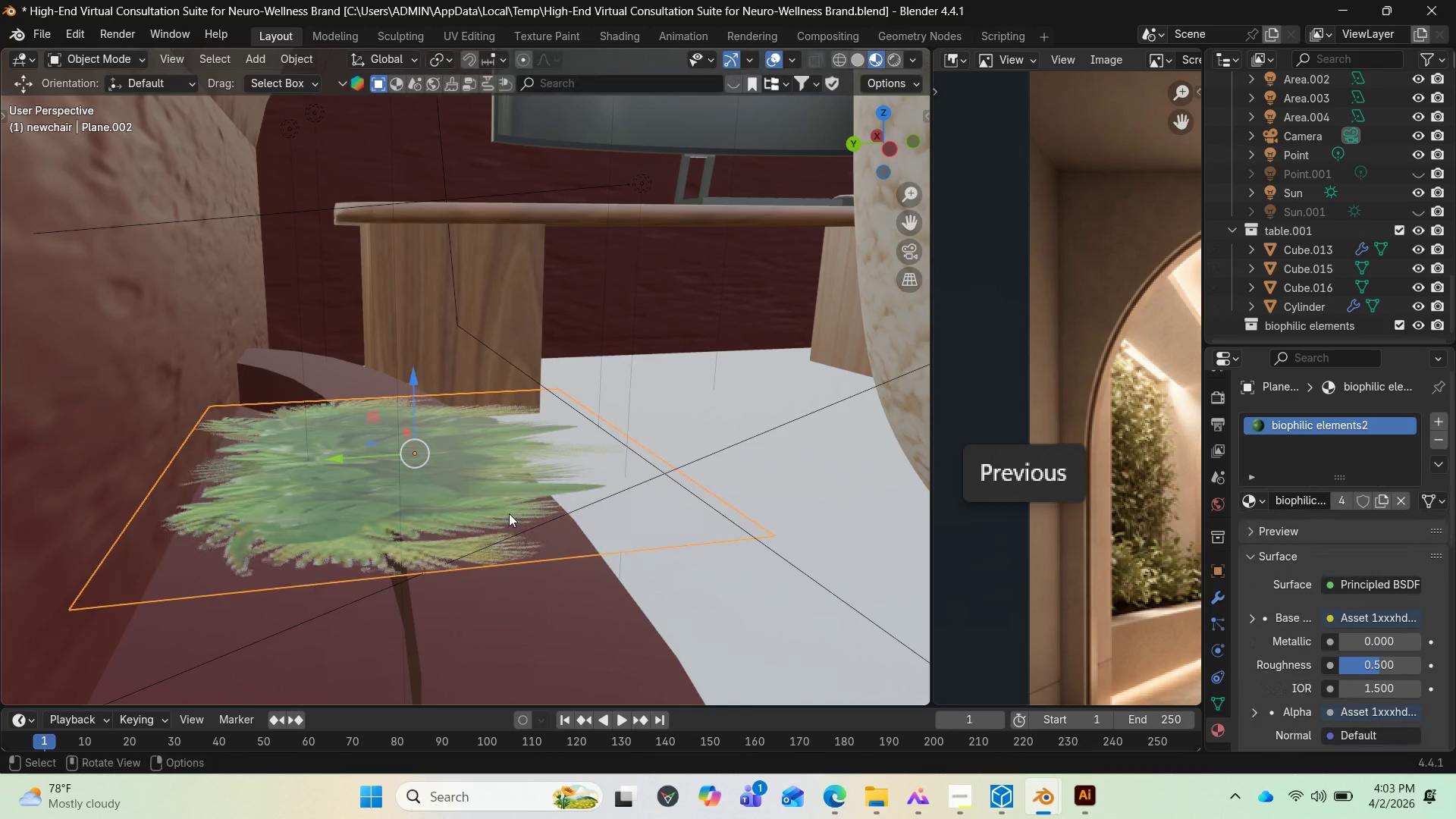 
key(Shift+D)
 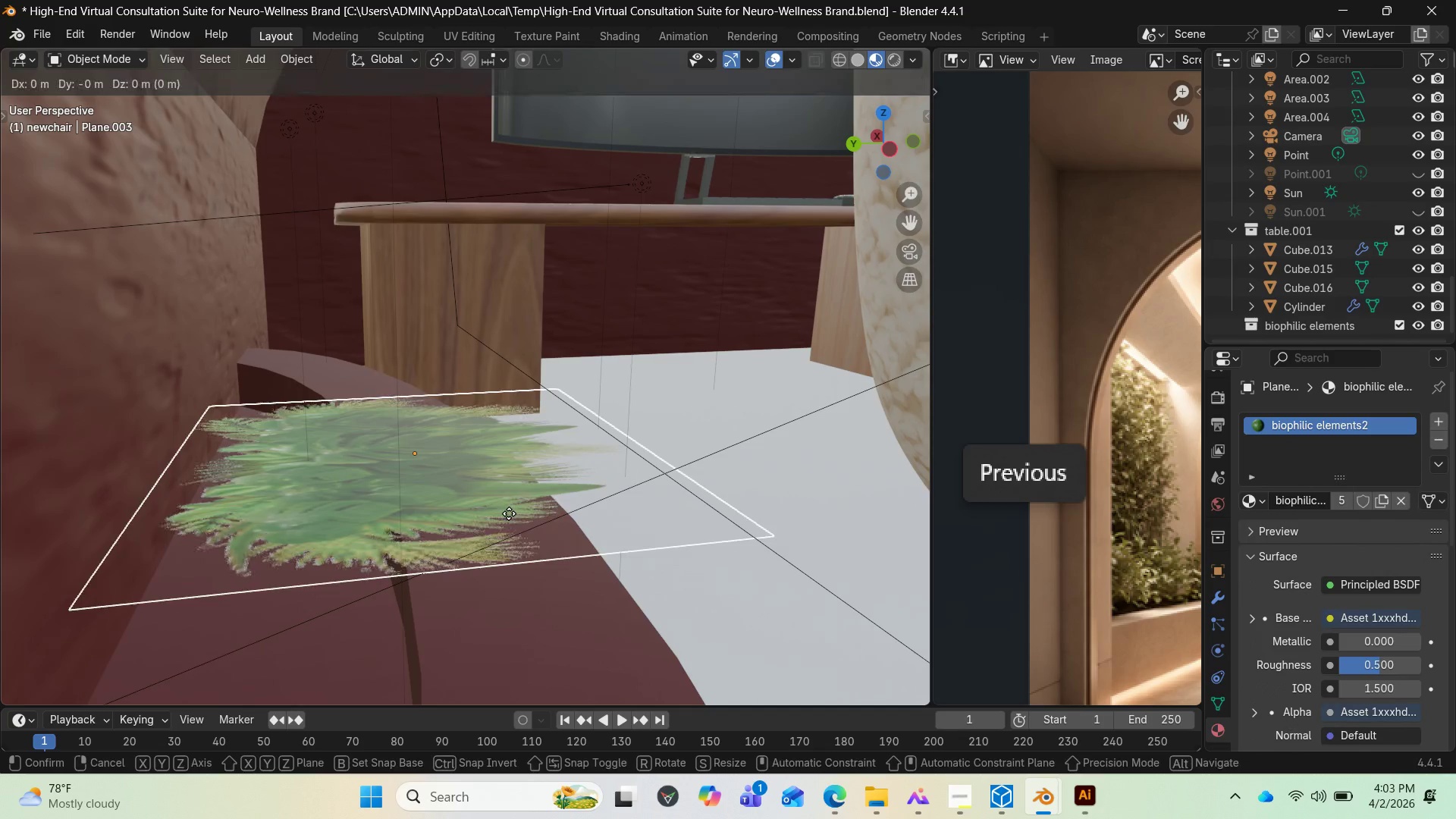 
left_click([509, 513])
 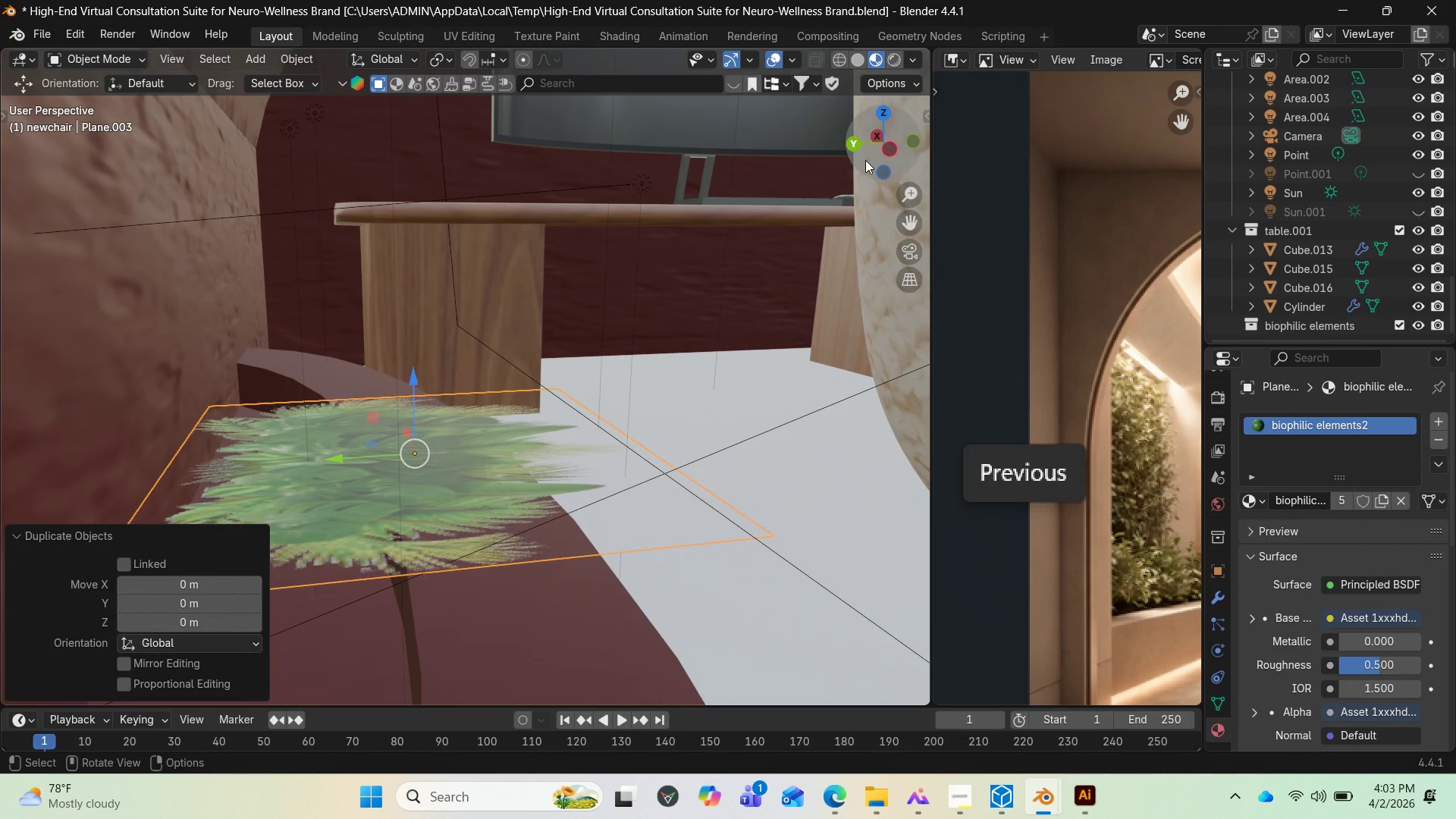 
left_click_drag(start_coordinate=[865, 160], to_coordinate=[854, 171])
 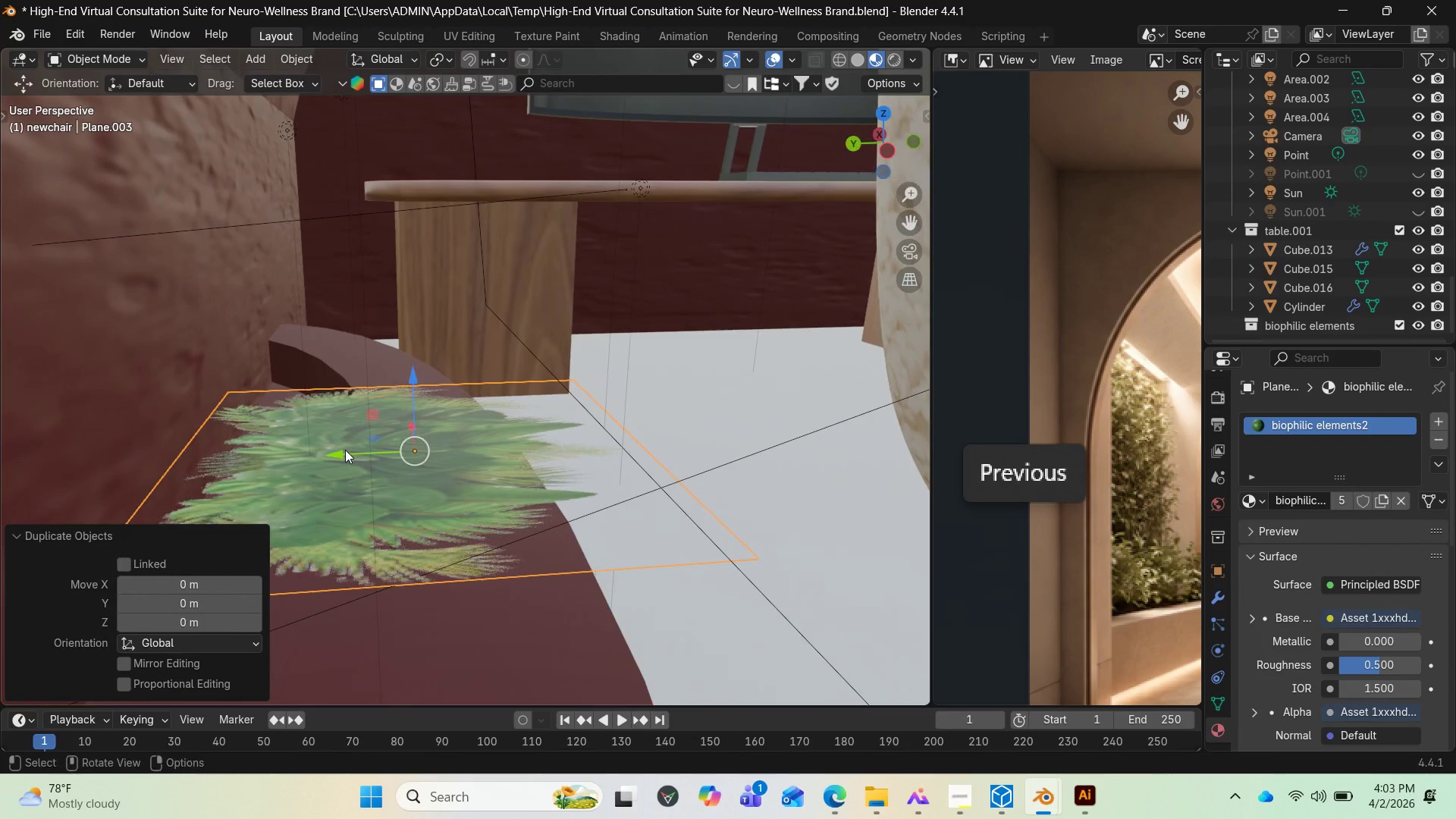 
left_click_drag(start_coordinate=[344, 449], to_coordinate=[866, 438])
 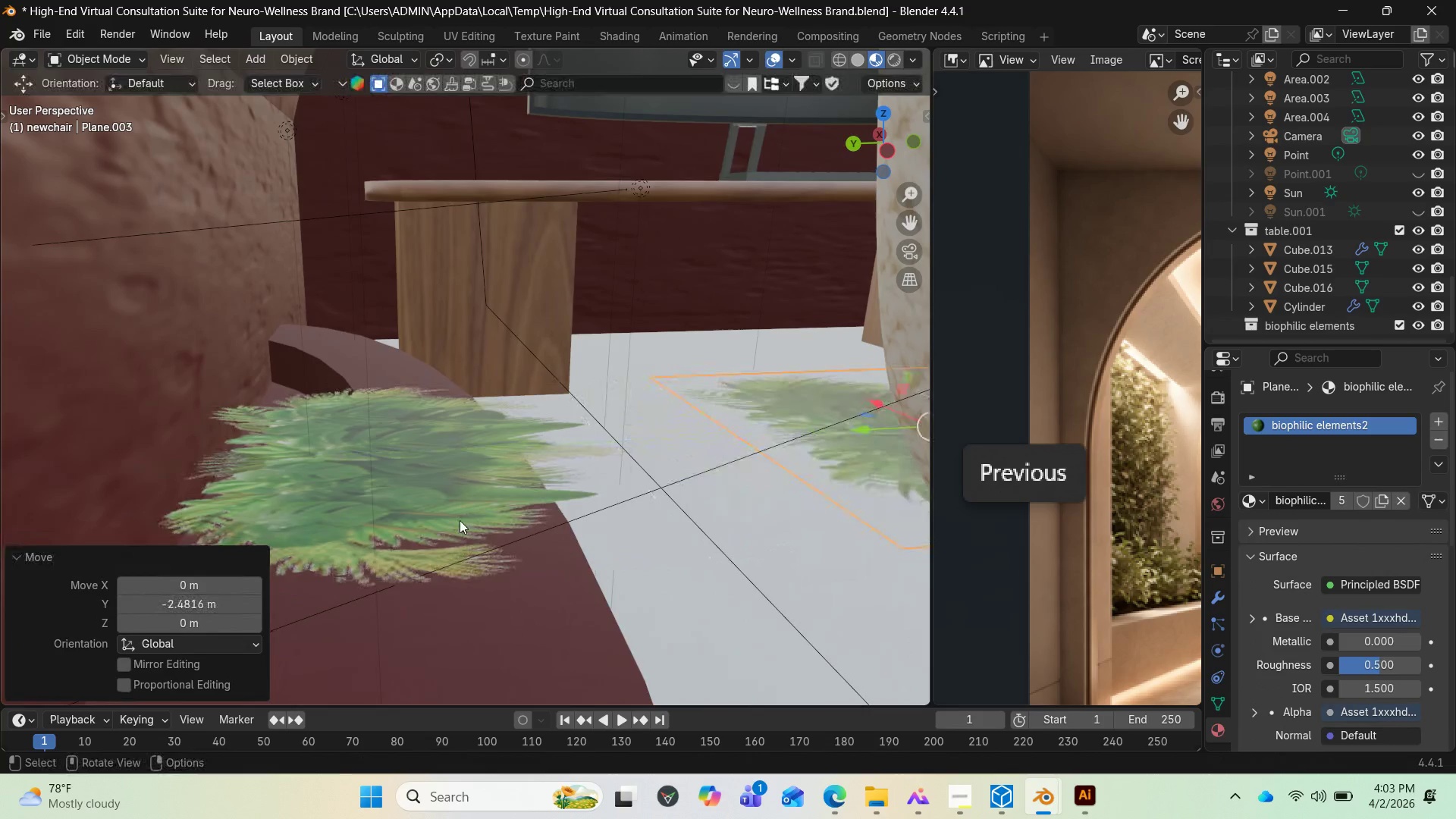 
left_click([460, 520])
 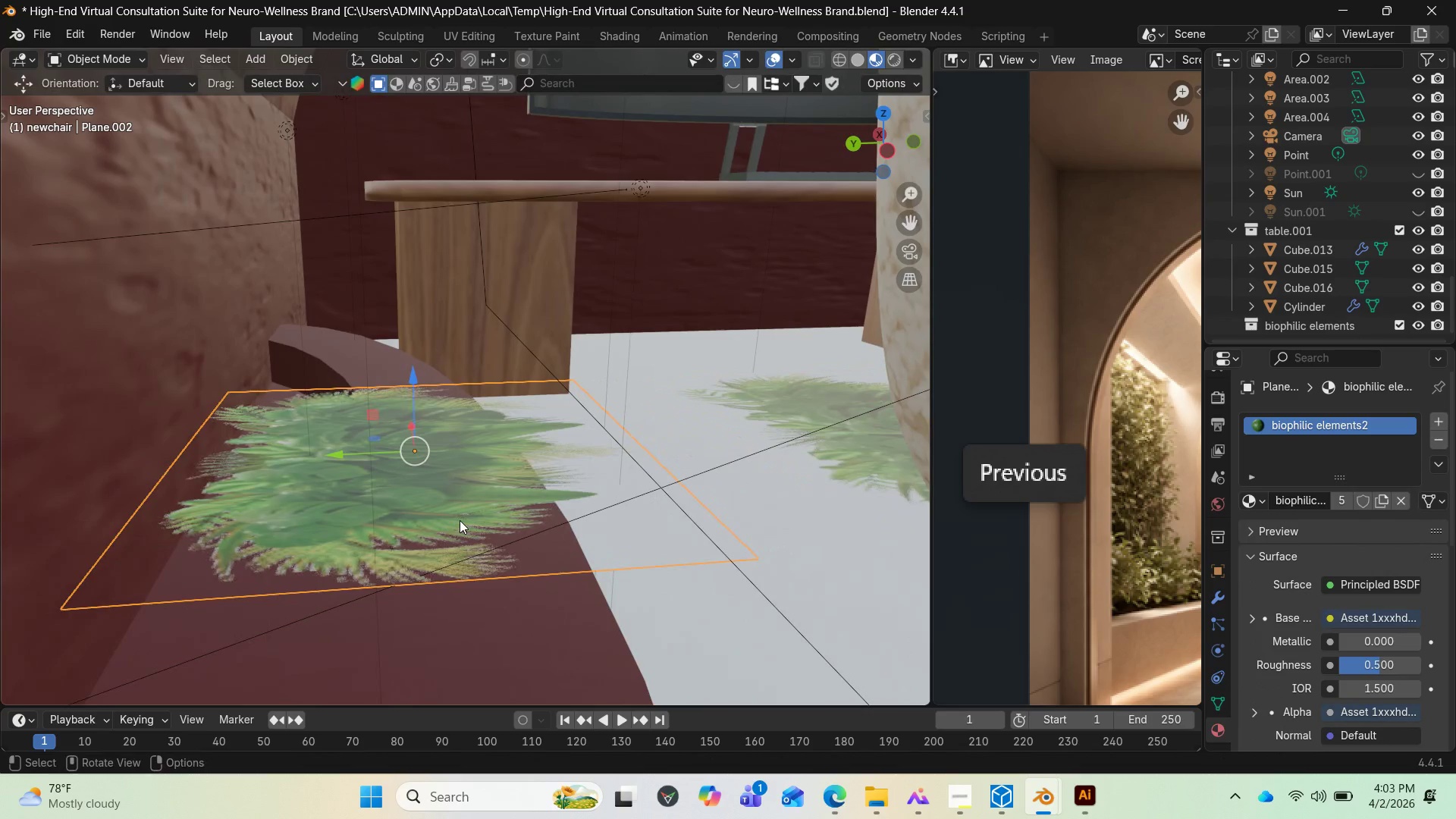 
key(Tab)
 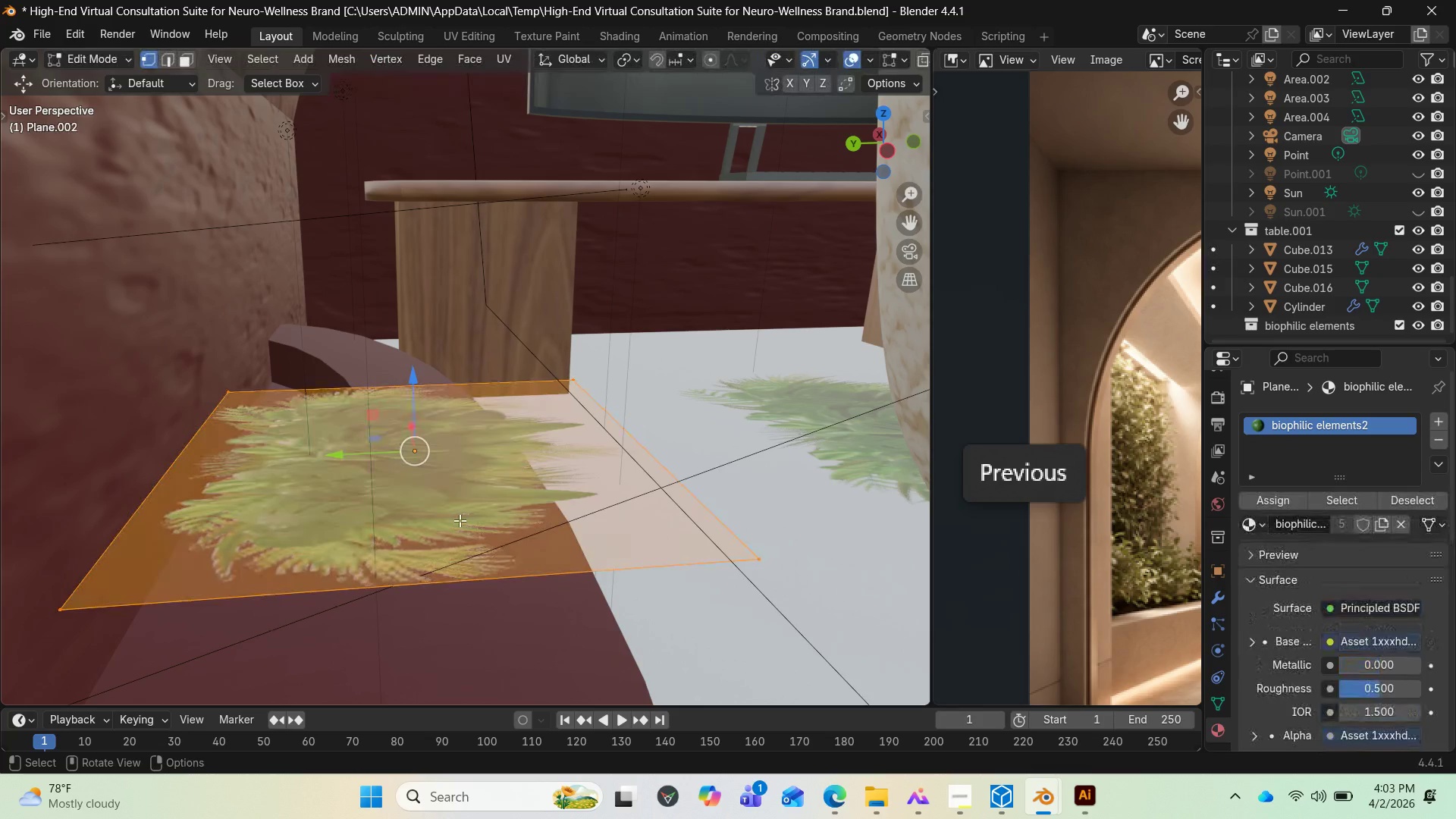 
key(Control+R)
 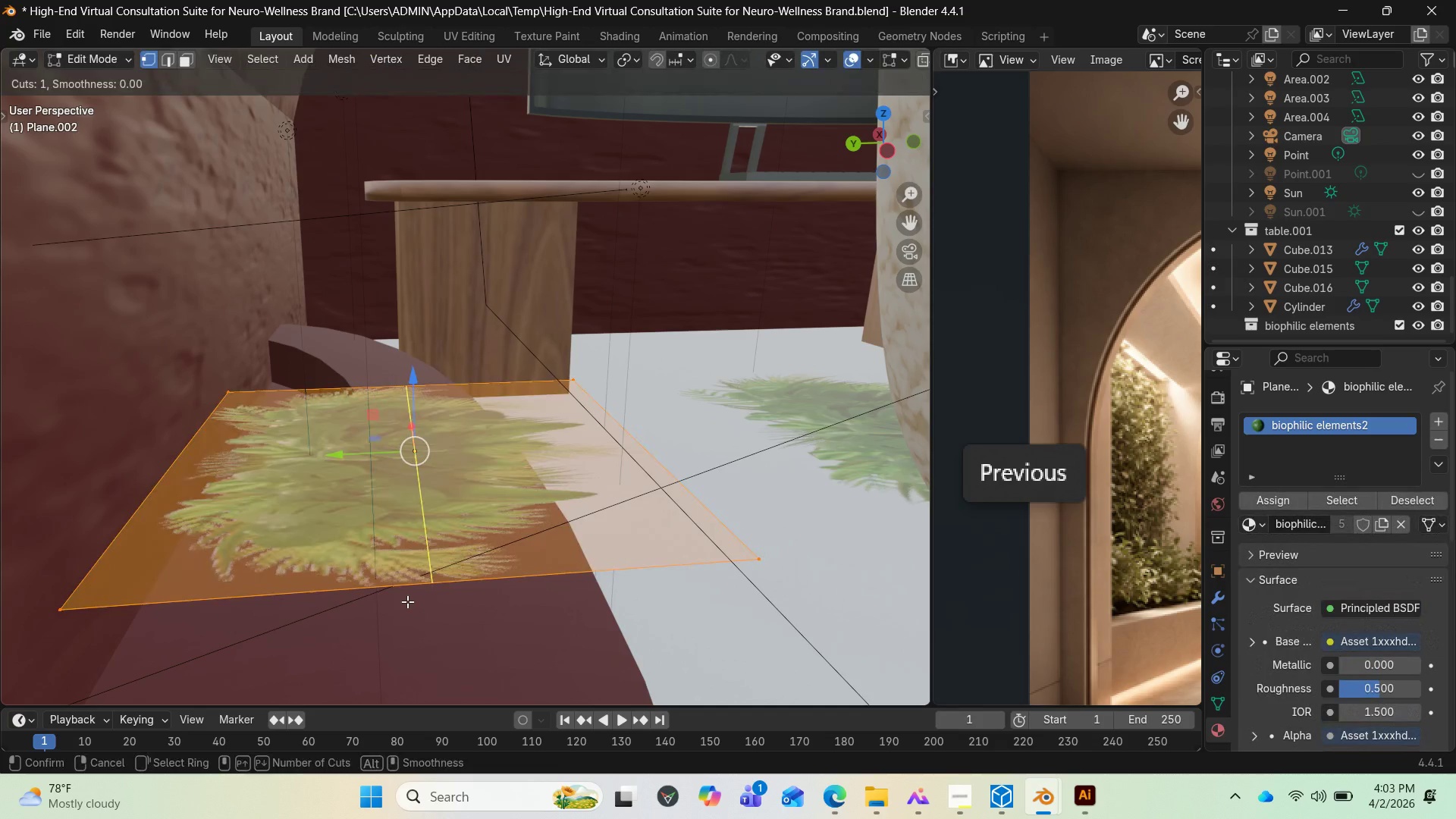 
left_click([407, 601])
 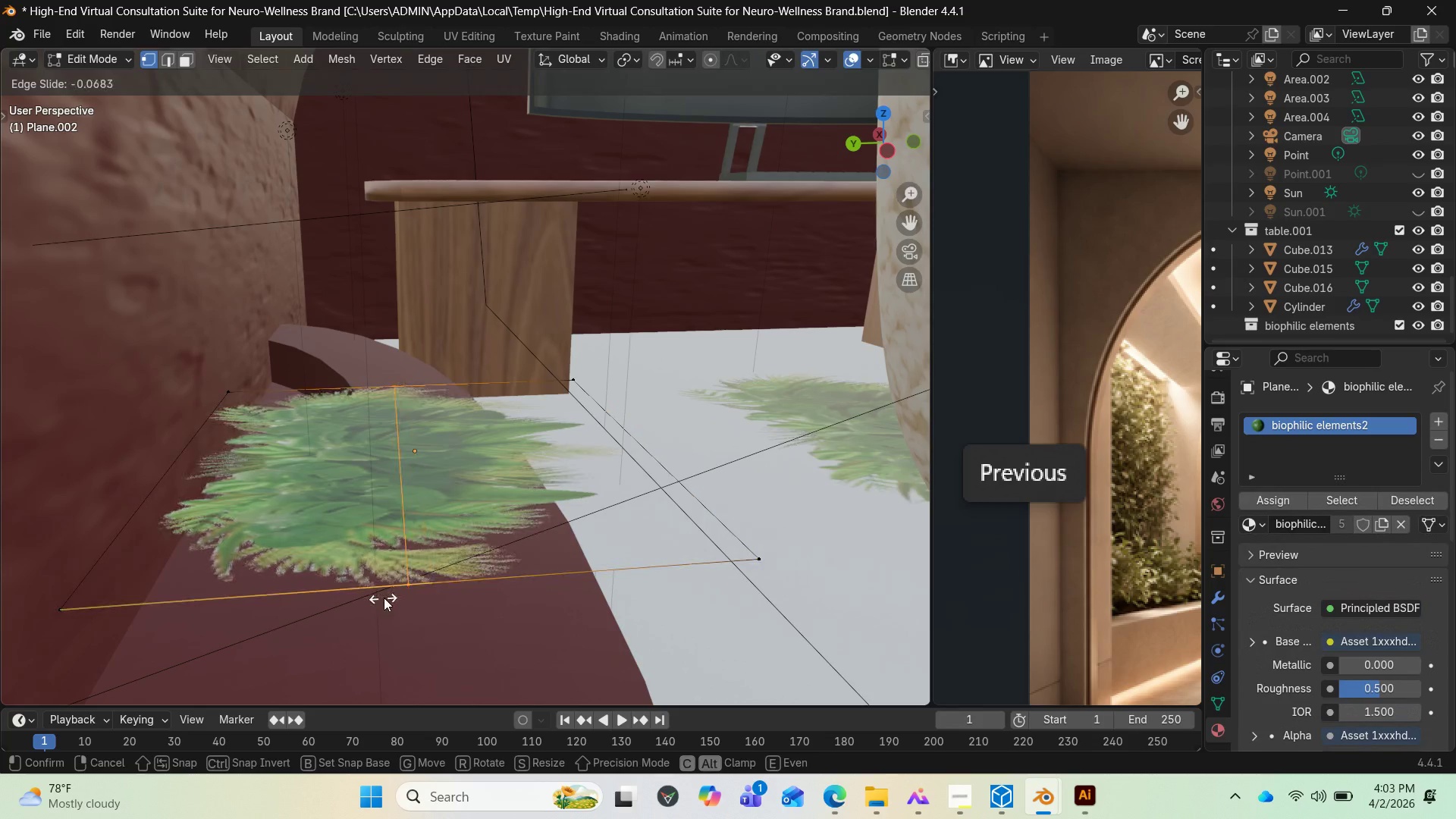 
right_click([384, 598])
 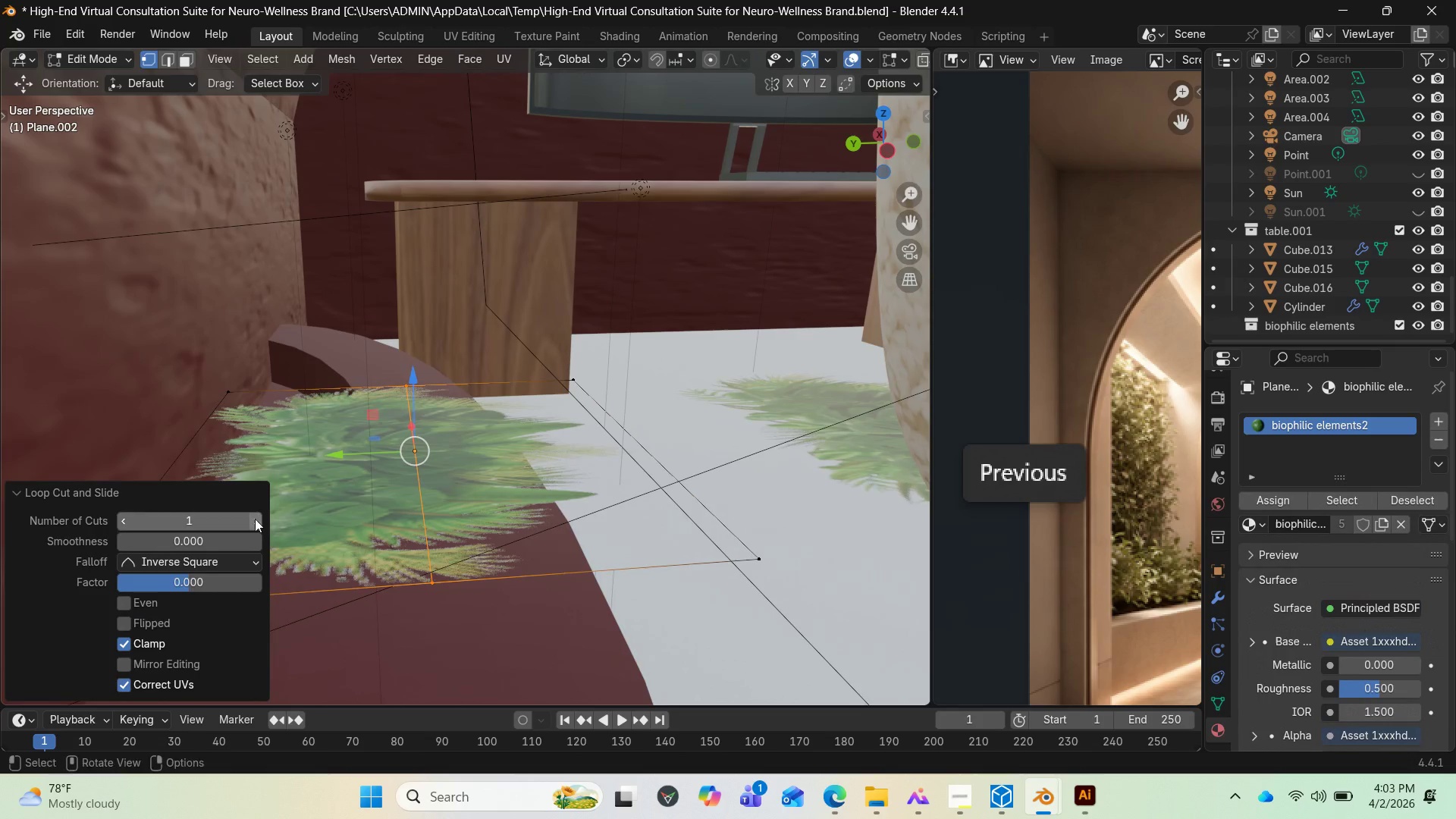 
double_click([255, 519])
 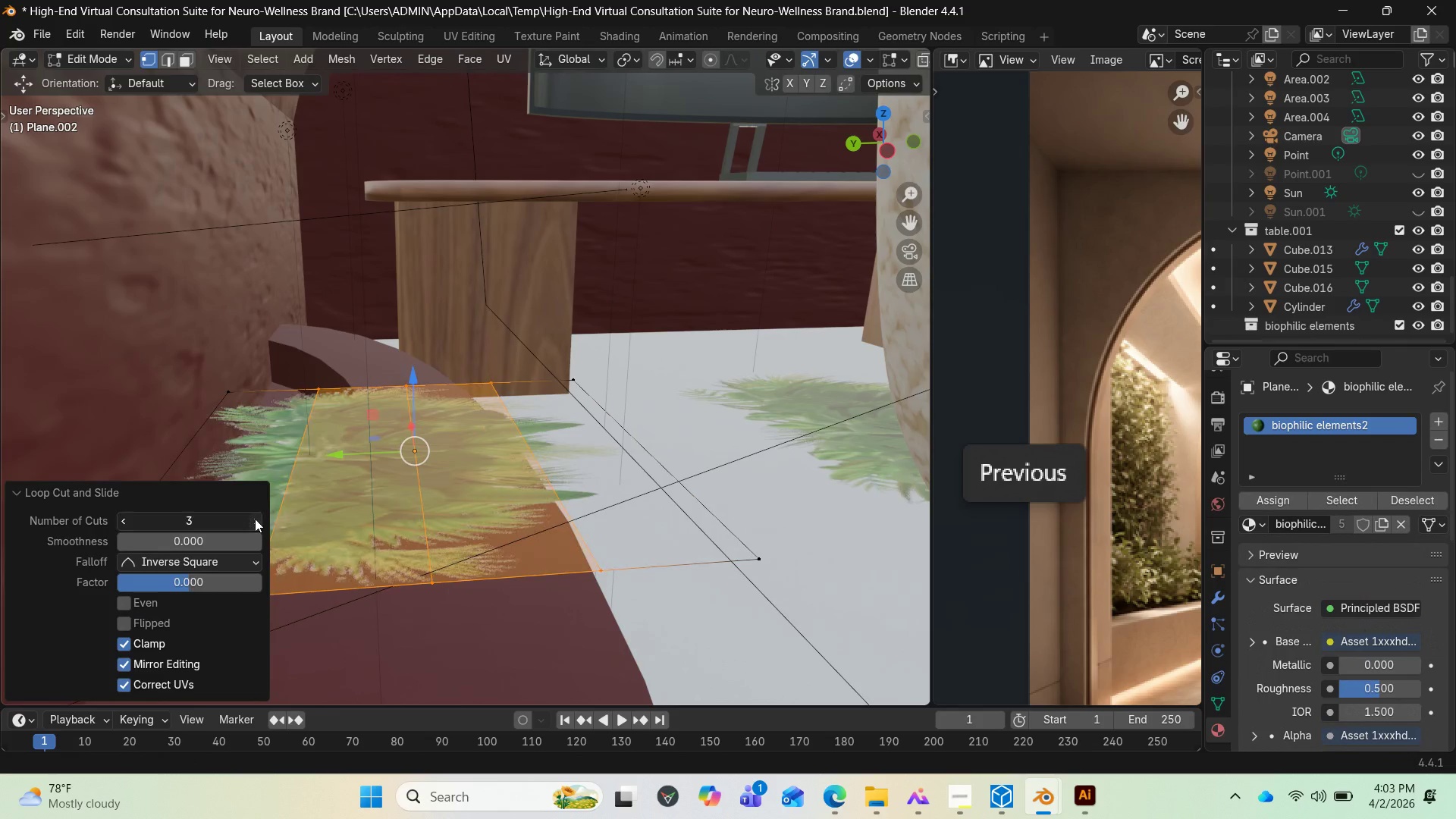 
triple_click([255, 519])
 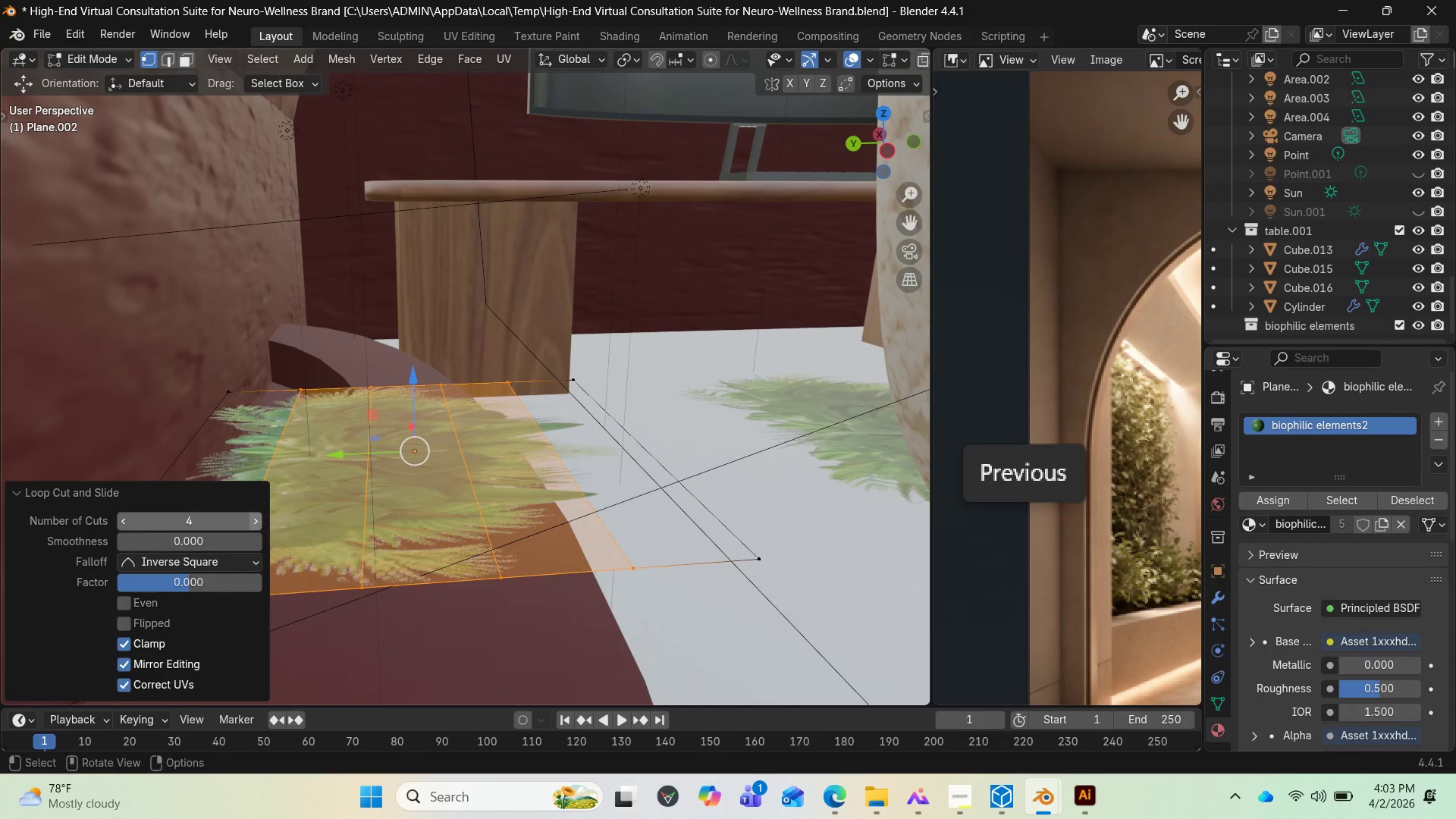 
triple_click([255, 519])
 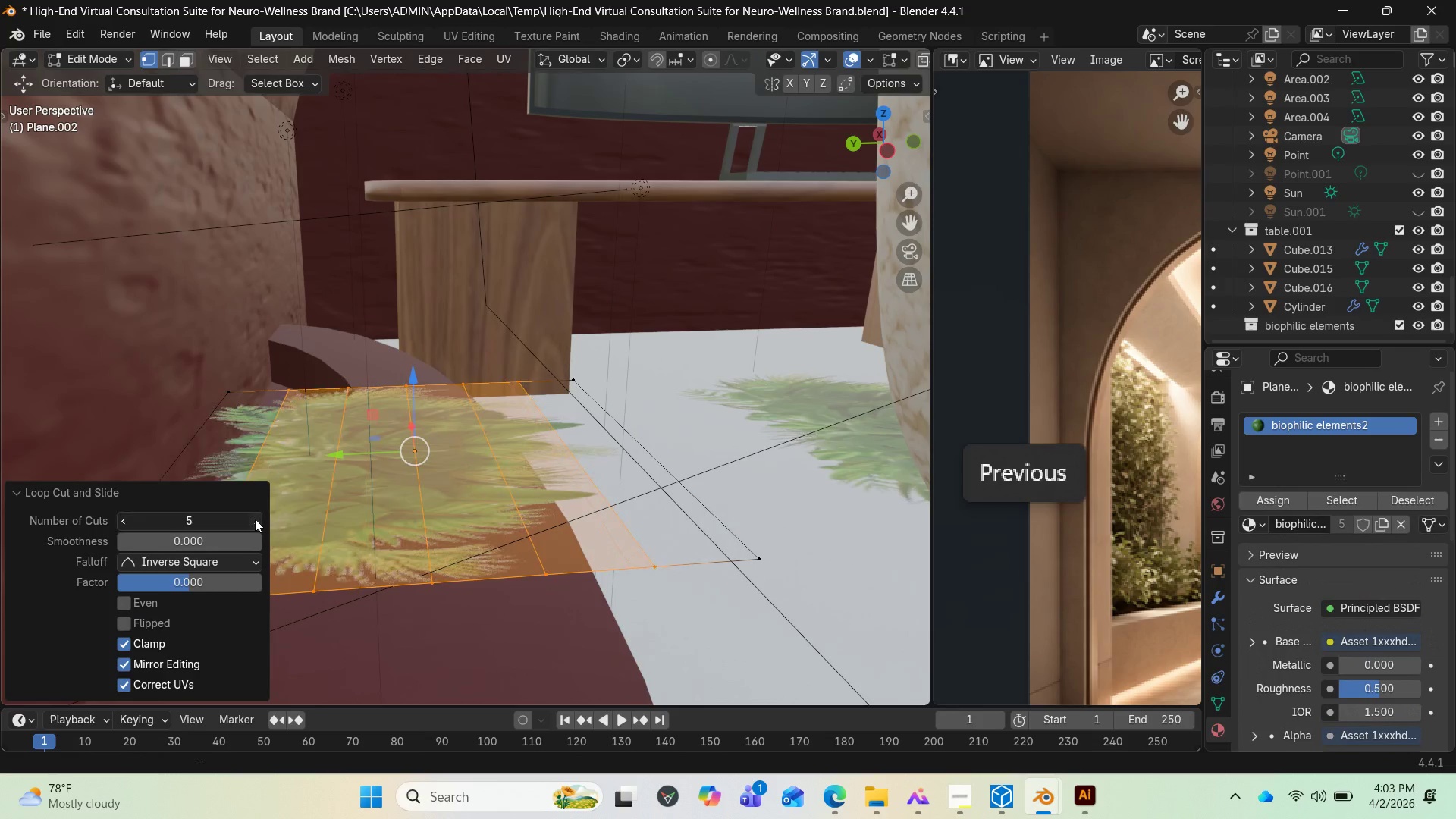 
left_click([255, 519])
 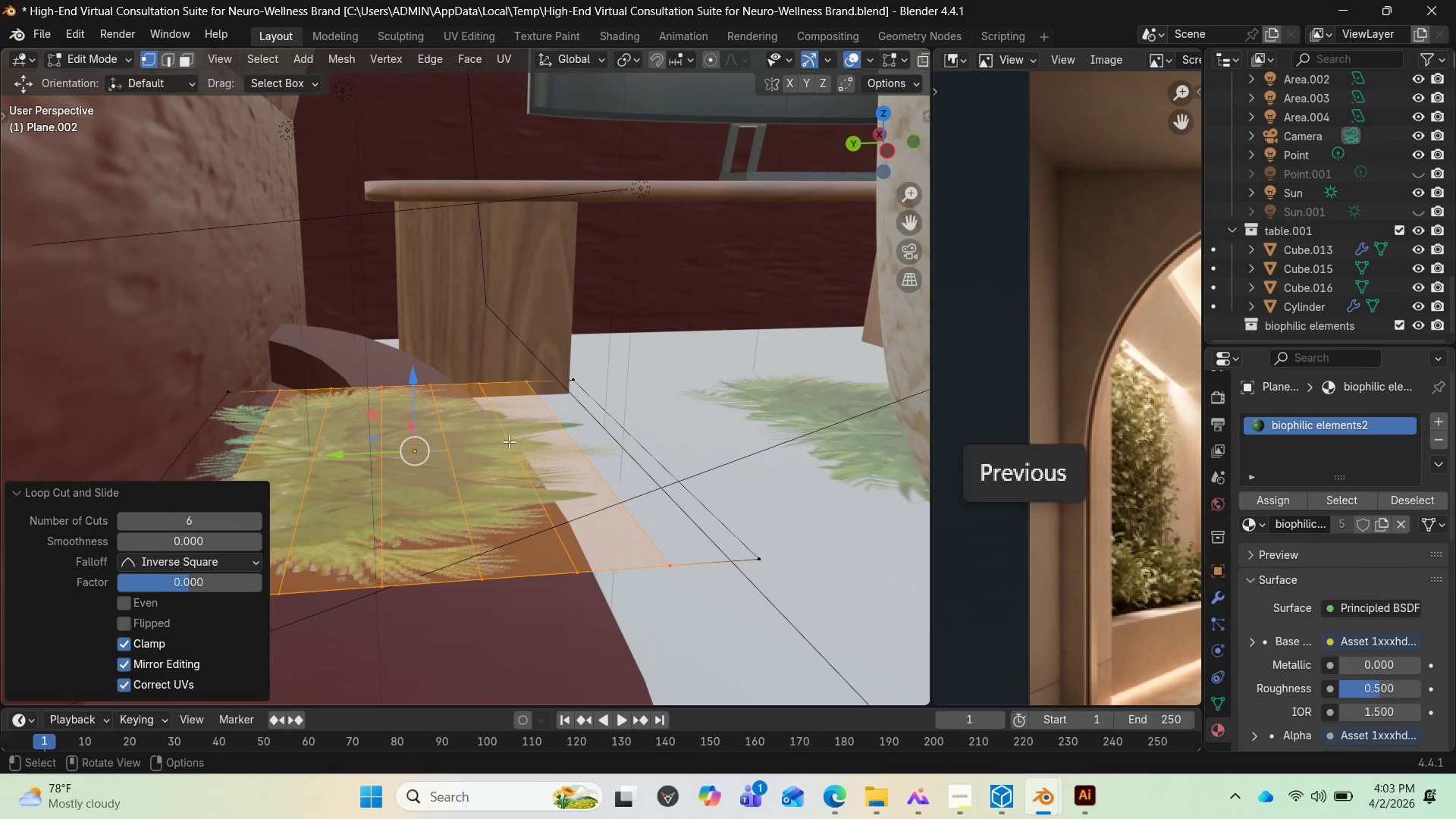 
key(Control+R)
 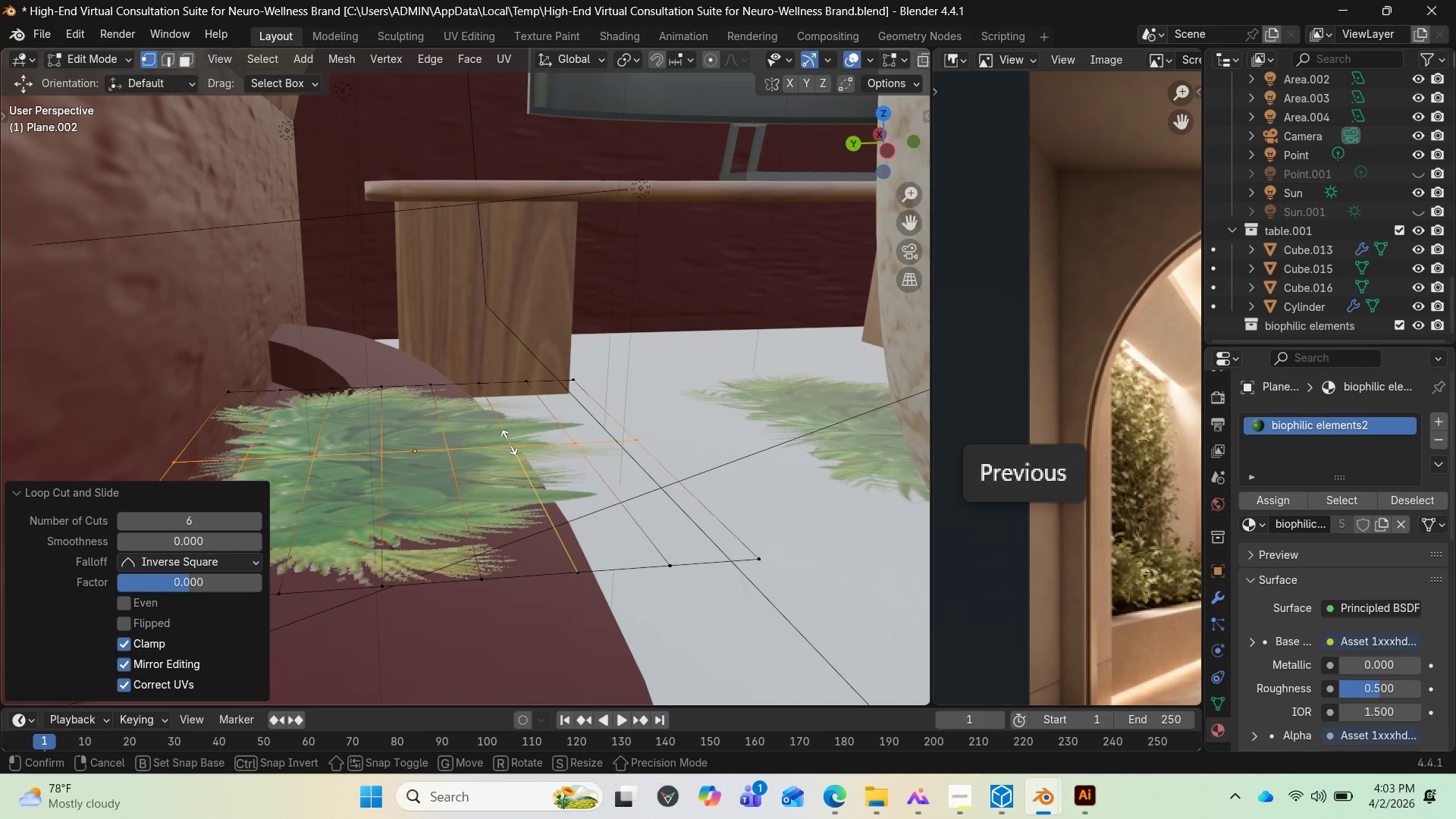 
left_click([509, 442])
 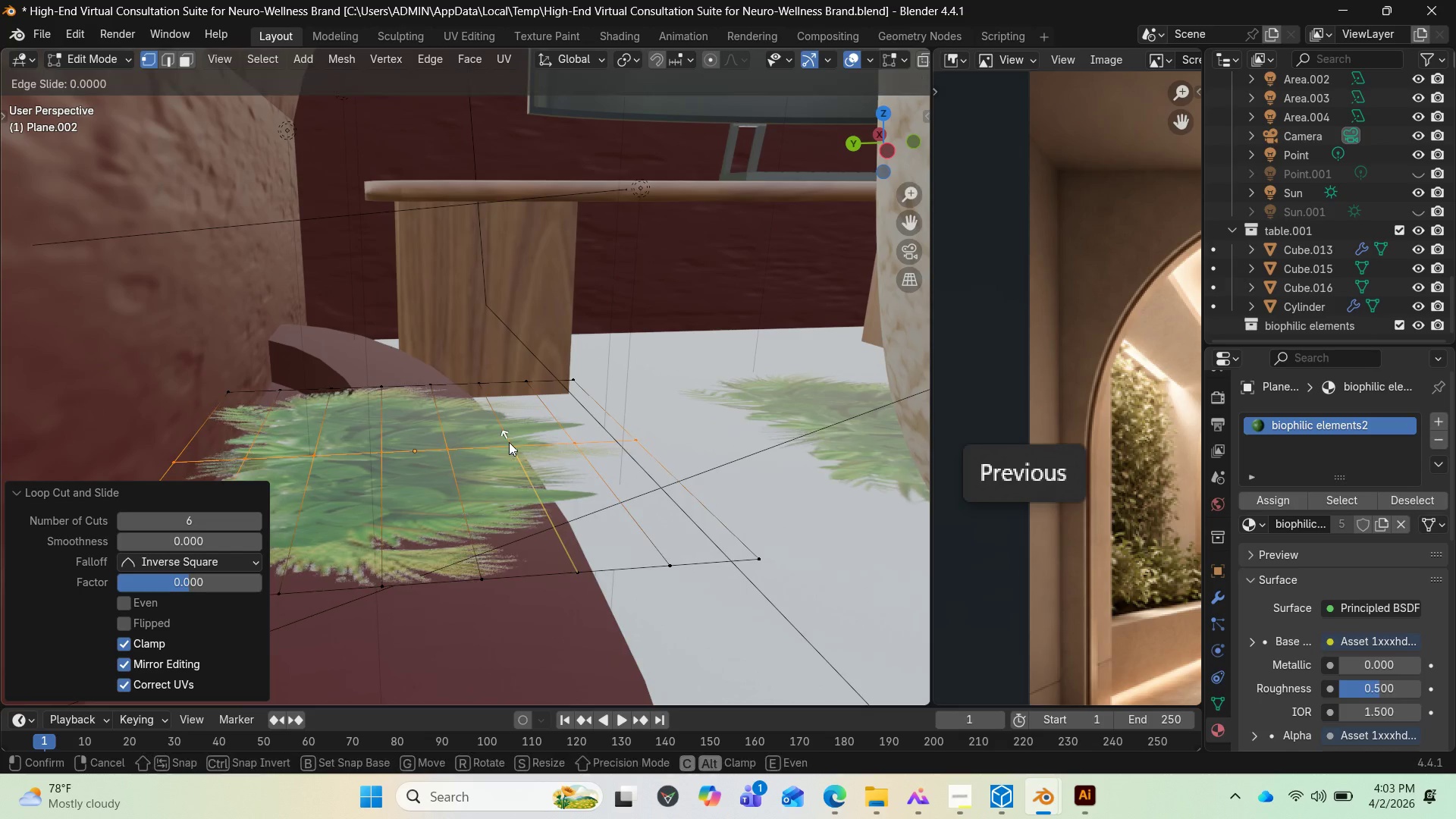 
right_click([509, 442])
 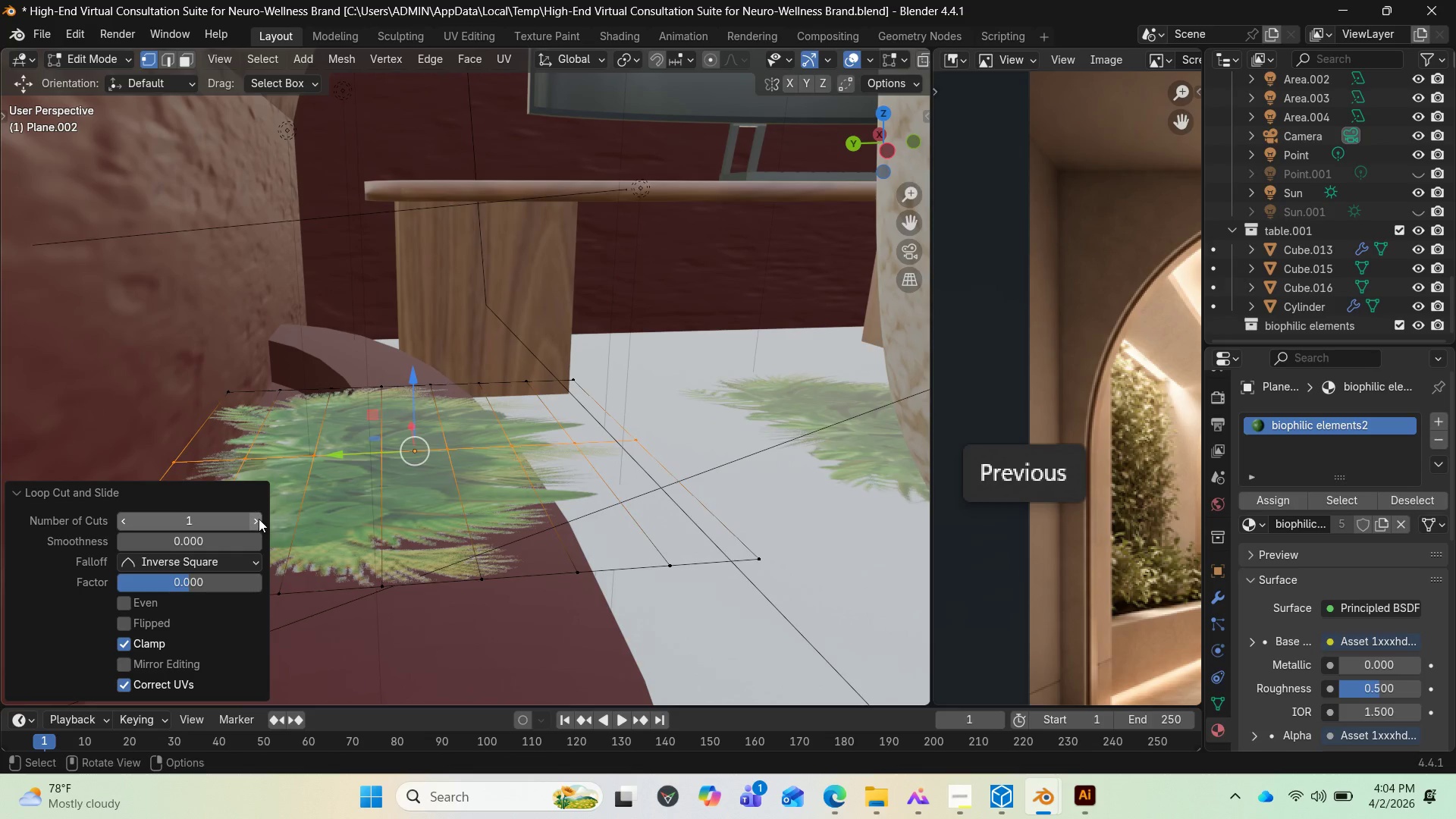 
double_click([259, 519])
 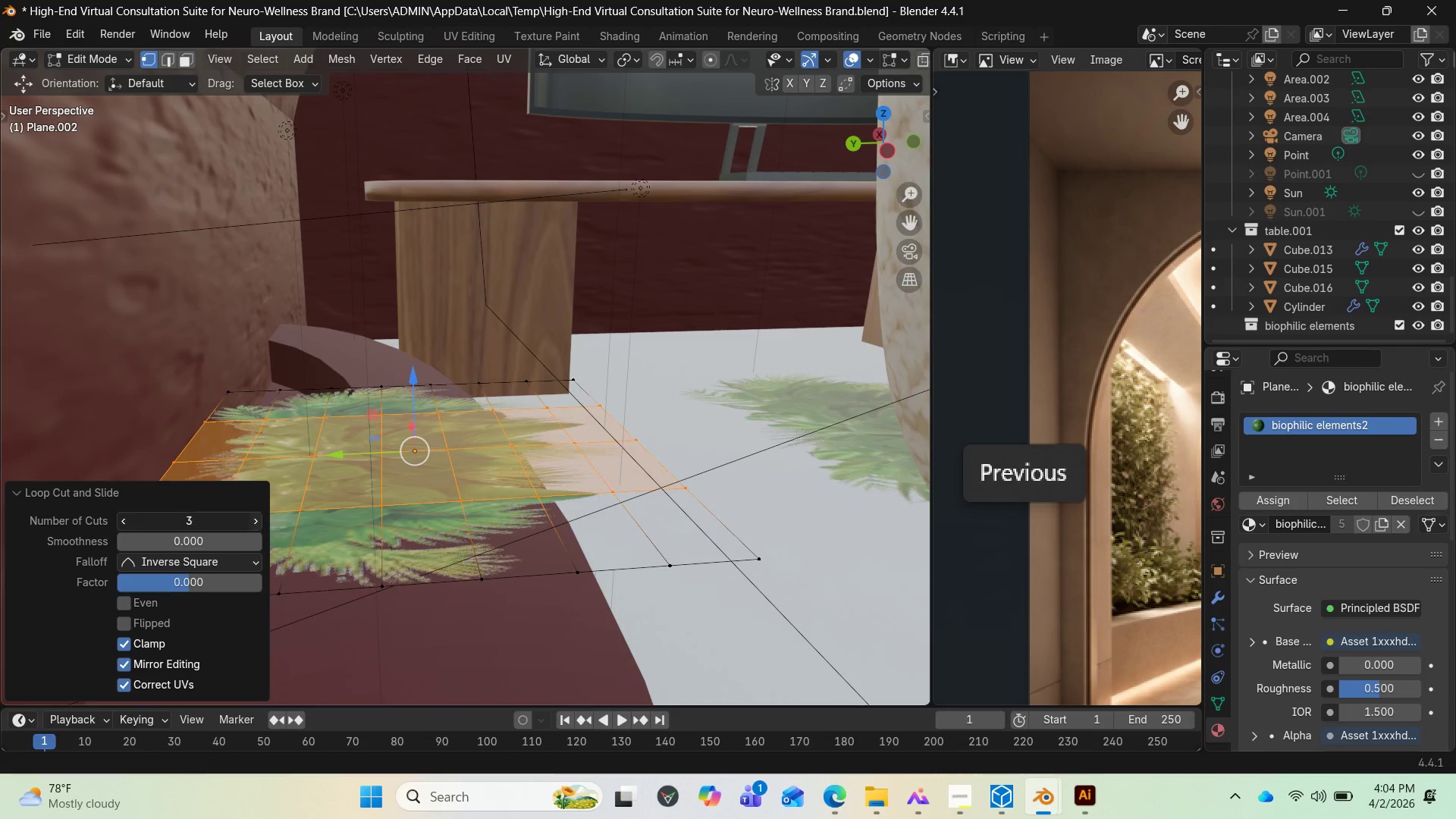 
left_click([259, 519])
 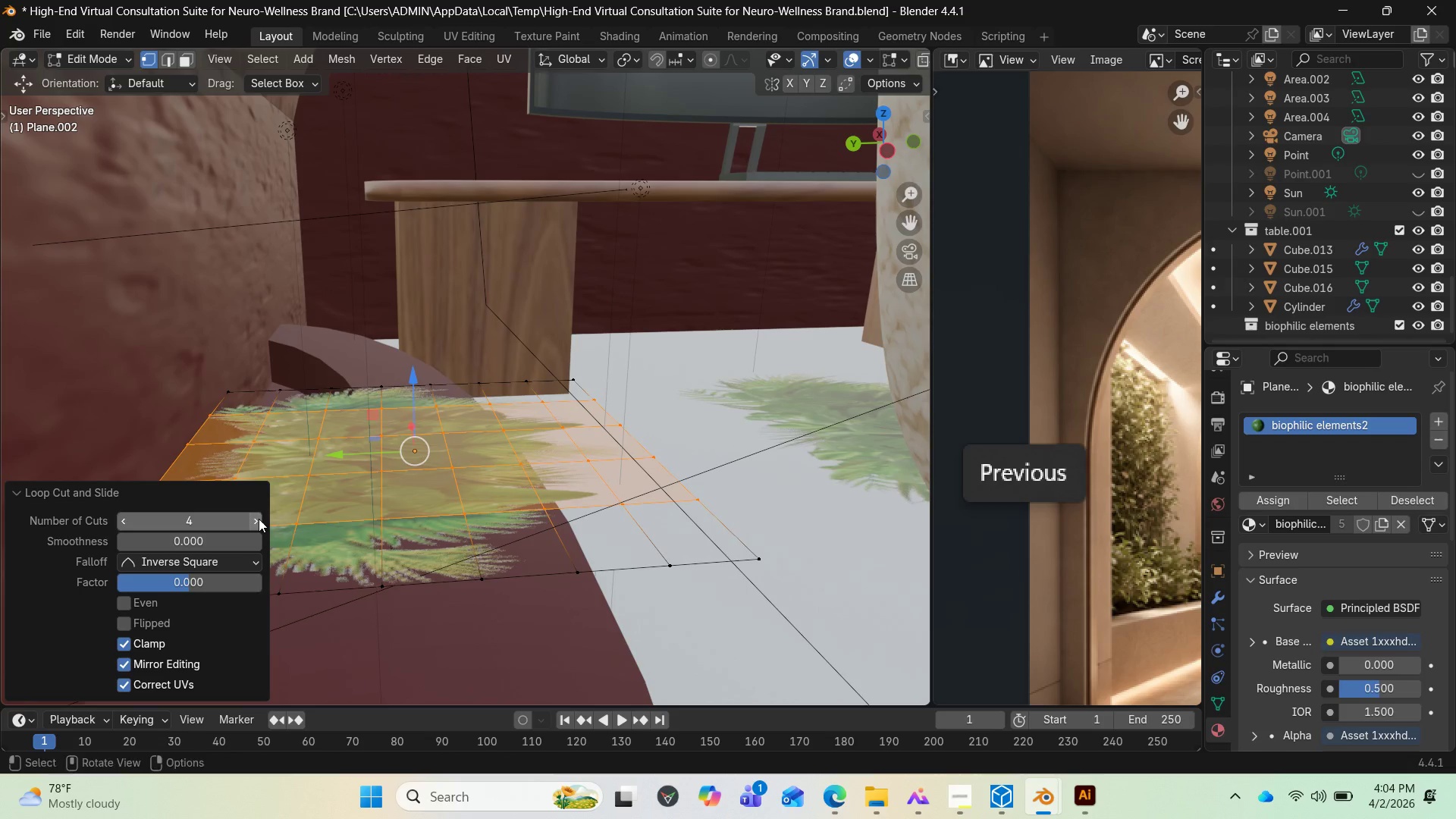 
left_click([259, 519])
 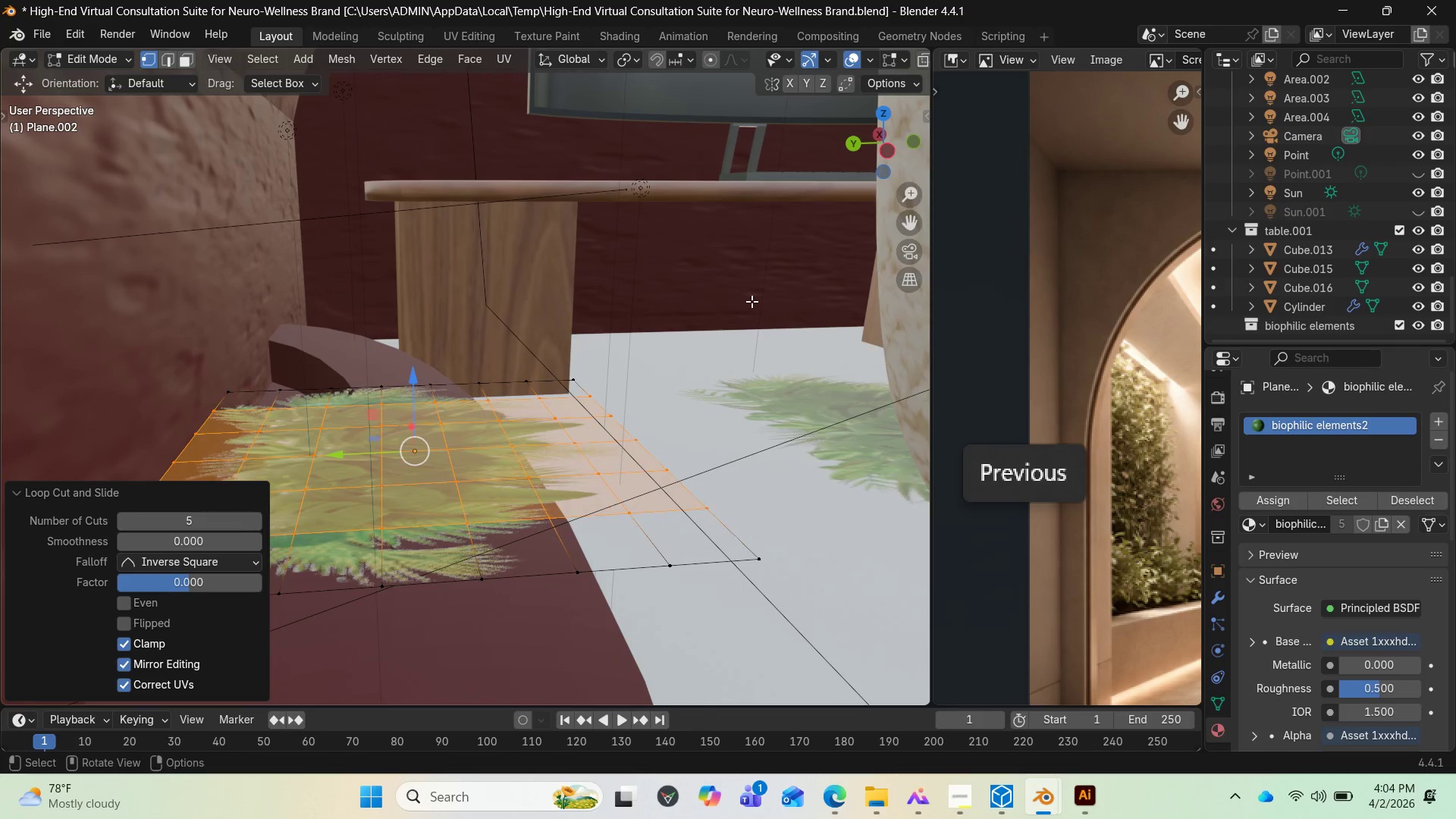 
scroll: coordinate [359, 487], scroll_direction: down, amount: 3.0
 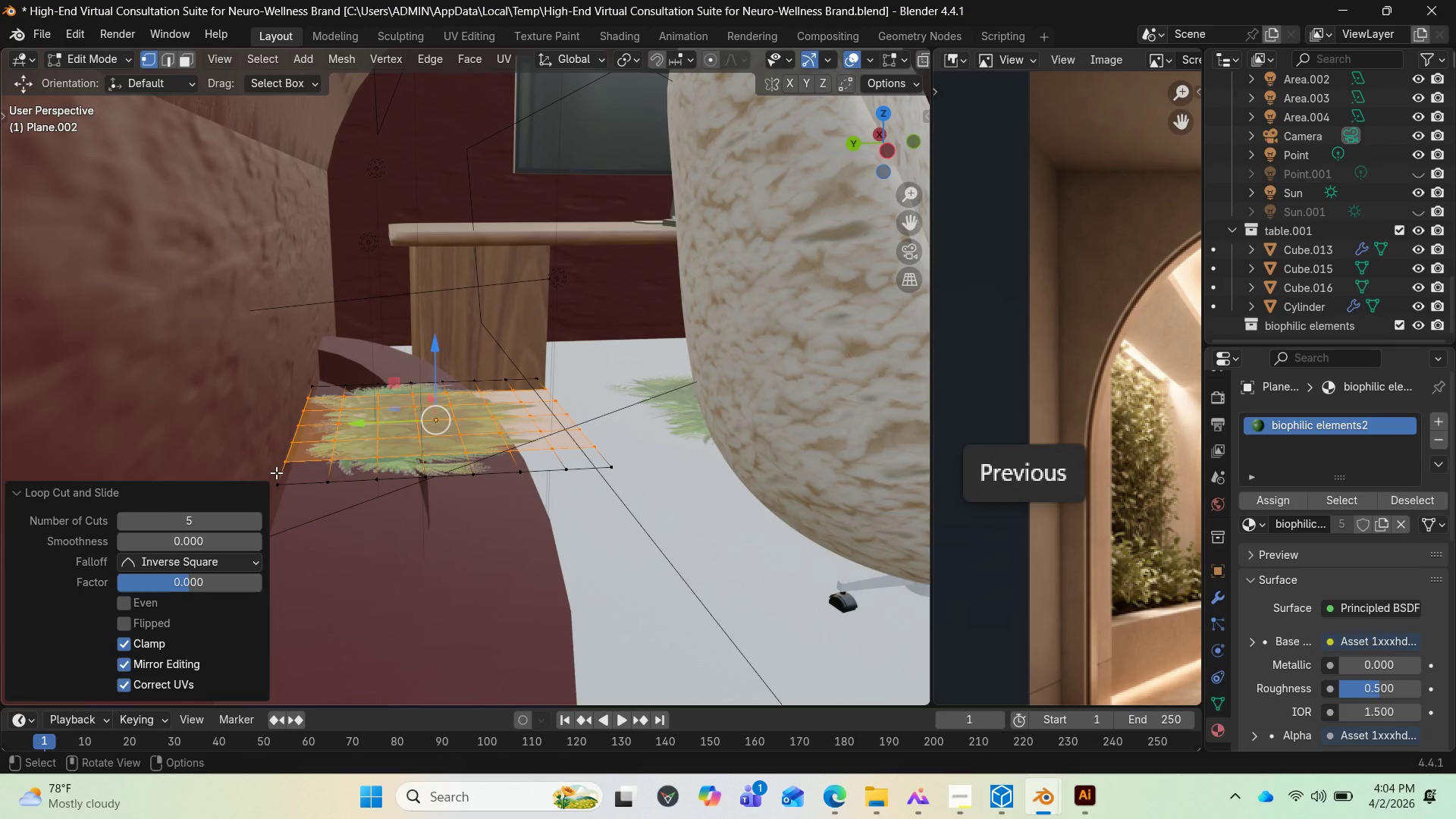 
hold_key(key=AltLeft, duration=0.81)
left_click([276, 472])
 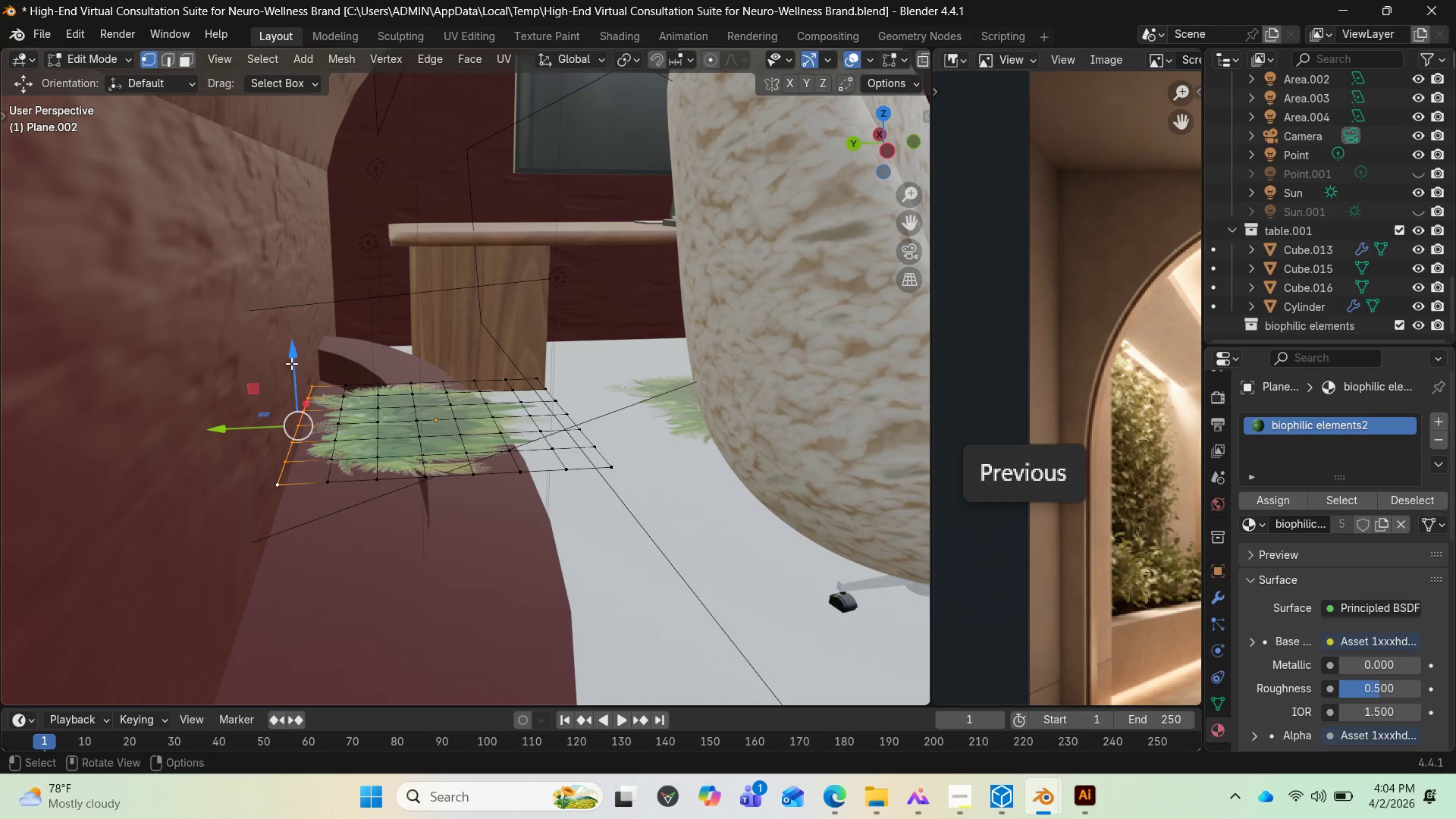 
left_click_drag(start_coordinate=[290, 361], to_coordinate=[287, 391])
 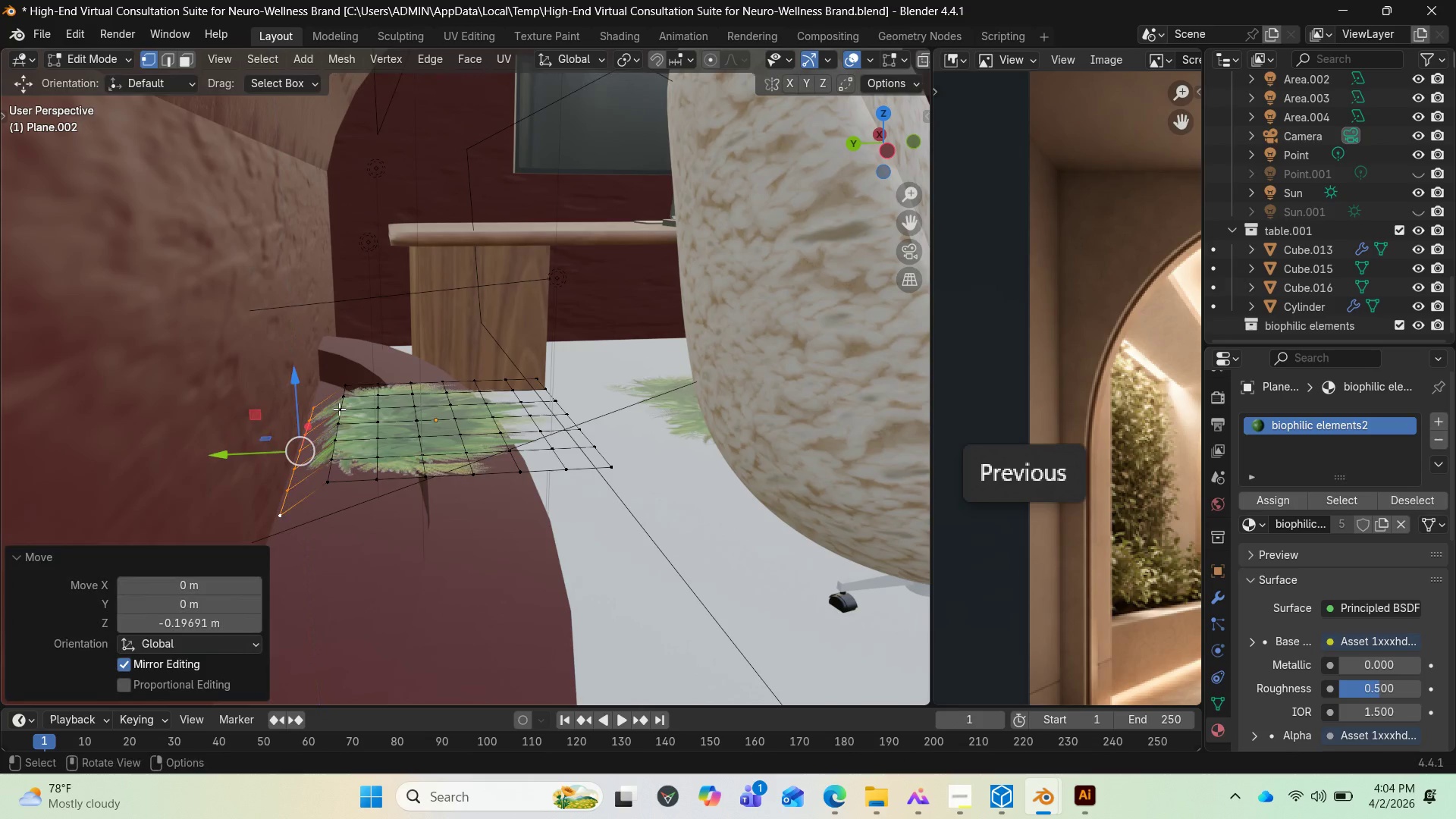 
hold_key(key=AltLeft, duration=0.66)
left_click([340, 414])
 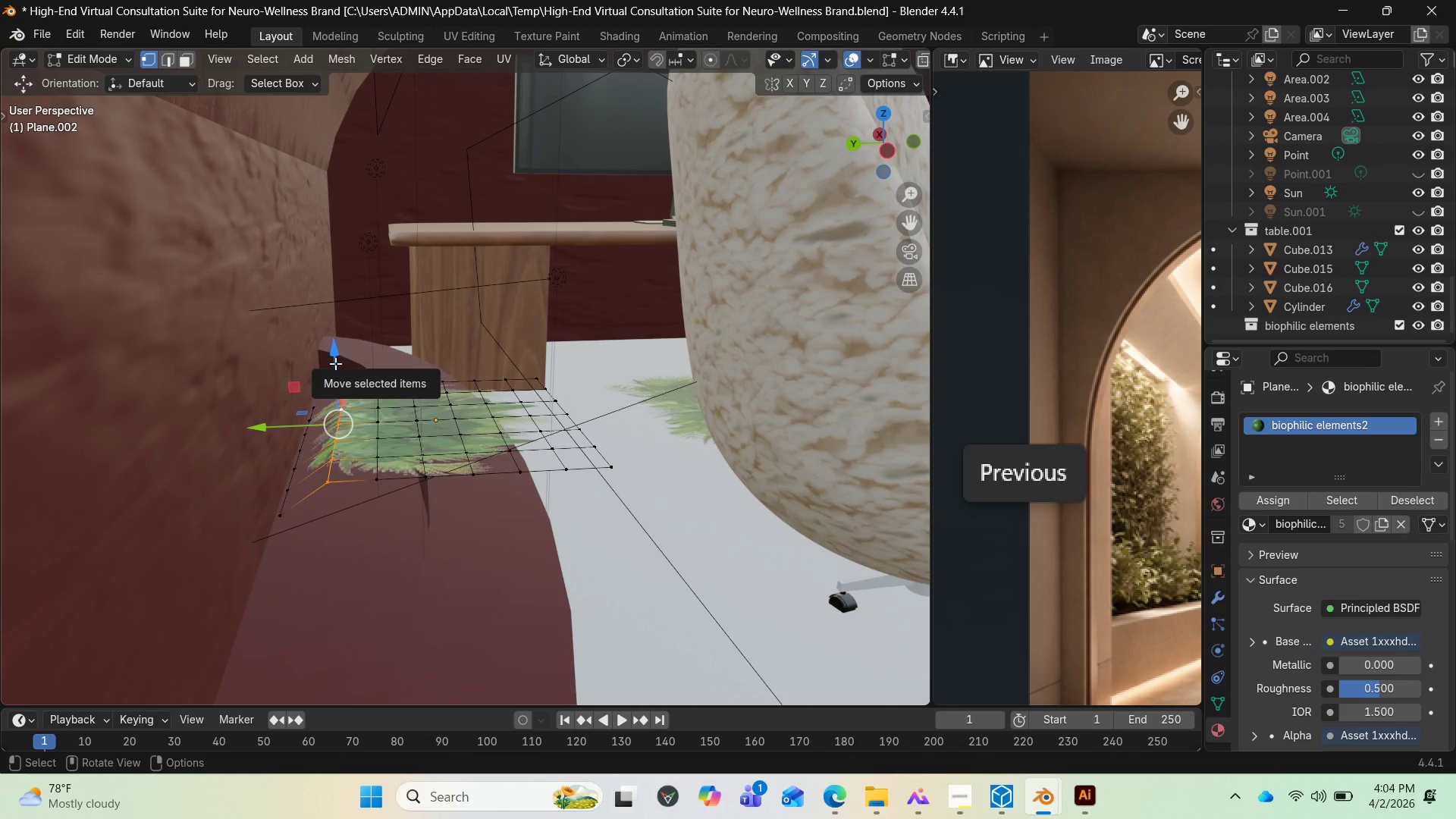 
left_click_drag(start_coordinate=[332, 359], to_coordinate=[340, 383])
 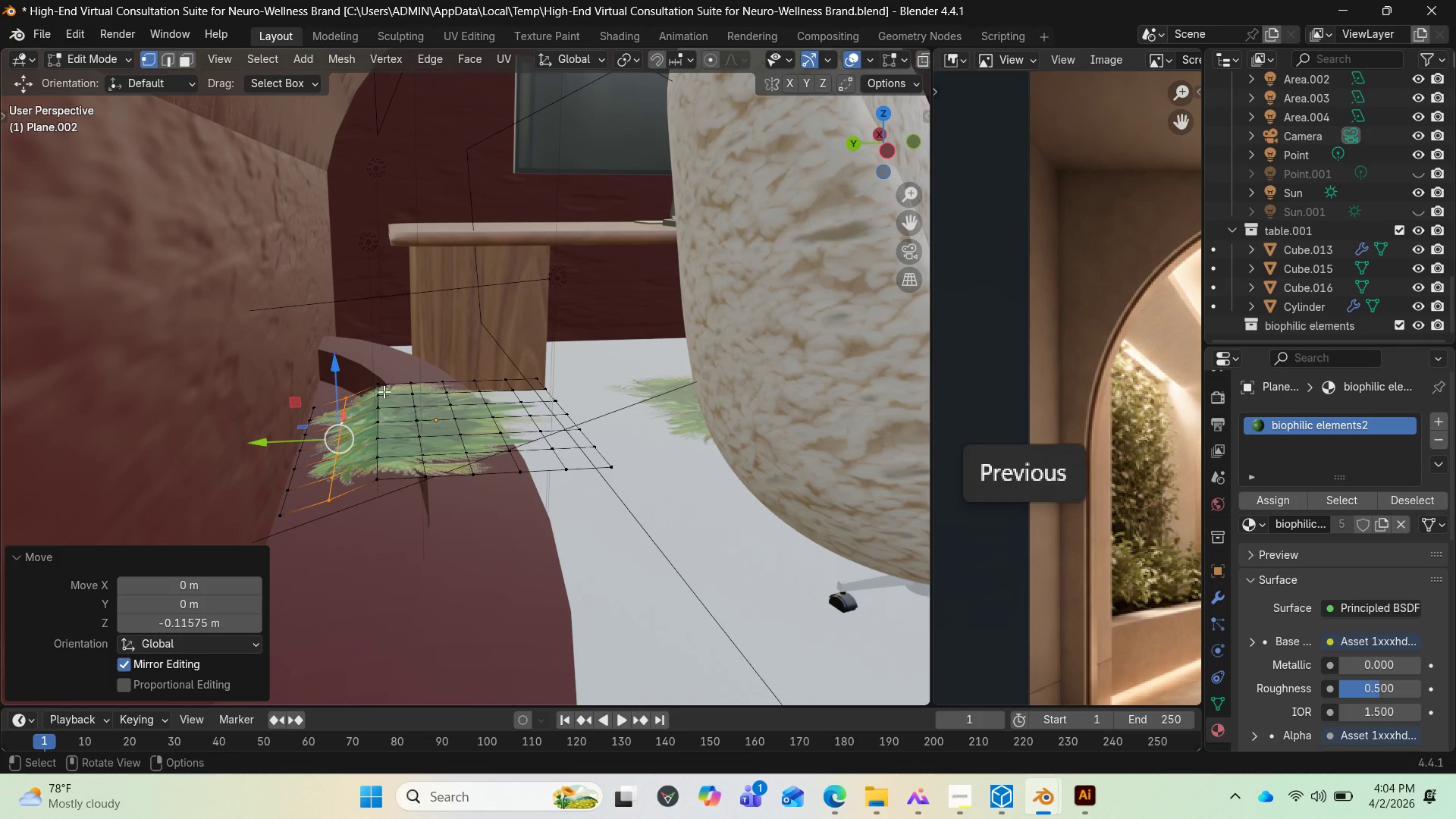 
hold_key(key=AltLeft, duration=0.8)
left_click([383, 389])
 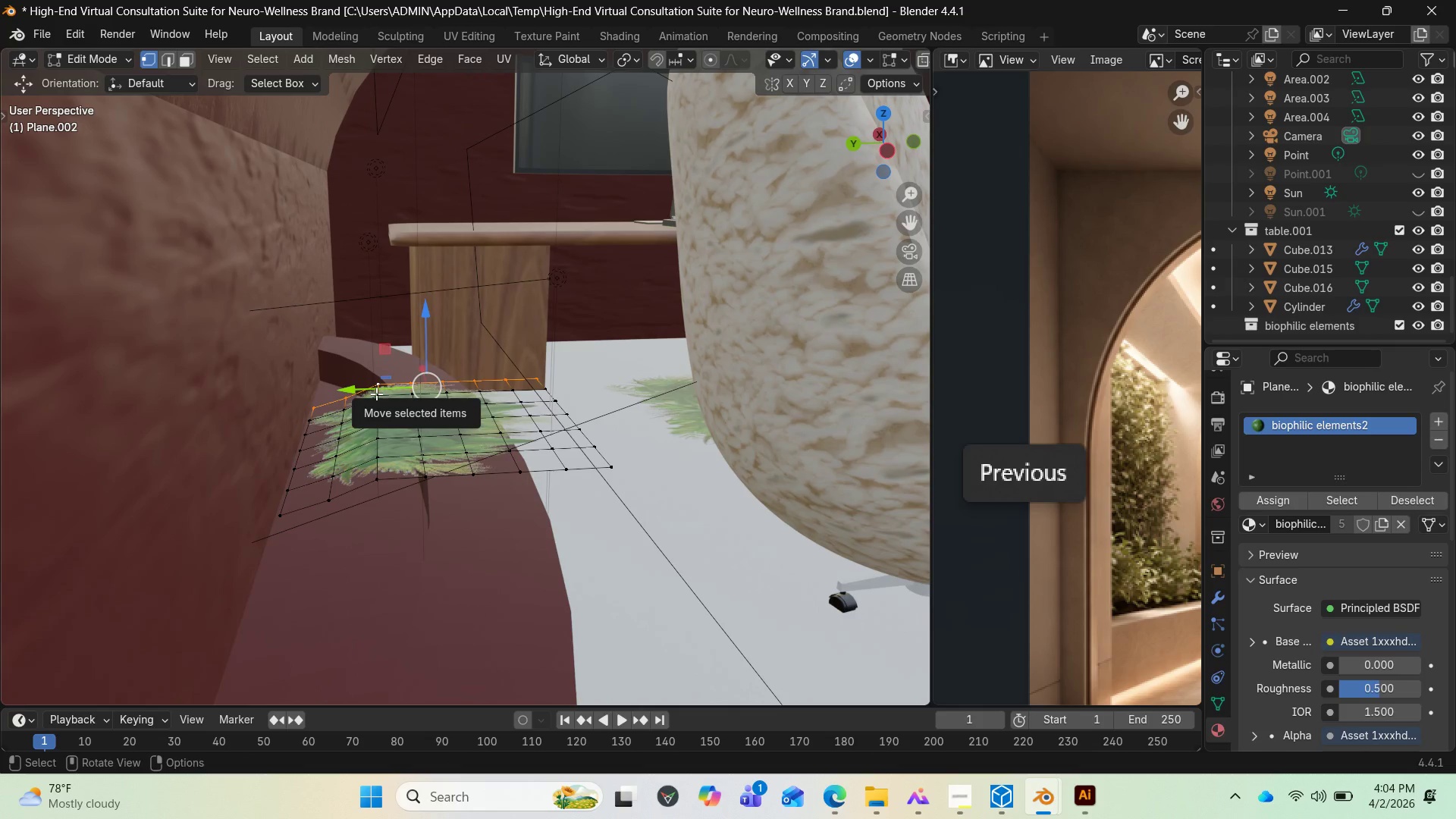 
left_click([376, 394])
 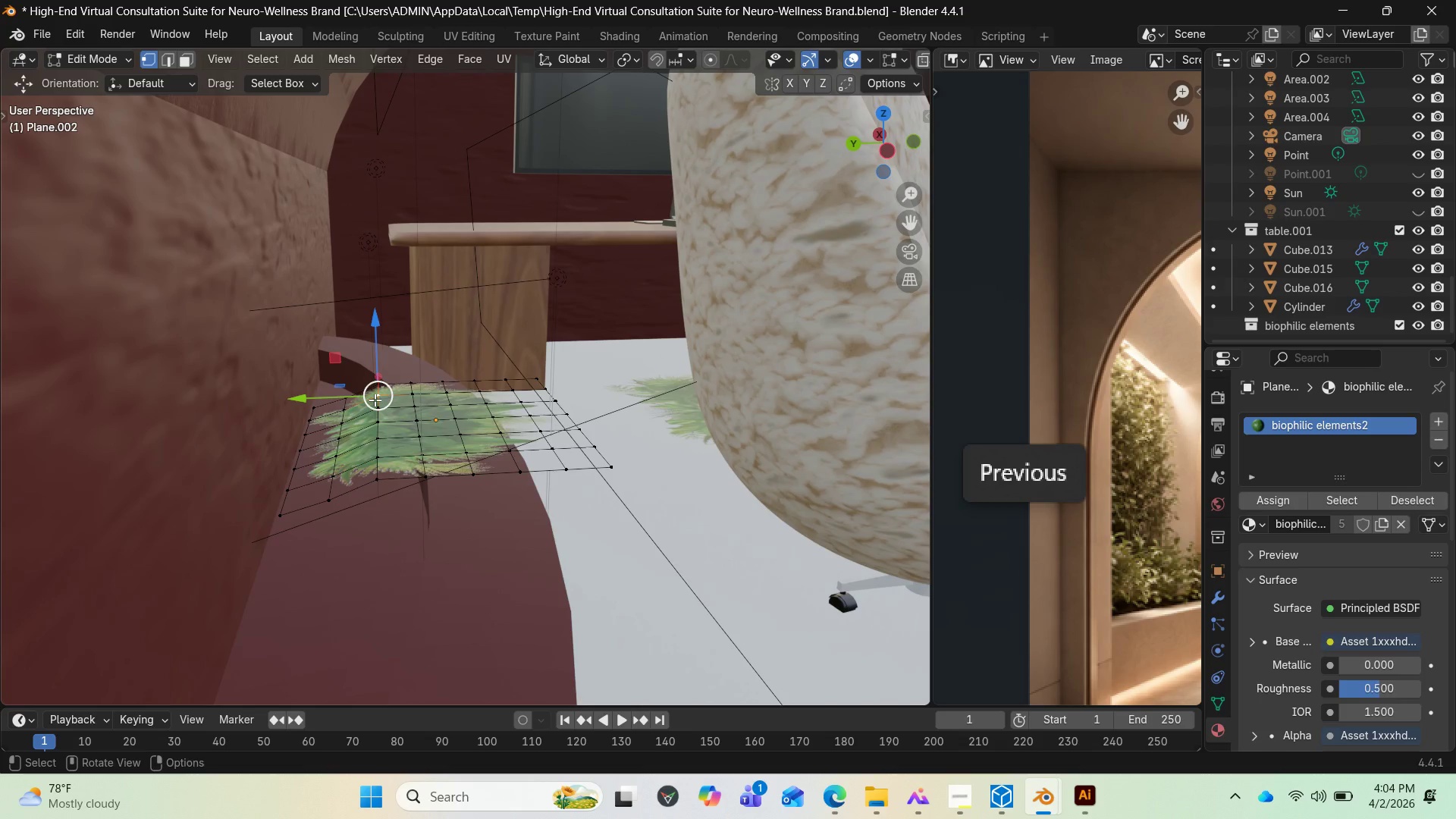 
hold_key(key=AltLeft, duration=1.55)
left_click([375, 400])
 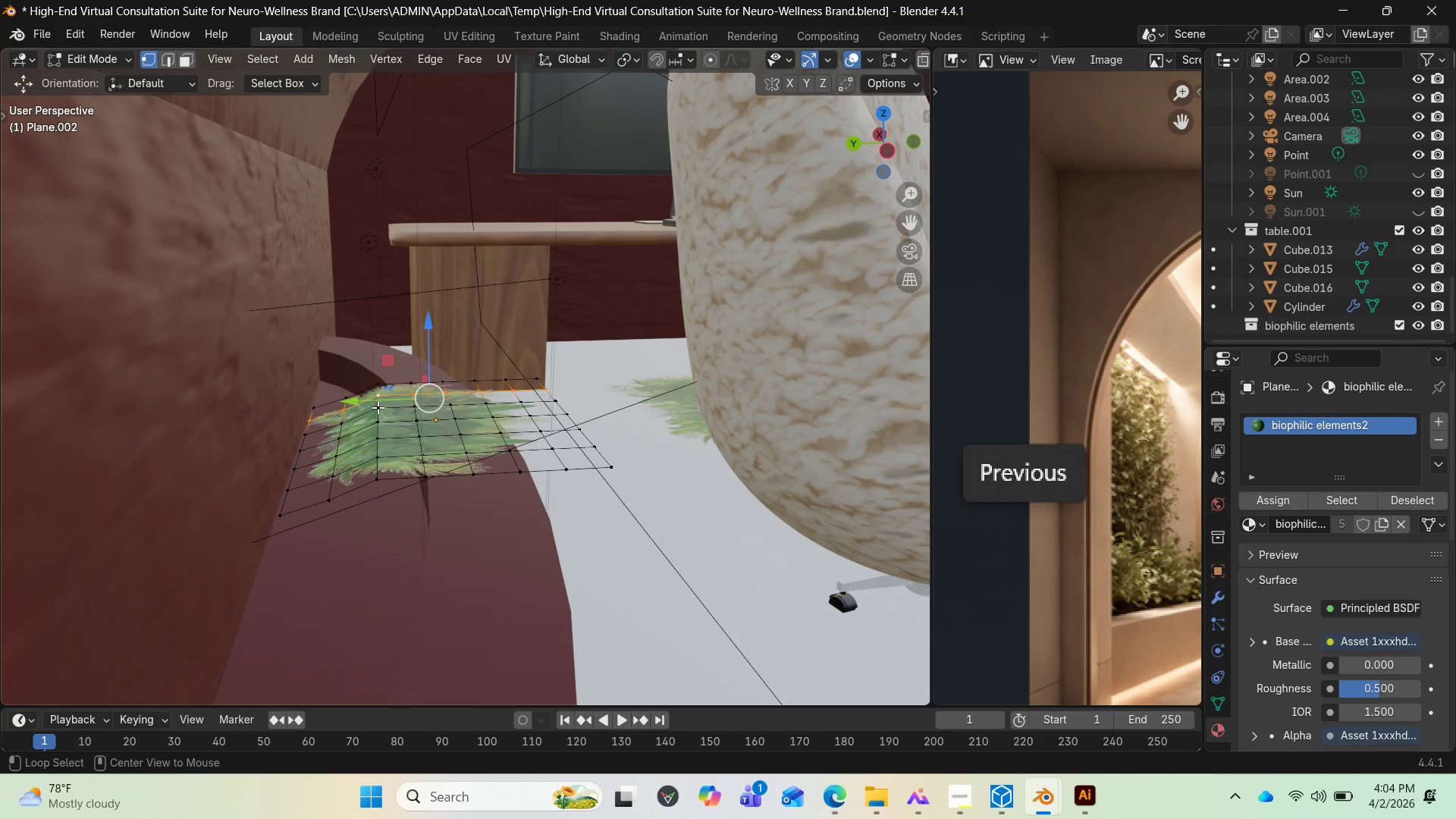 
left_click([378, 407])
 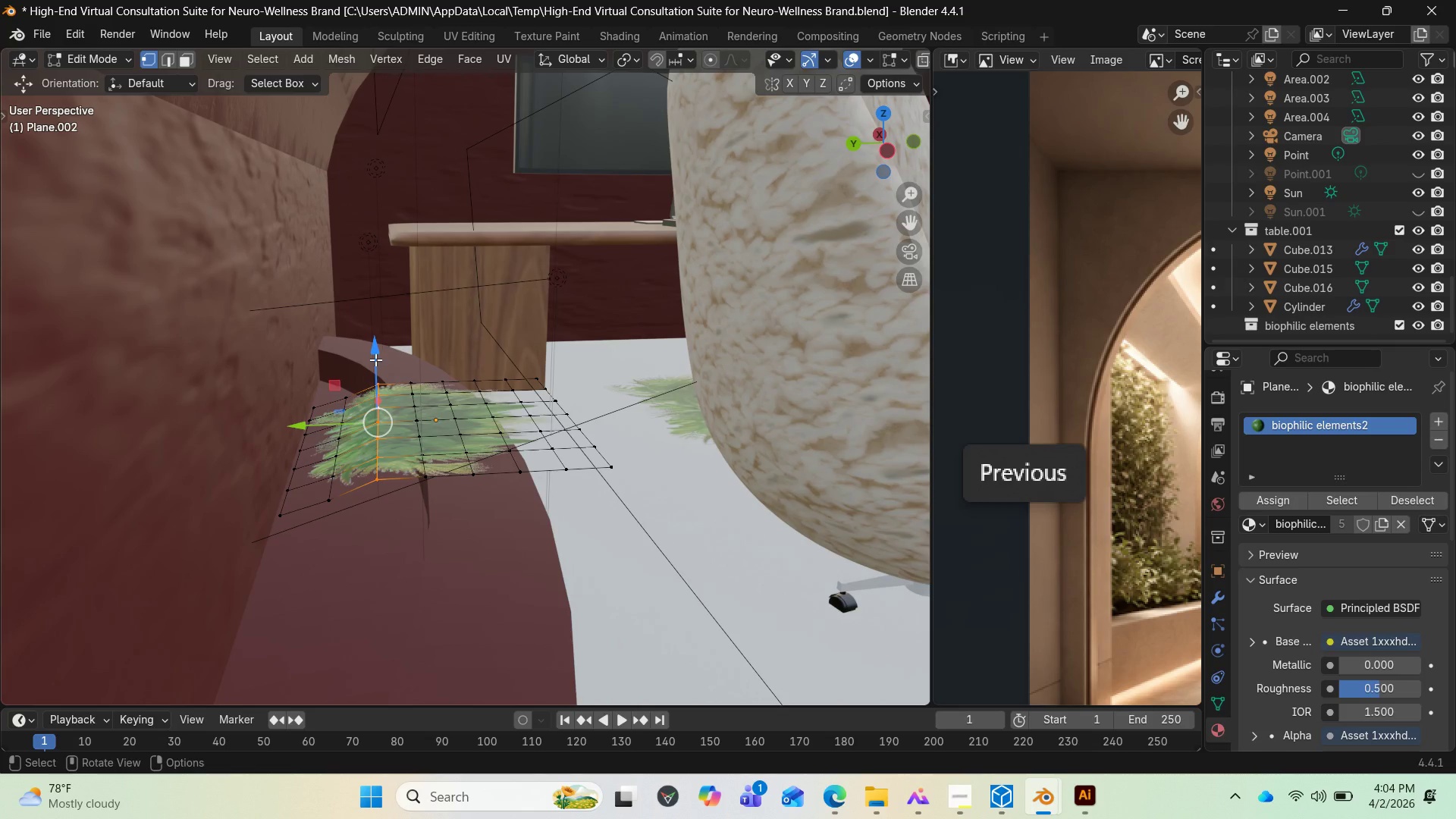 
left_click_drag(start_coordinate=[375, 359], to_coordinate=[375, 375])
 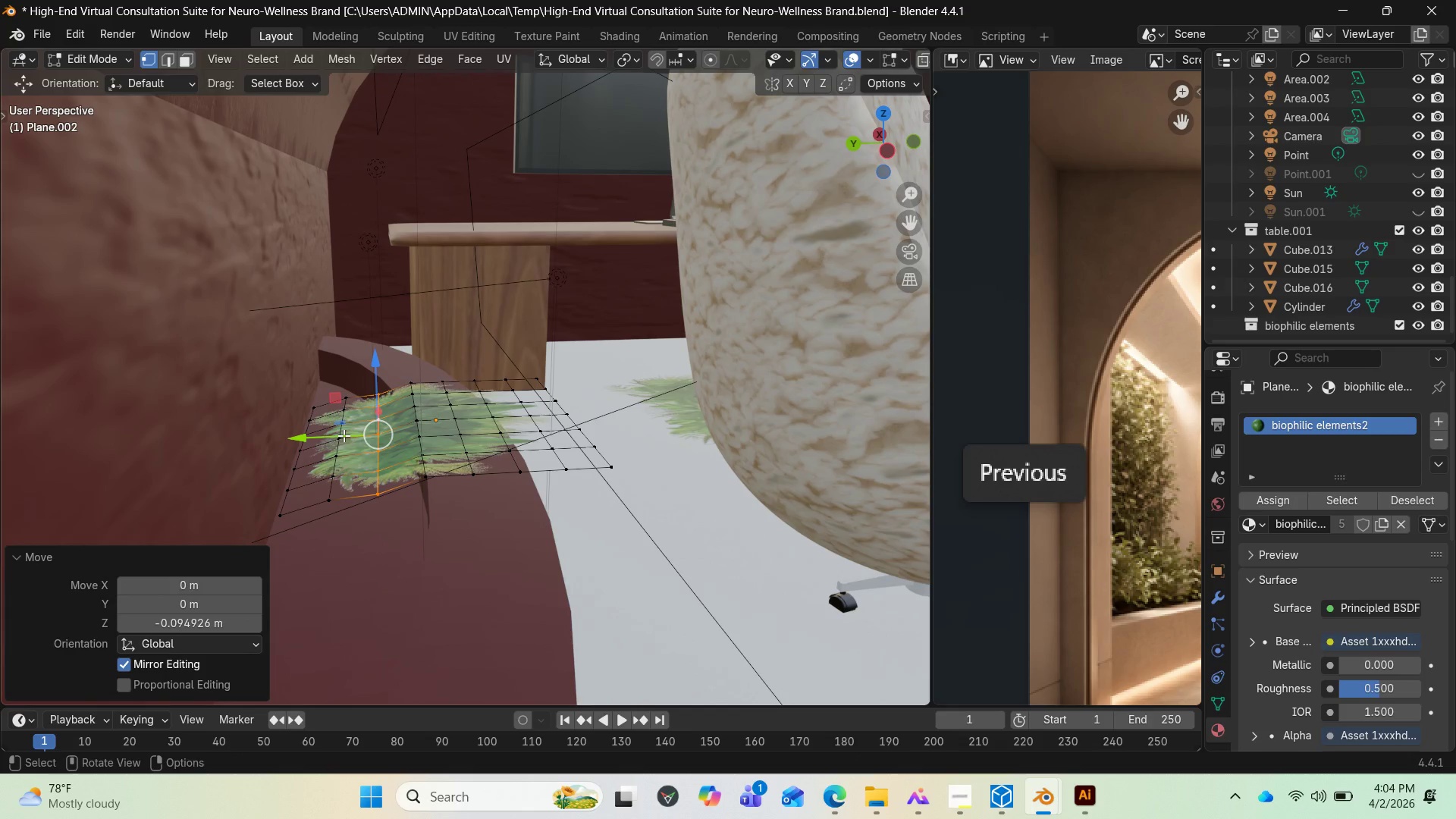 
hold_key(key=AltLeft, duration=3.88)
left_click([344, 435])
 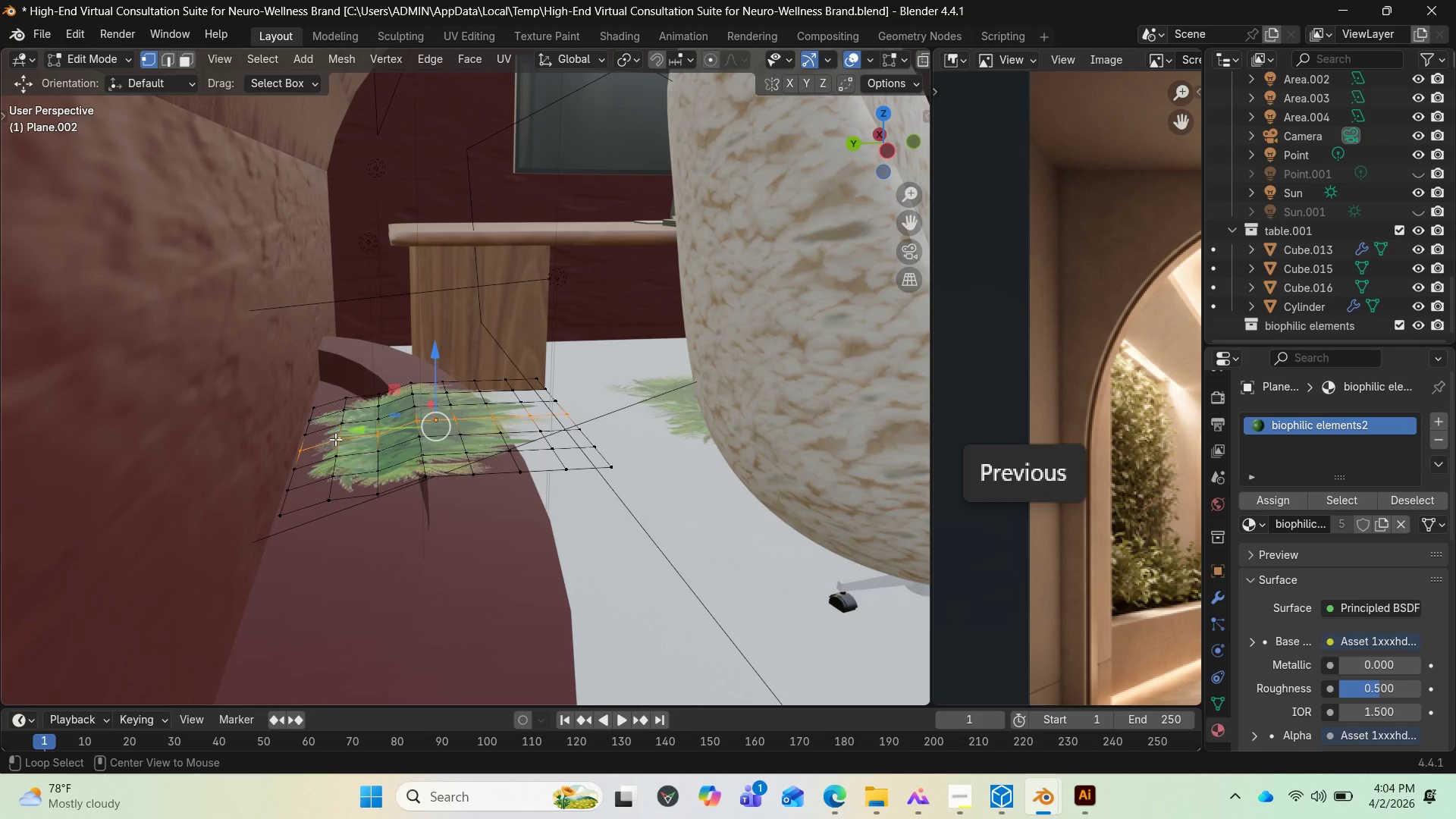 
left_click([335, 439])
 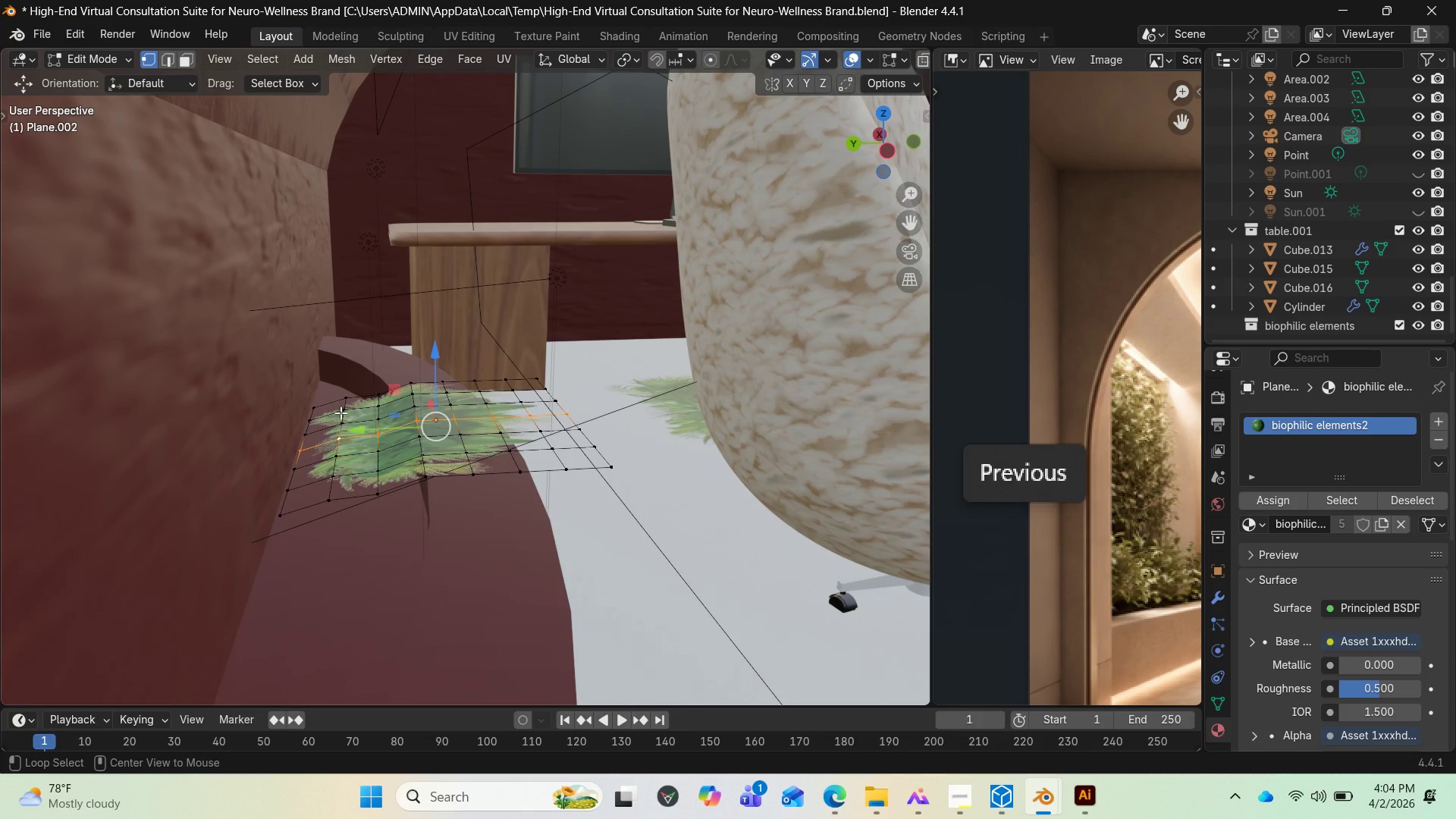 
left_click([340, 413])
 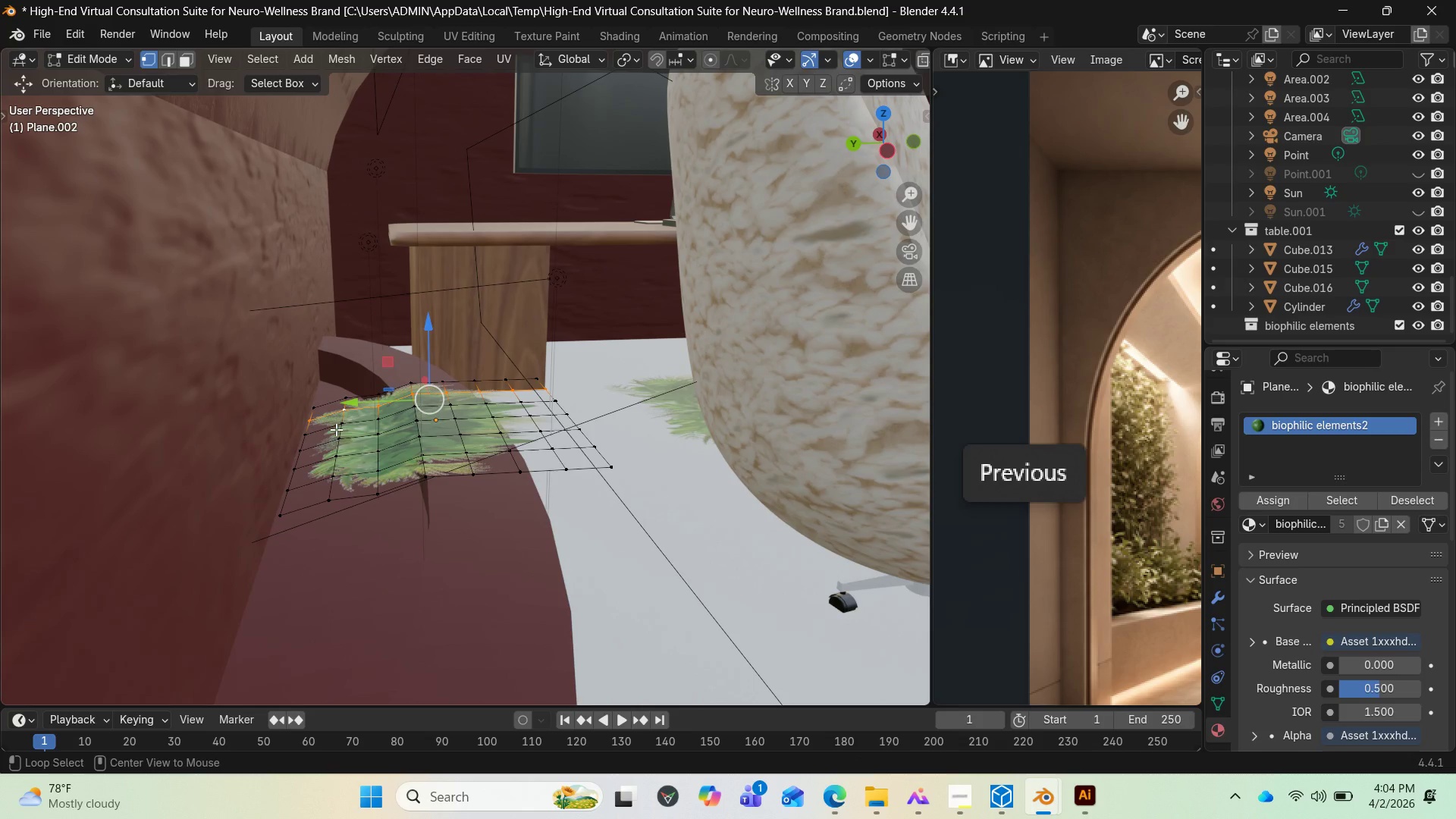 
left_click([336, 429])
 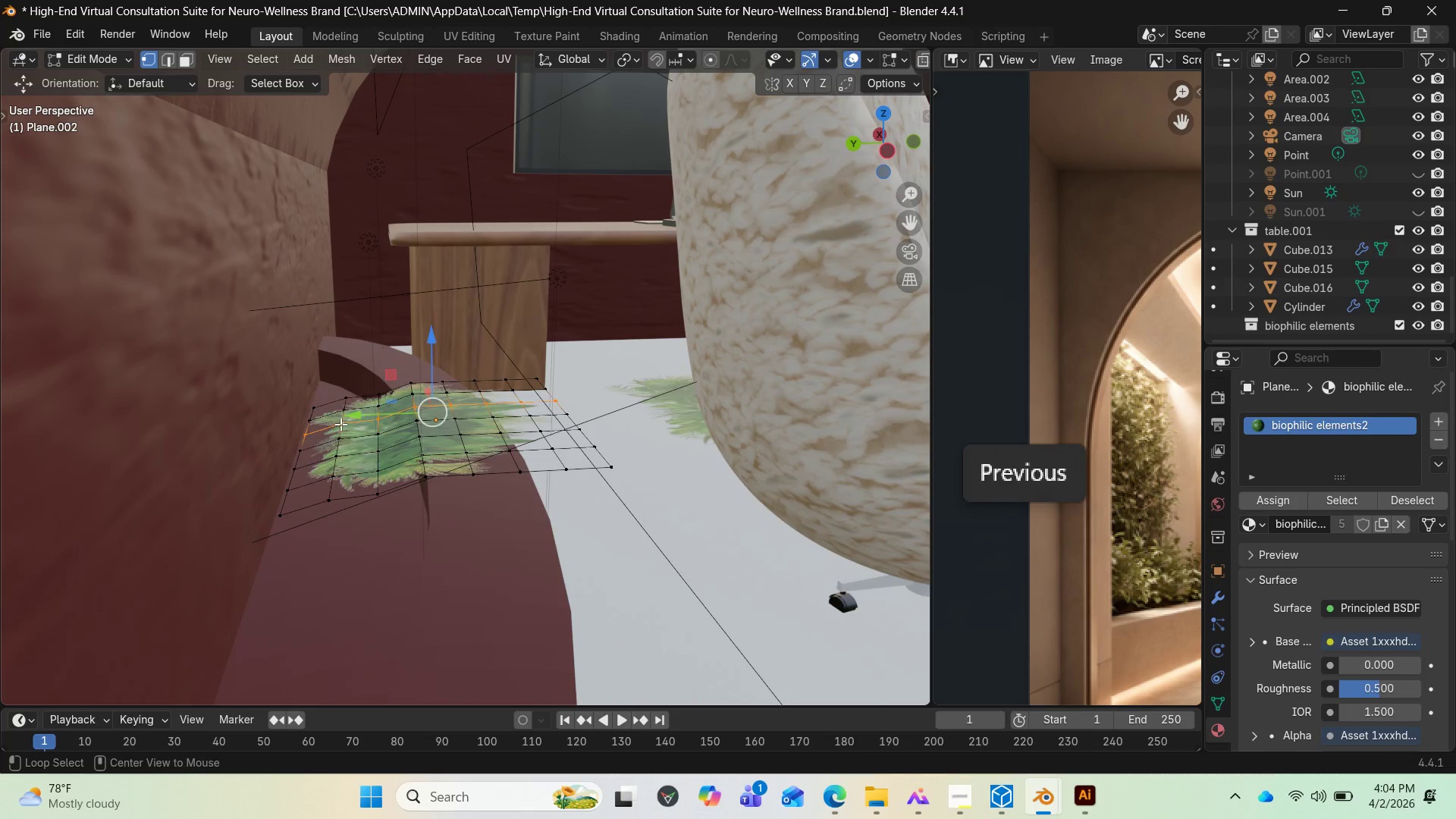 
left_click([340, 424])
 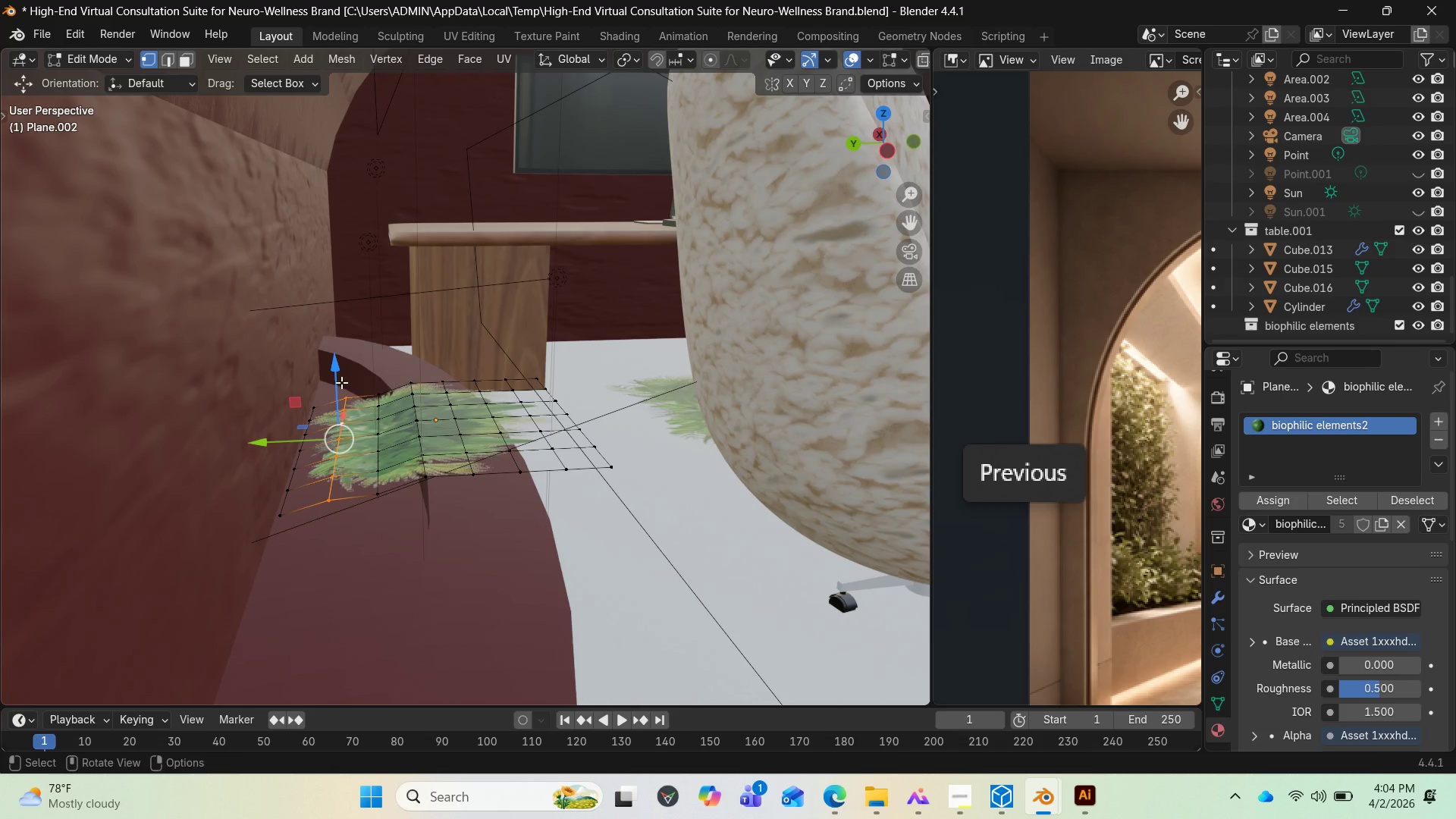 
left_click_drag(start_coordinate=[341, 382], to_coordinate=[337, 395])
 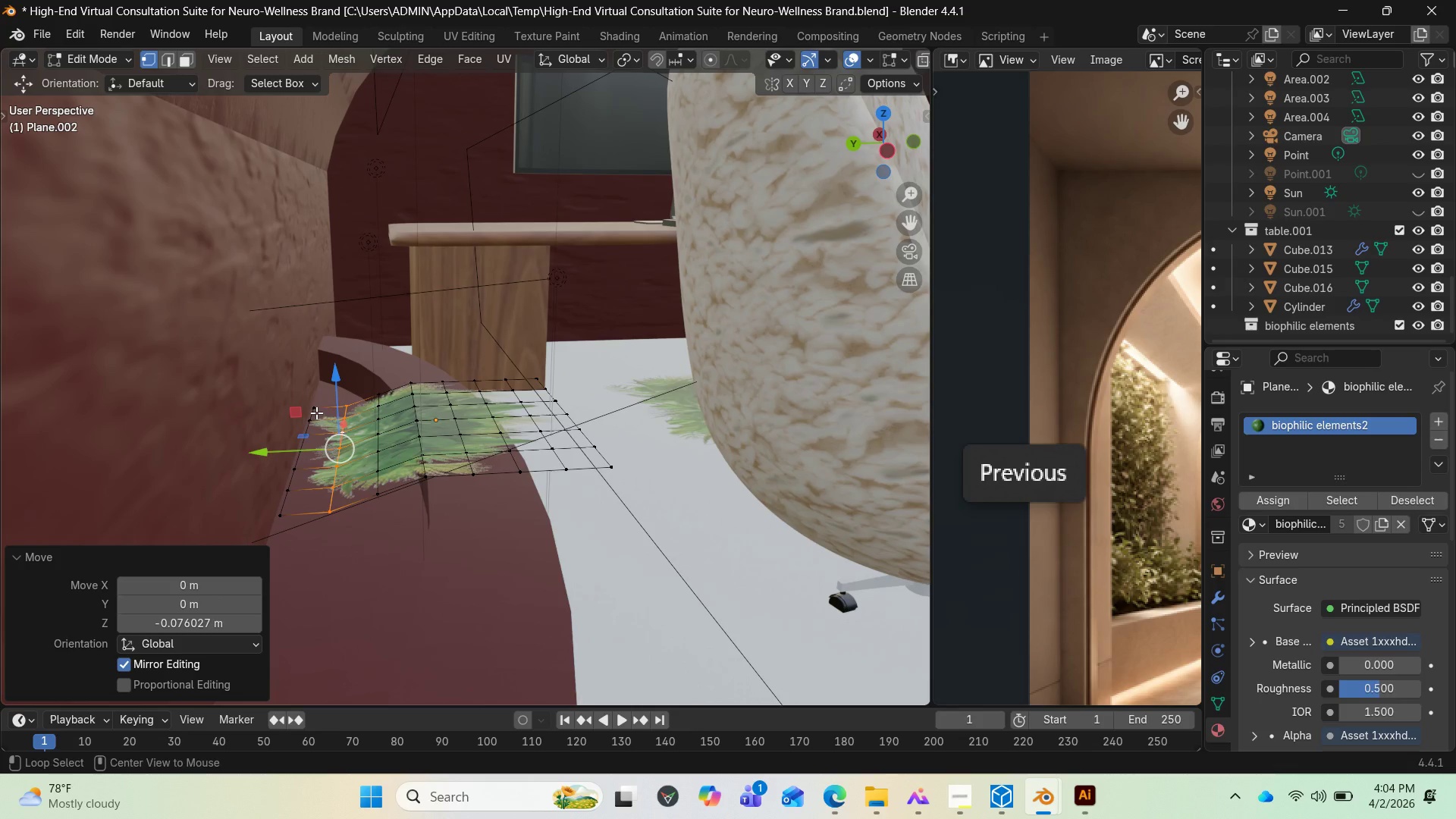 
hold_key(key=AltLeft, duration=0.88)
left_click([314, 406])
 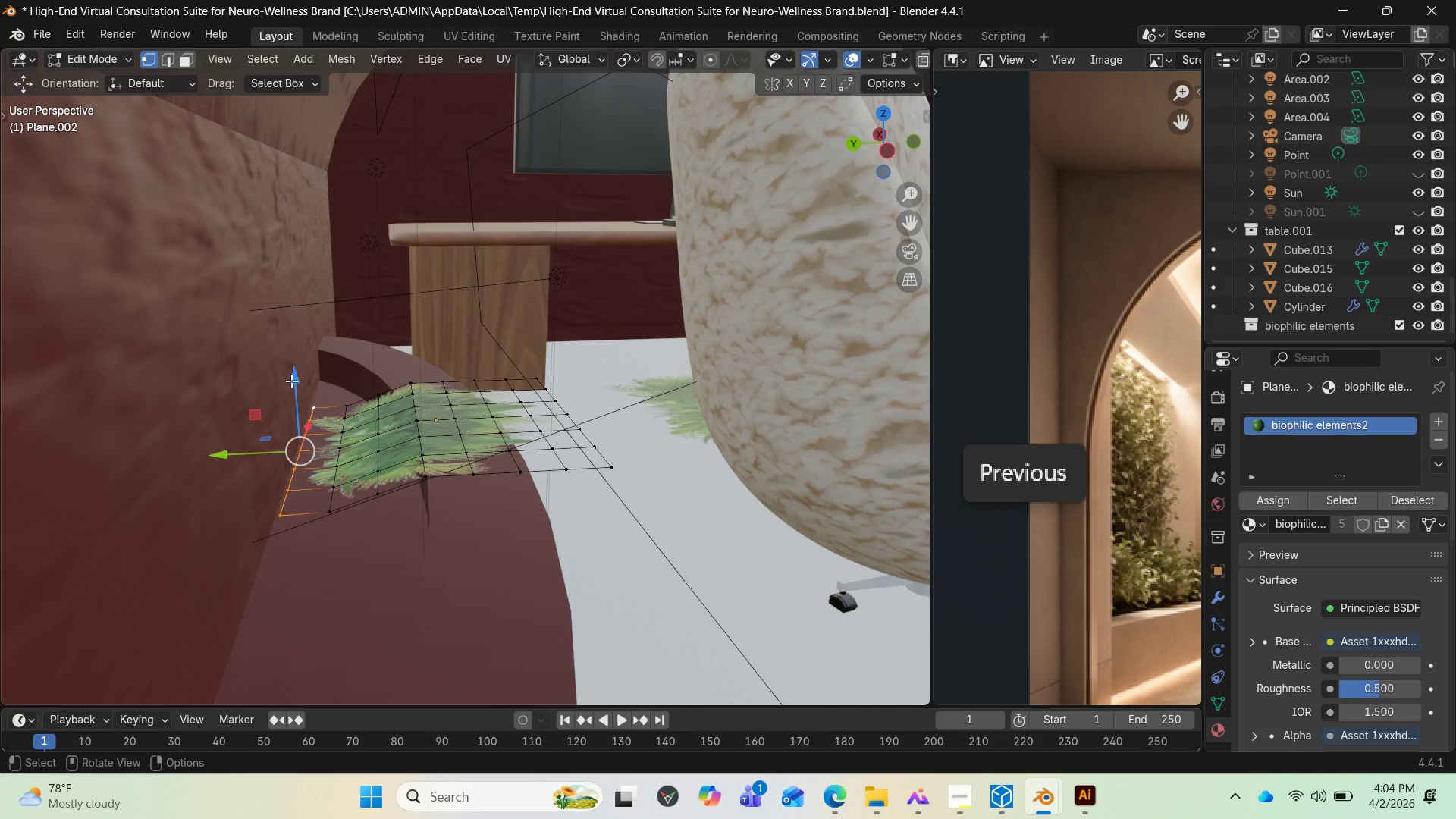 
left_click_drag(start_coordinate=[289, 378], to_coordinate=[293, 406])
 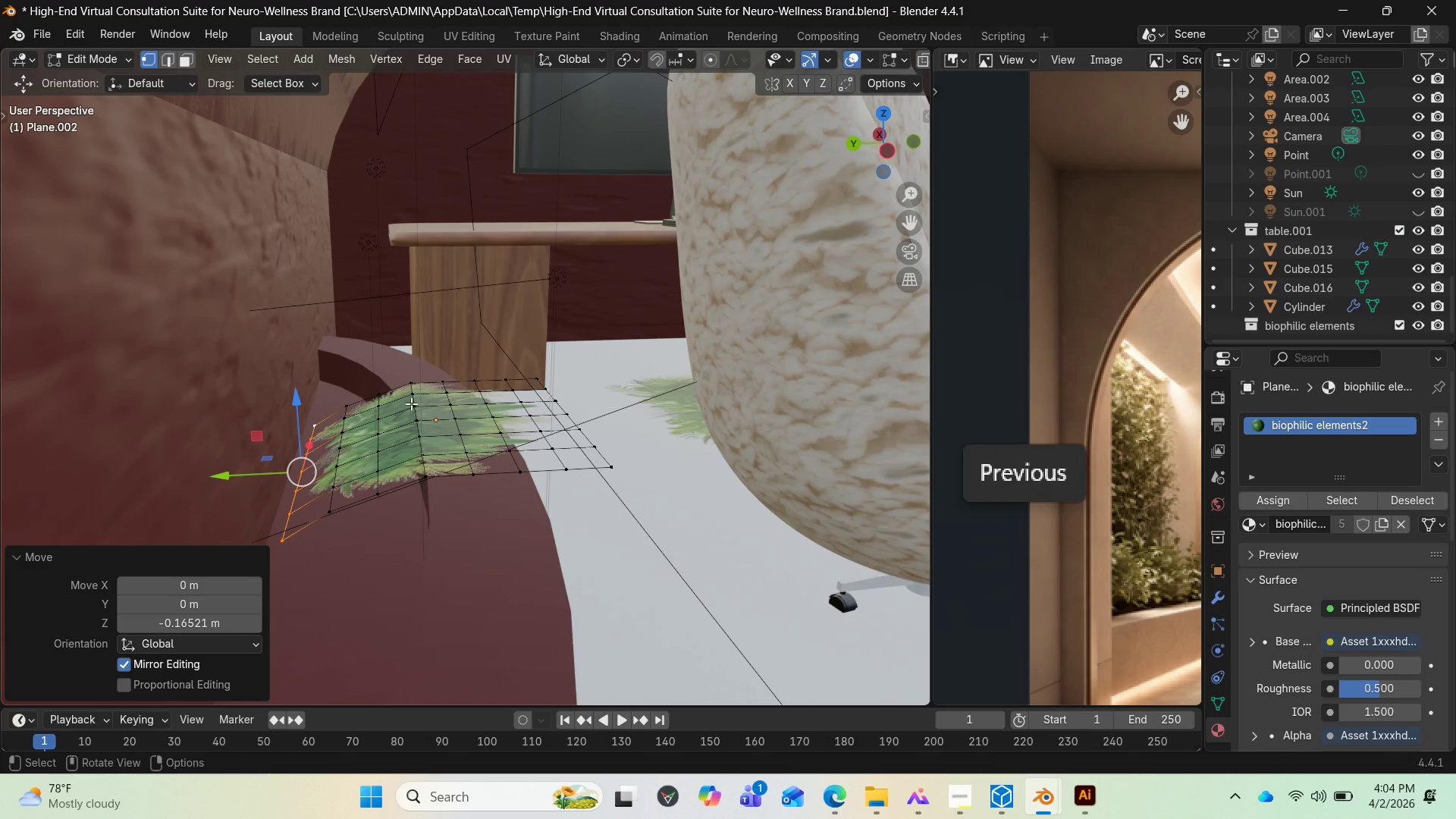 
hold_key(key=AltLeft, duration=3.97)
left_click([410, 404])
 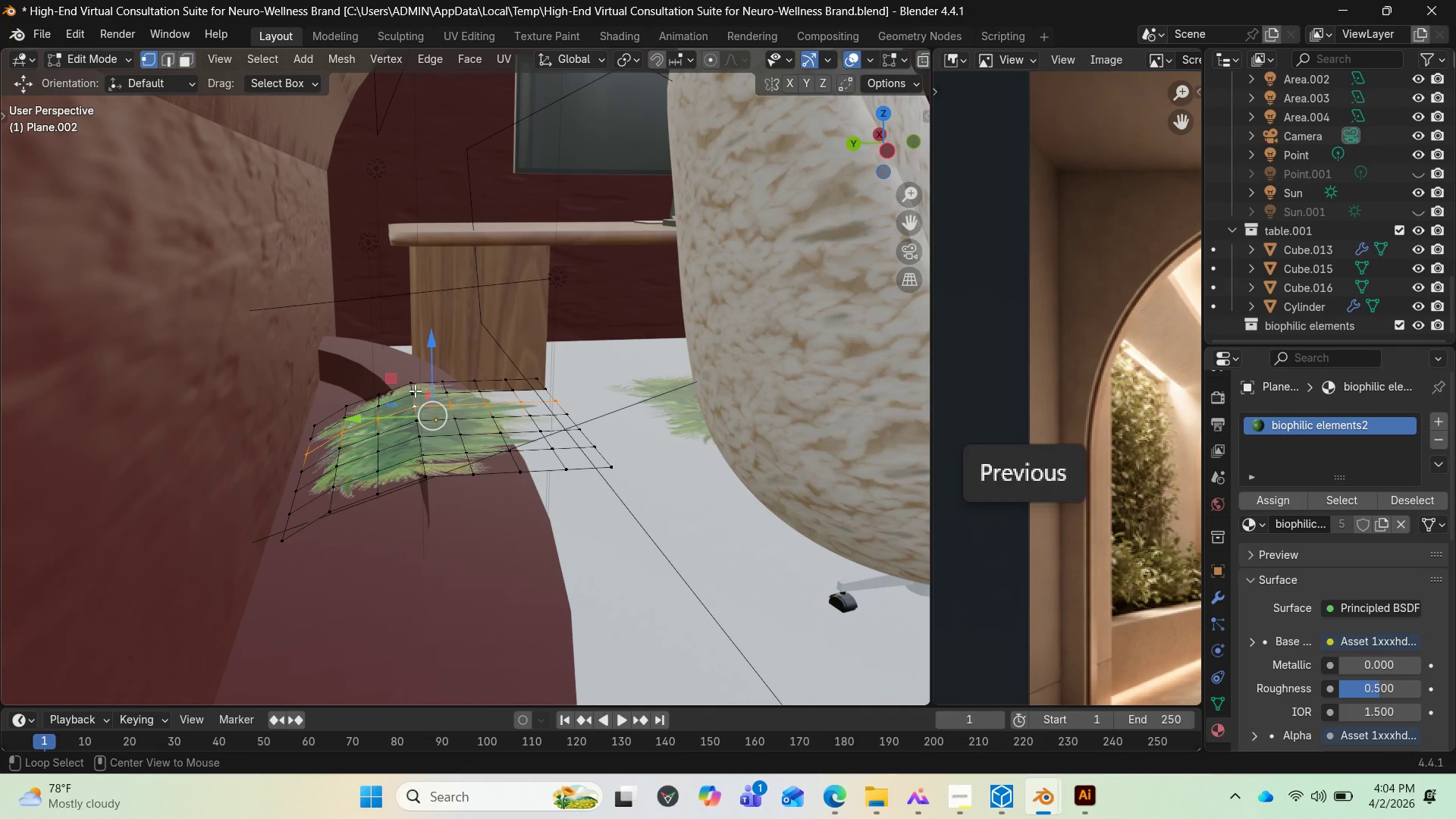 
left_click([415, 391])
 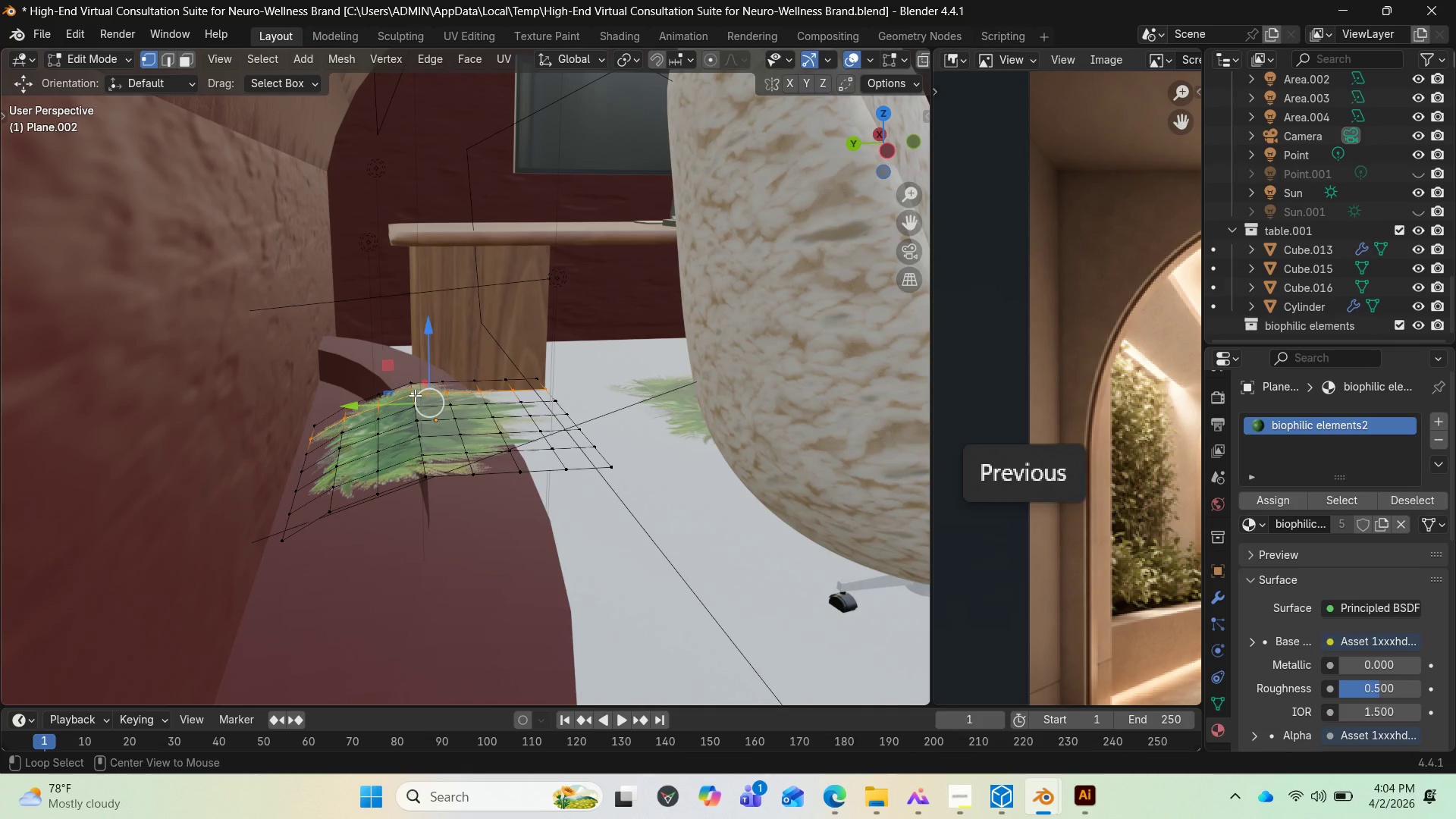 
left_click([415, 396])
 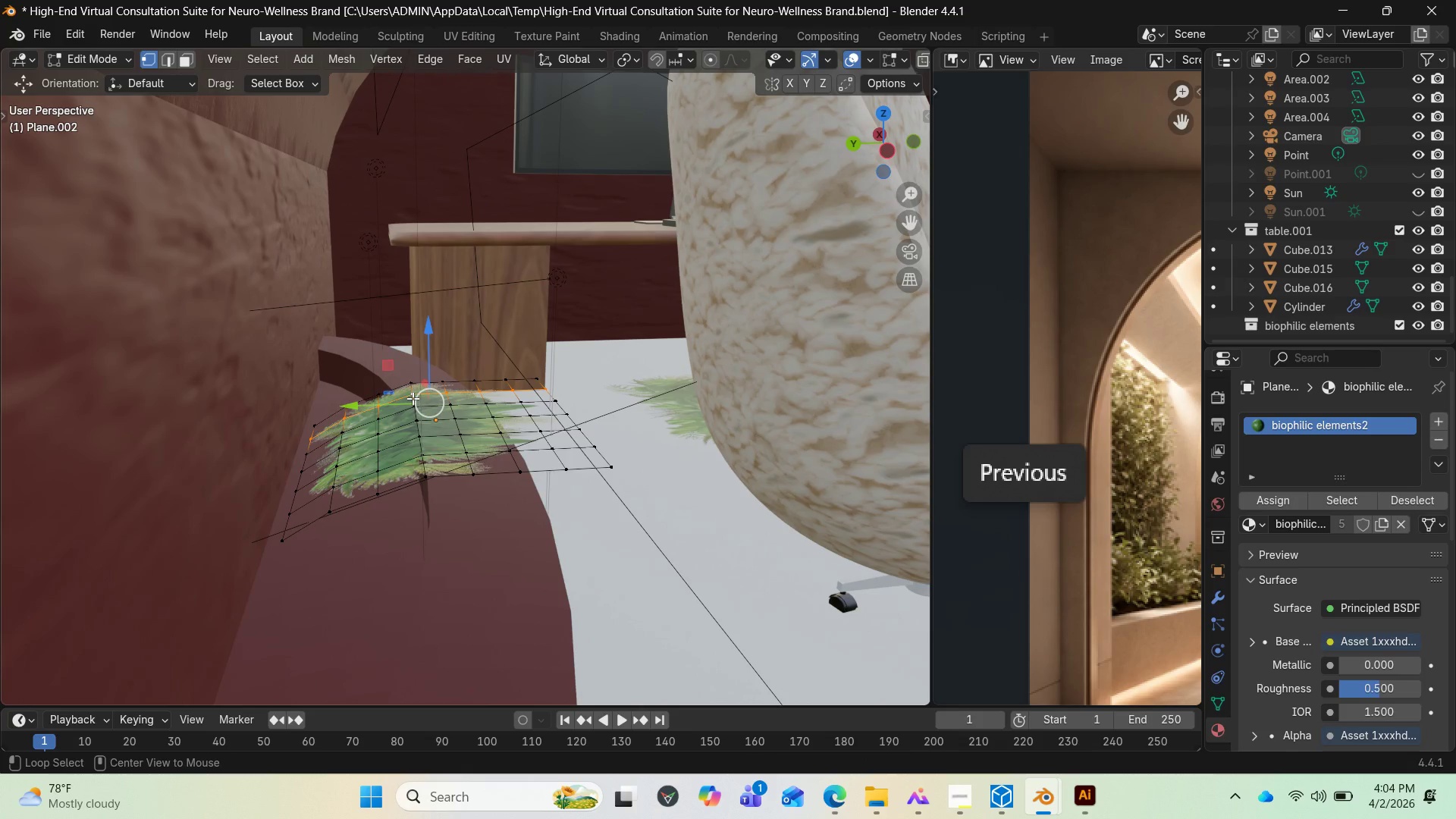 
left_click([413, 398])
 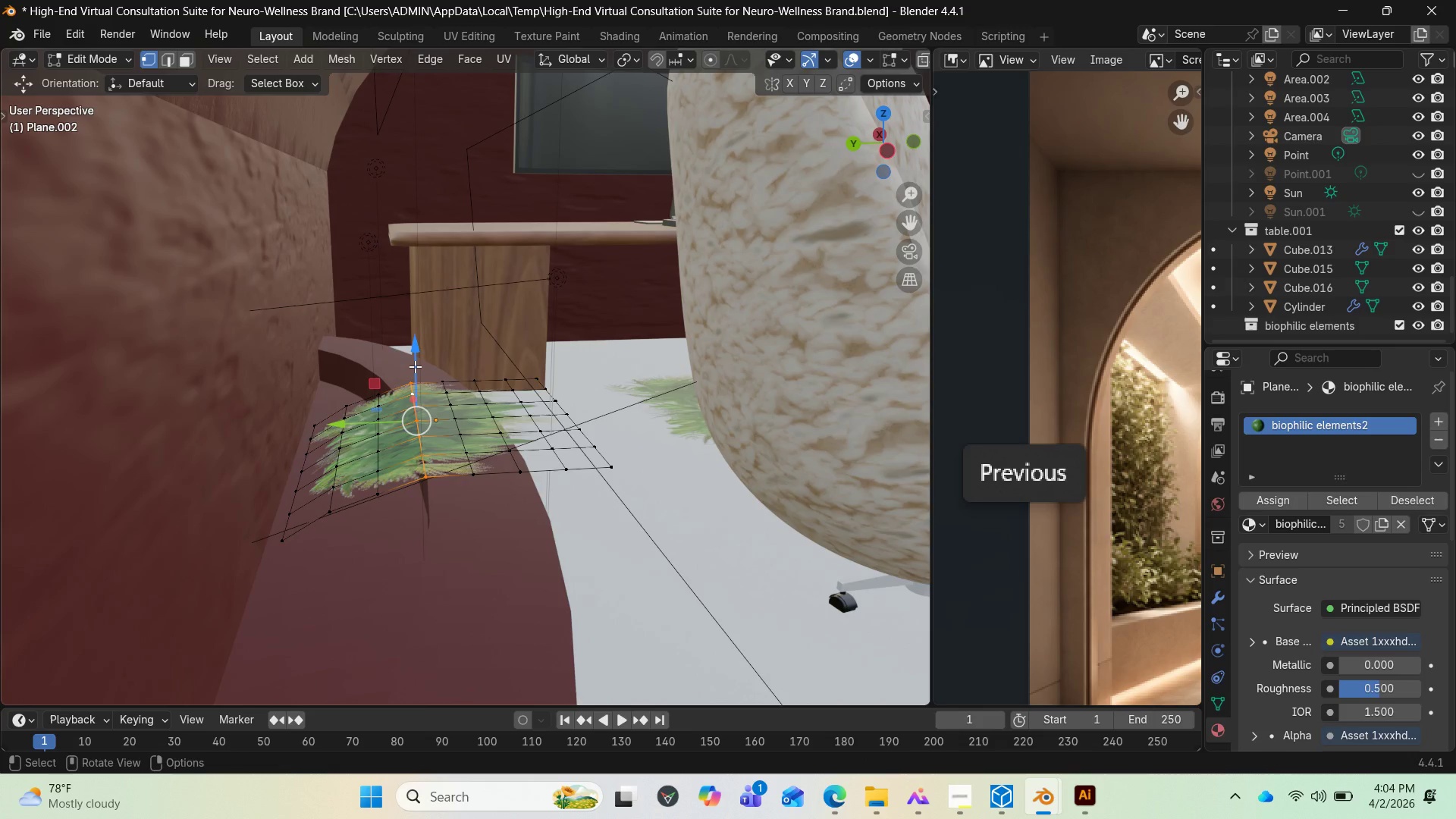 
left_click_drag(start_coordinate=[415, 366], to_coordinate=[416, 372])
 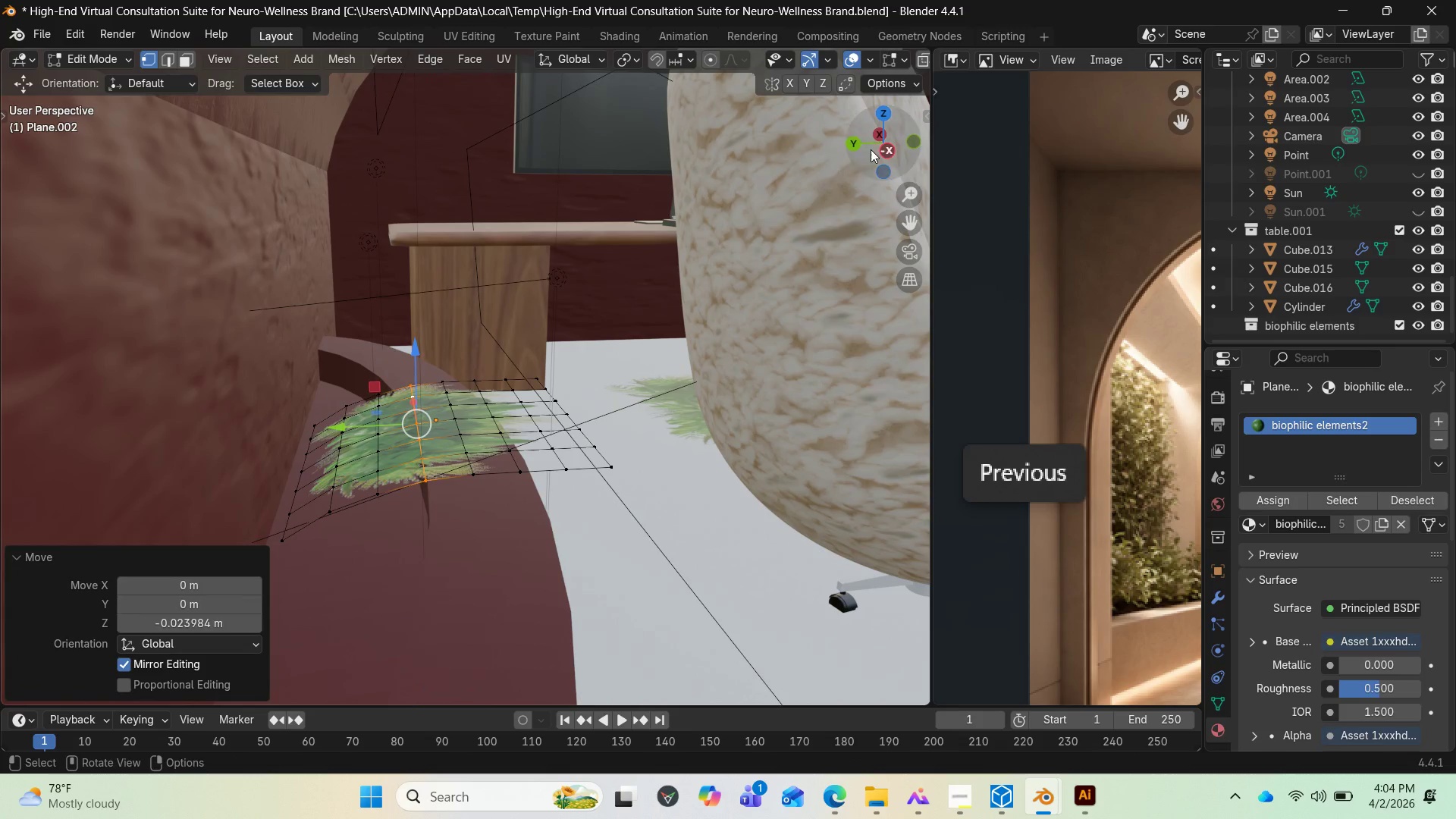 
left_click_drag(start_coordinate=[873, 149], to_coordinate=[845, 118])
 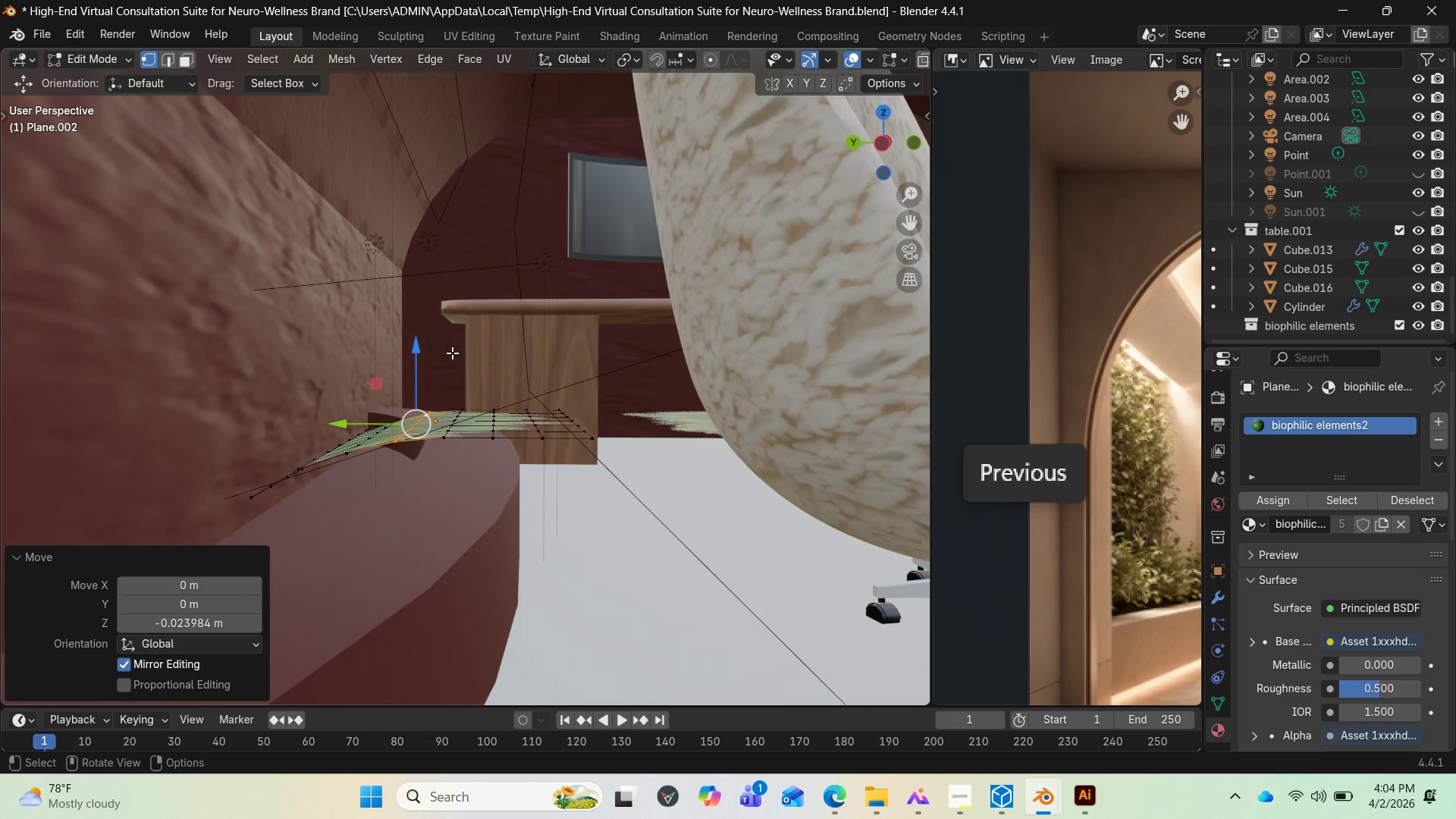 
key(Tab)
 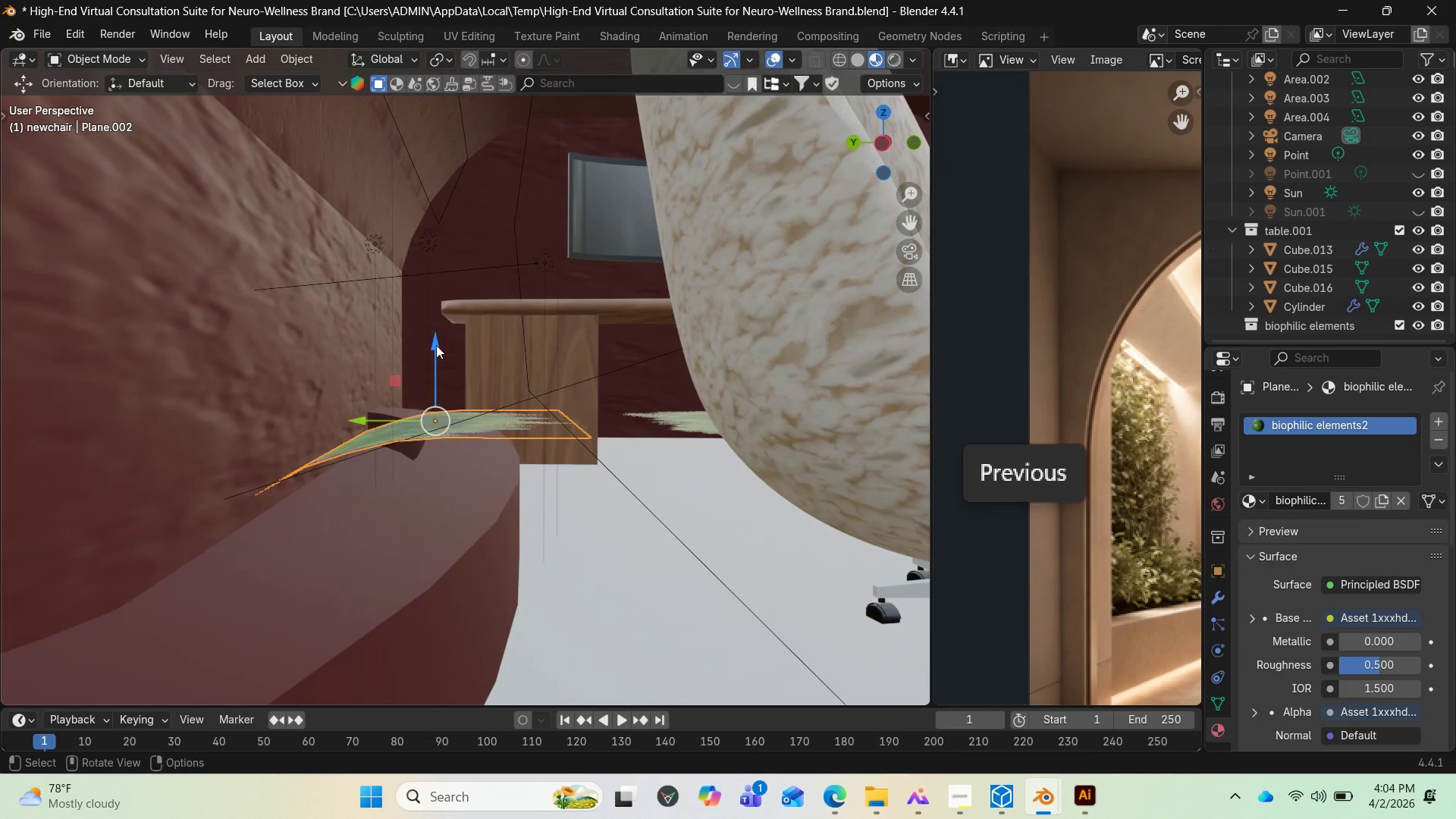 
left_click_drag(start_coordinate=[436, 345], to_coordinate=[435, 369])
 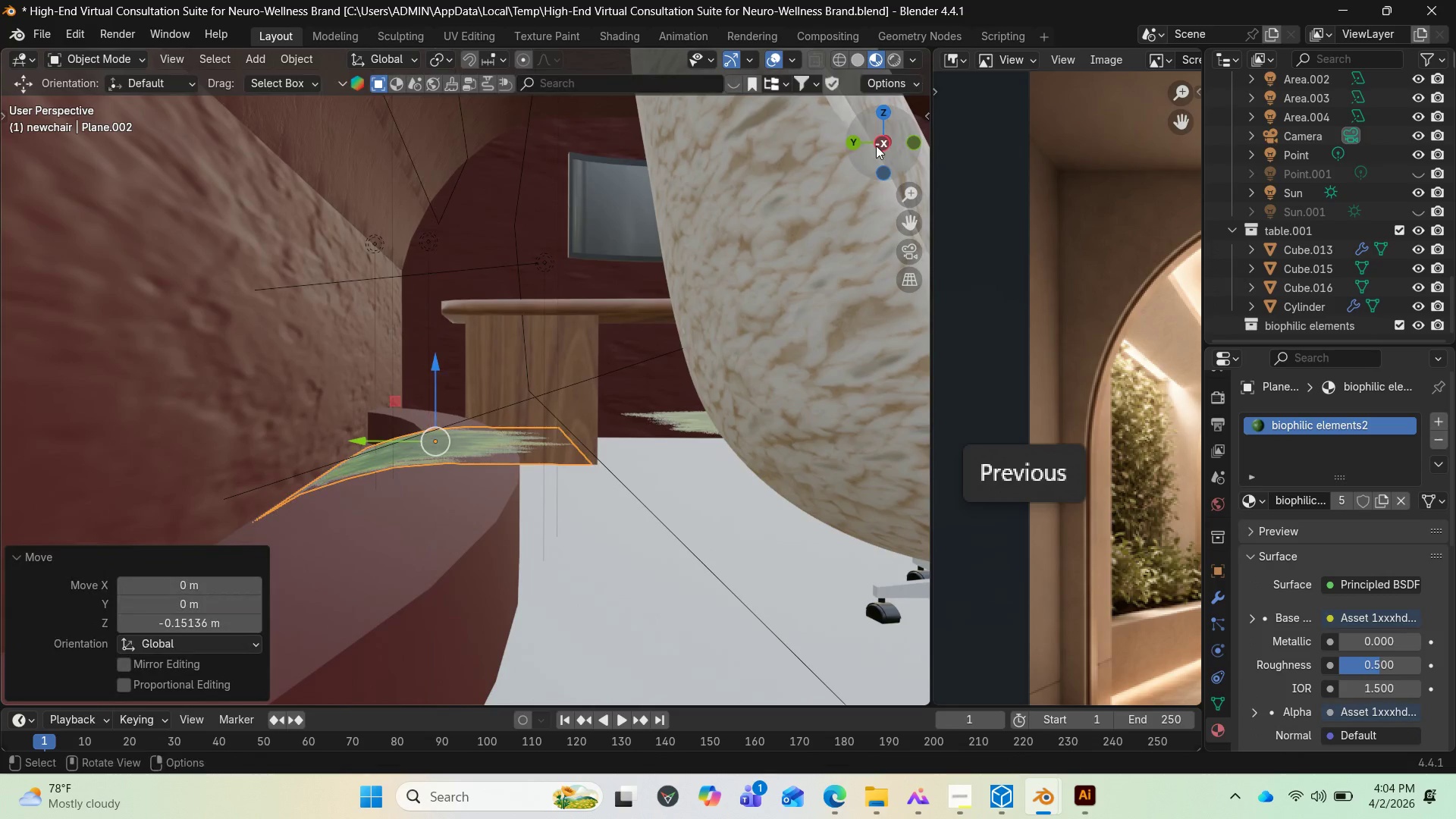 
left_click_drag(start_coordinate=[878, 145], to_coordinate=[522, 218])
 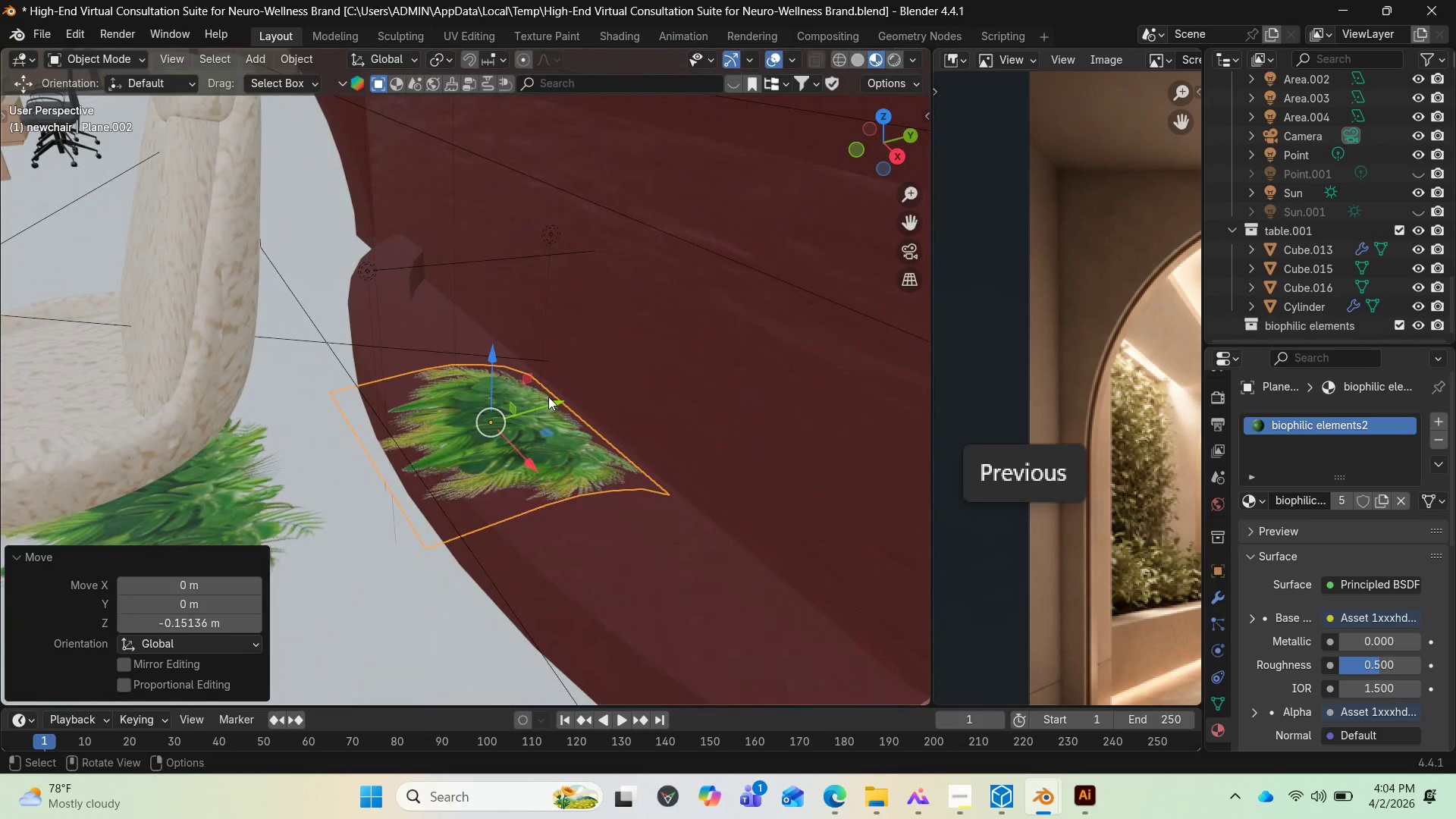 
left_click_drag(start_coordinate=[548, 398], to_coordinate=[528, 417])
 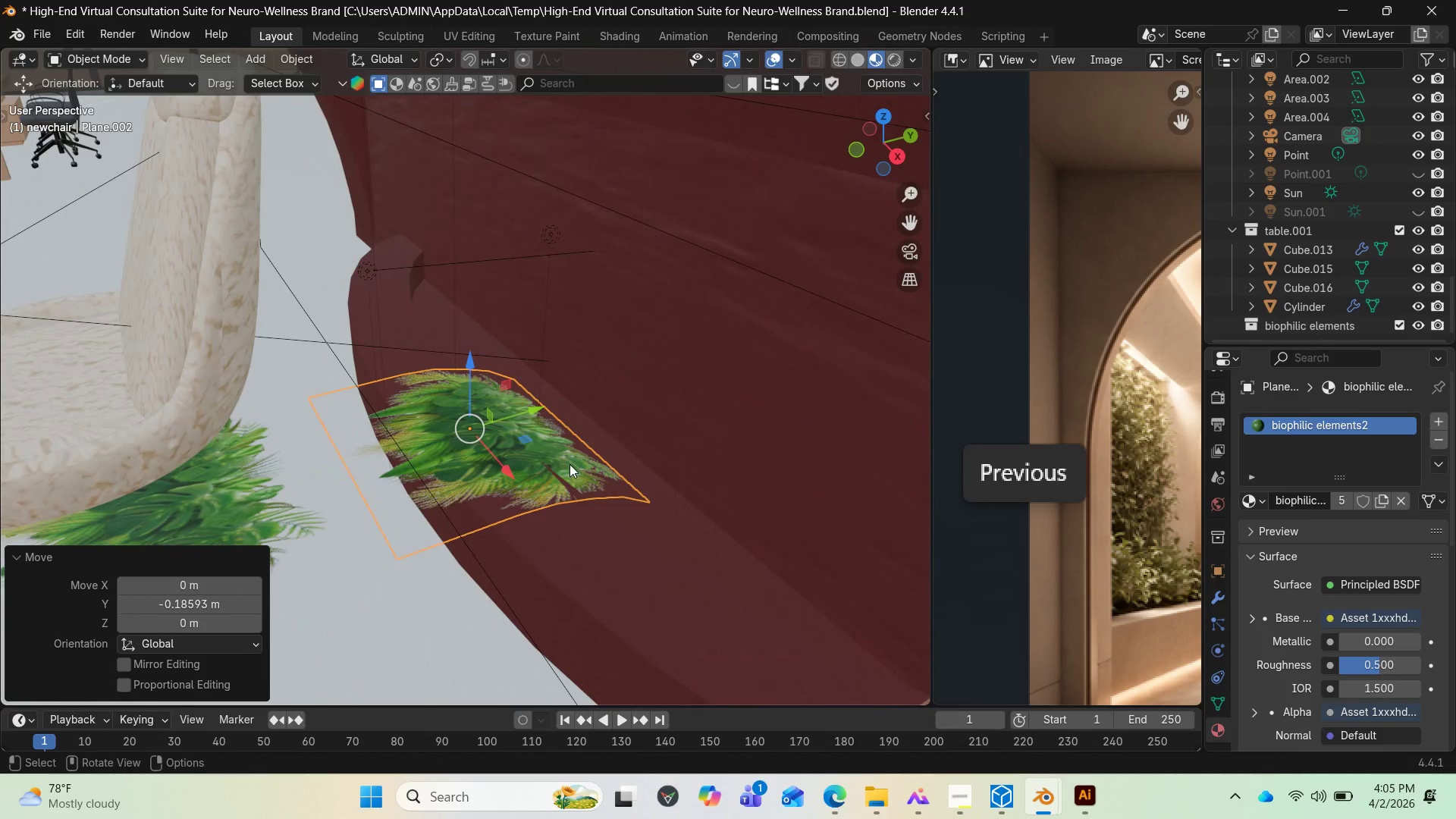 
key(Tab)
 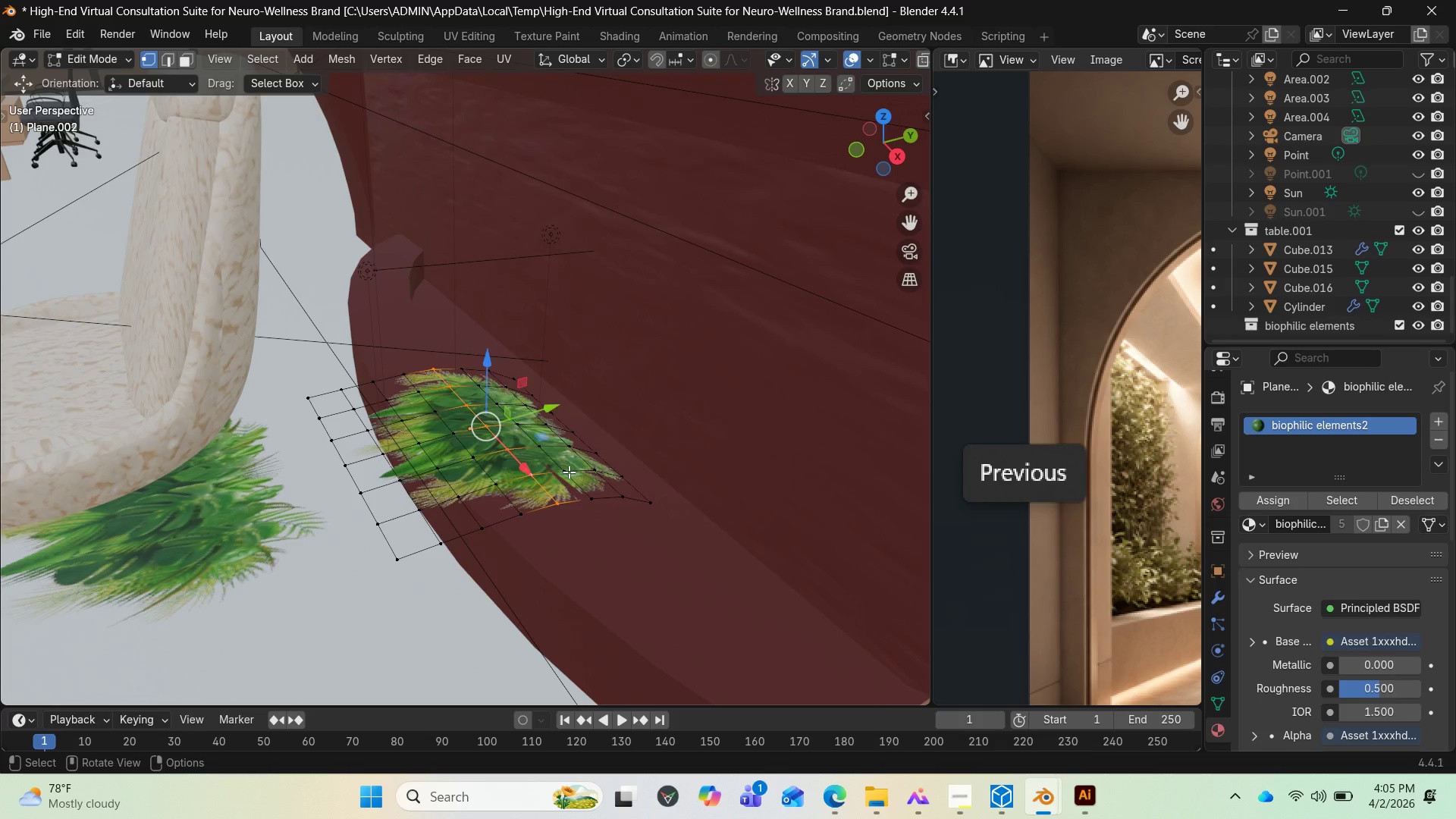 
left_click([565, 469])
 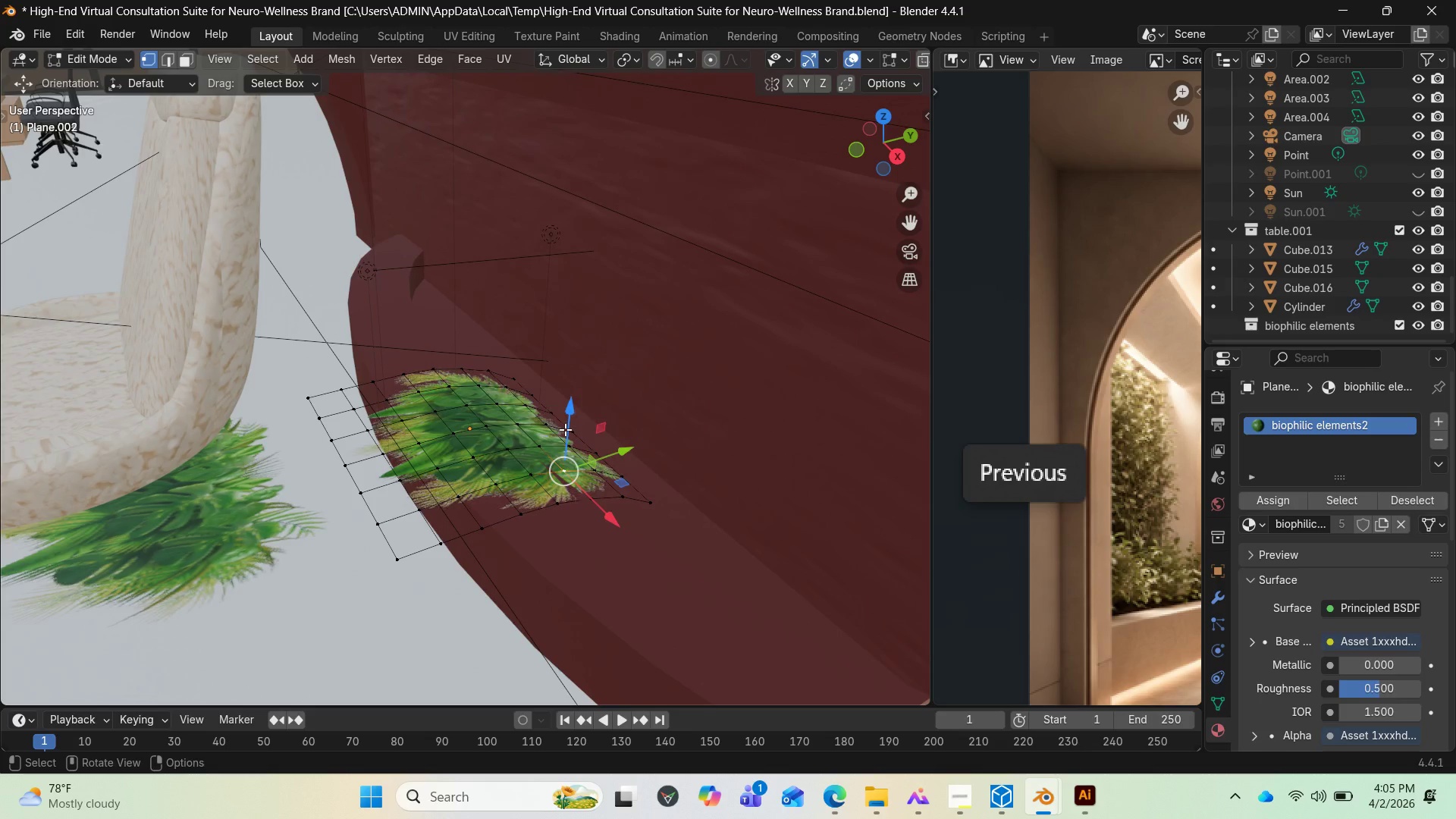 
left_click_drag(start_coordinate=[565, 428], to_coordinate=[570, 426])
 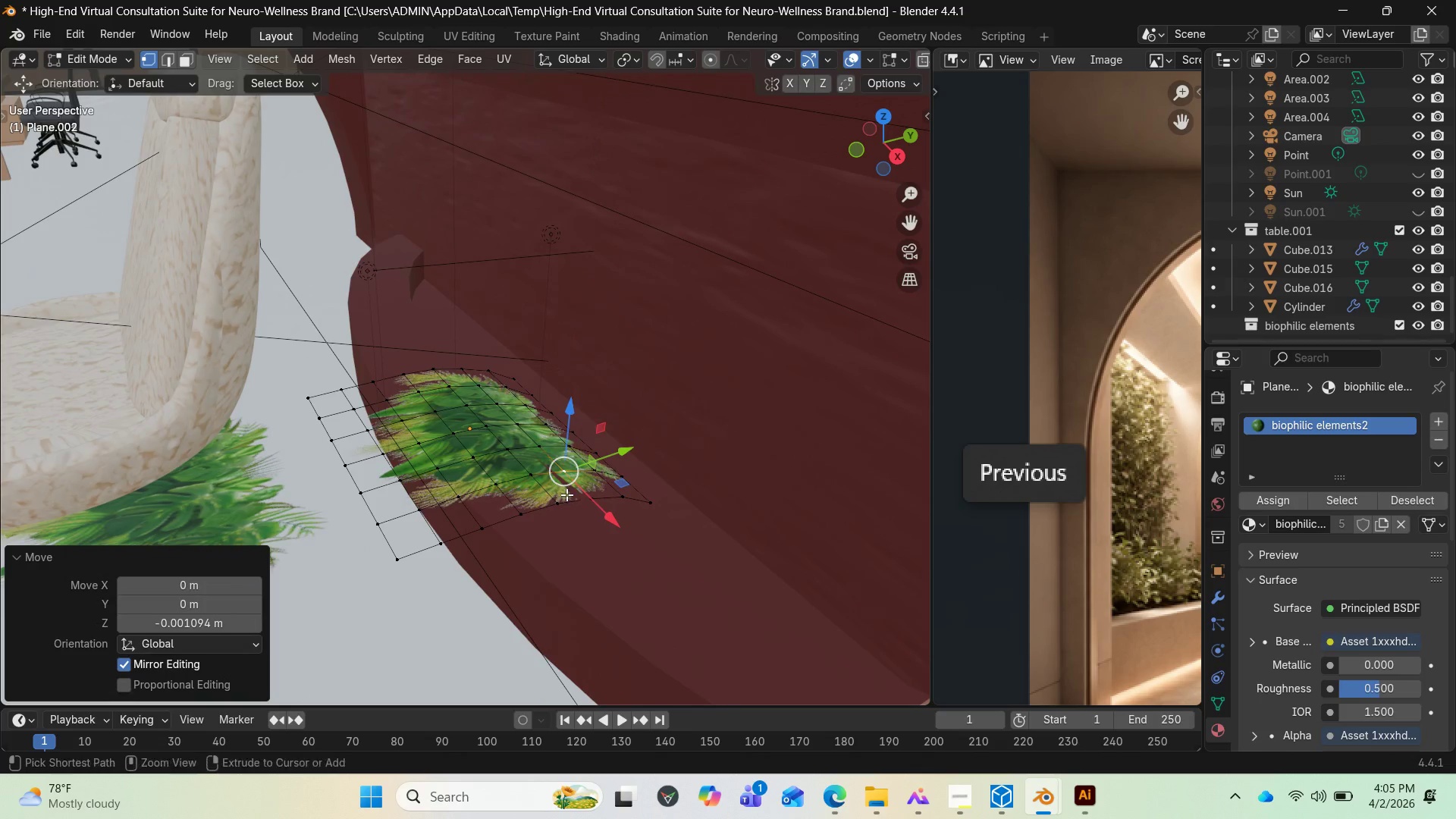 
key(Control+R)
 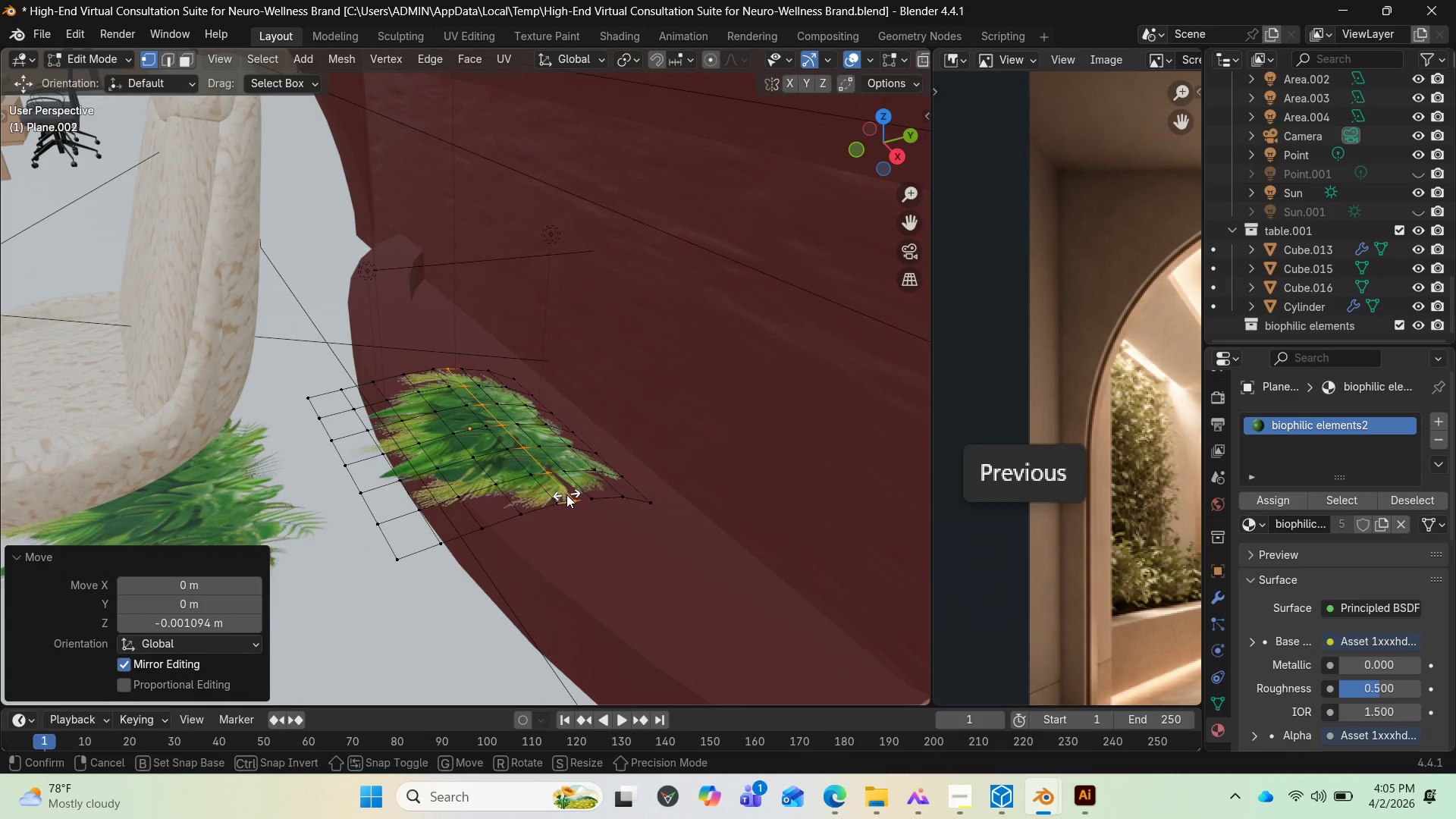 
left_click([566, 494])
 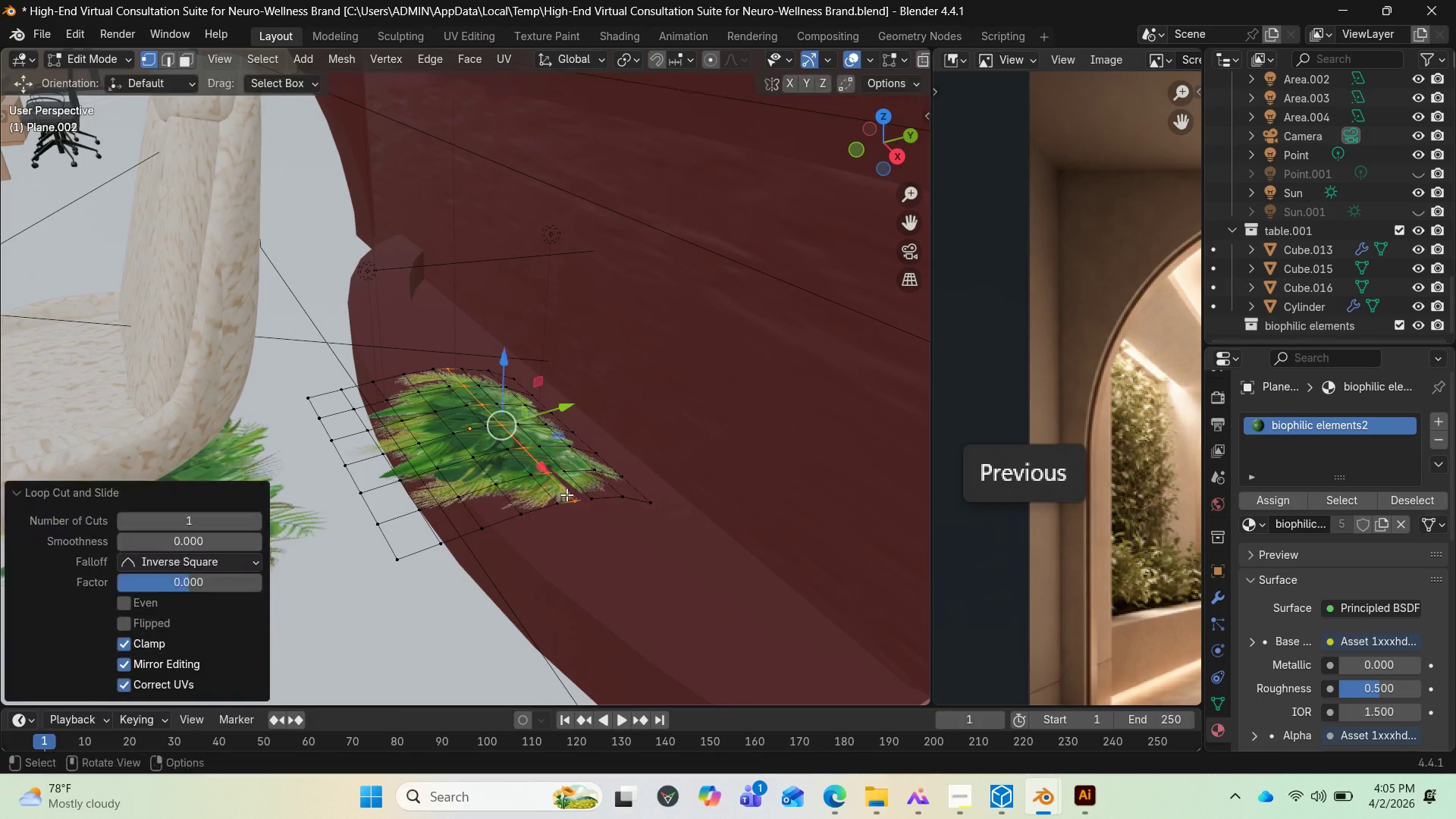 
left_click([566, 494])
 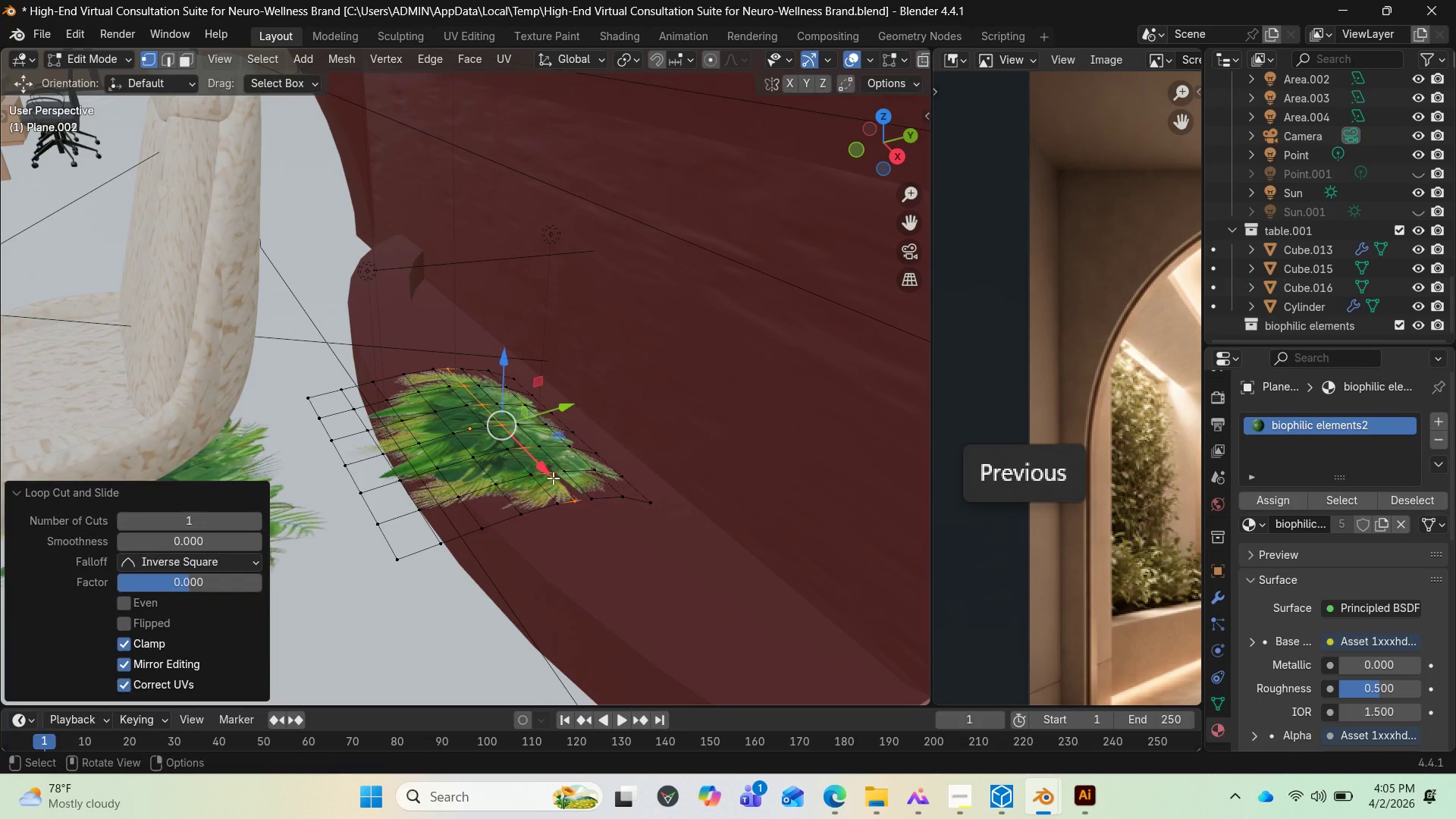 
left_click([552, 478])
 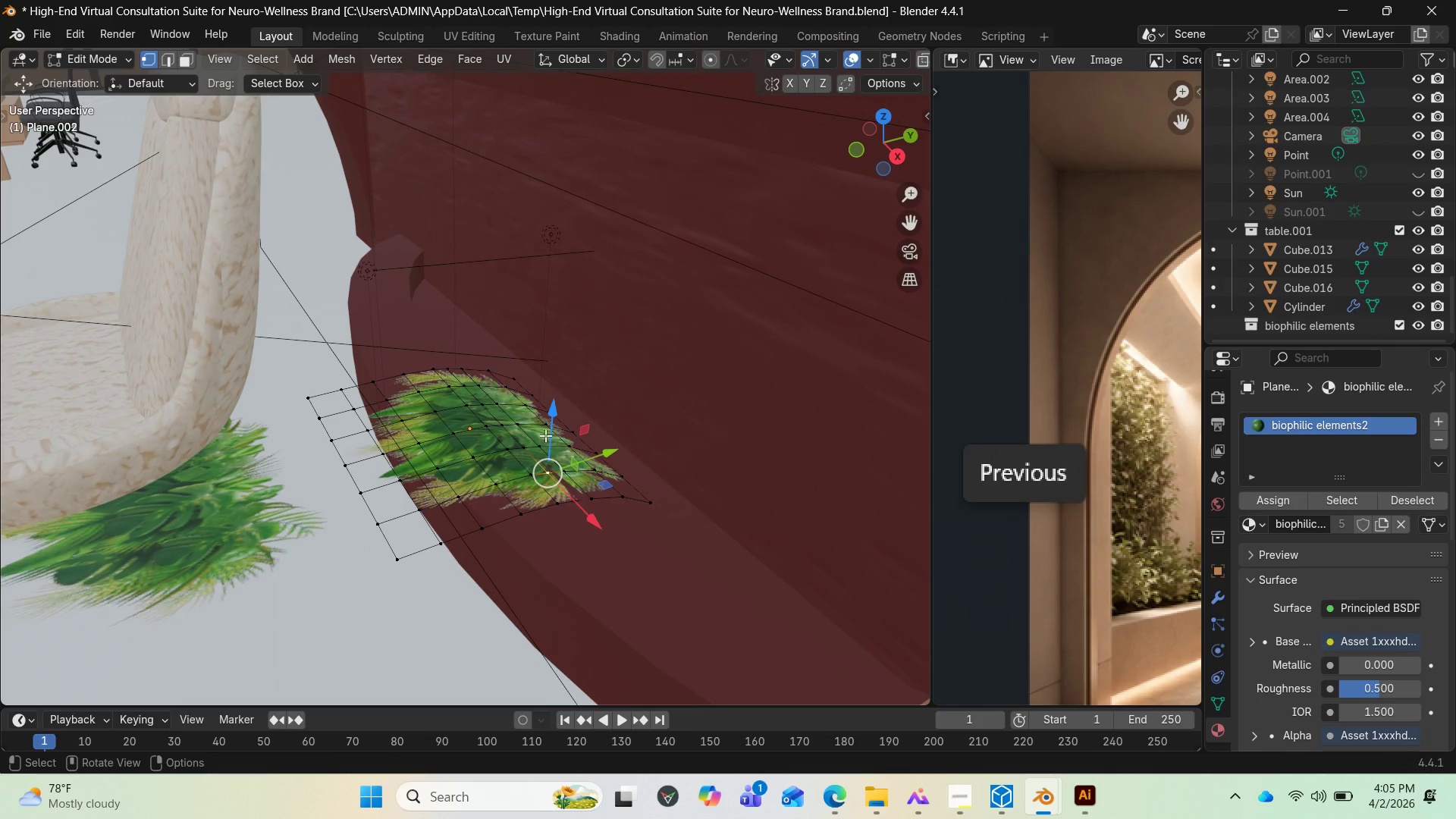 
left_click_drag(start_coordinate=[546, 435], to_coordinate=[557, 431])
 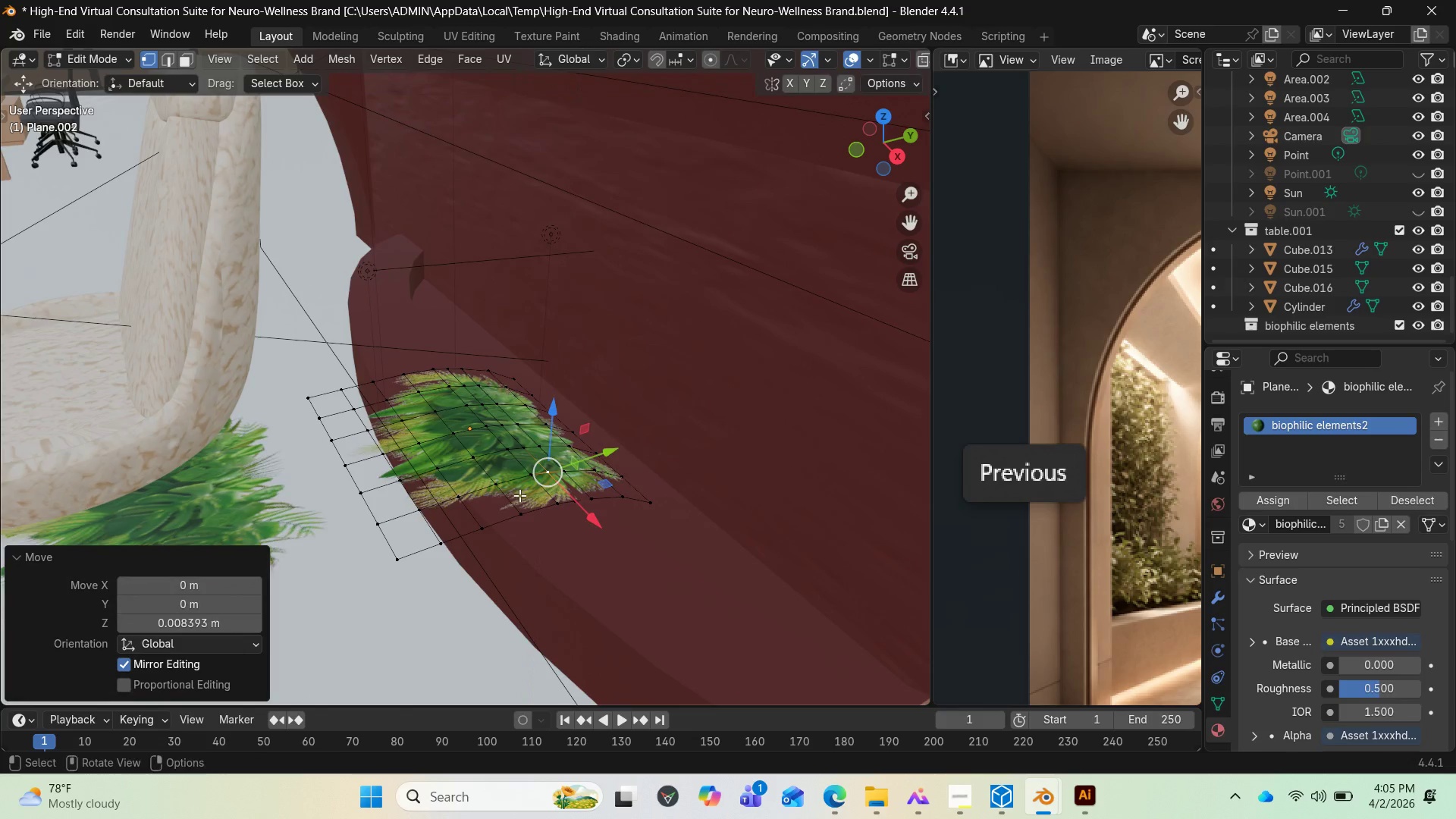 
key(Control+R)
 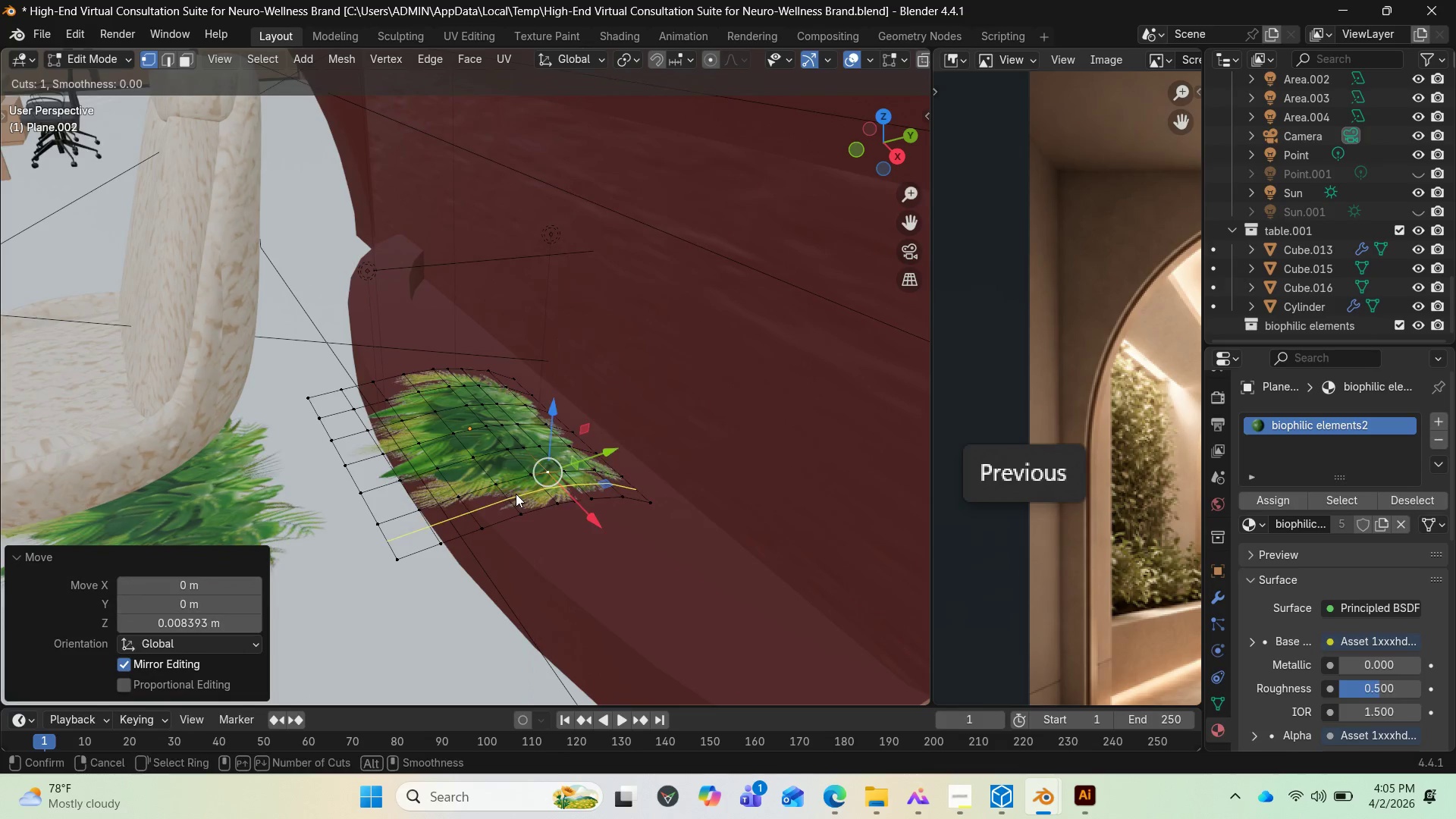 
left_click([516, 494])
 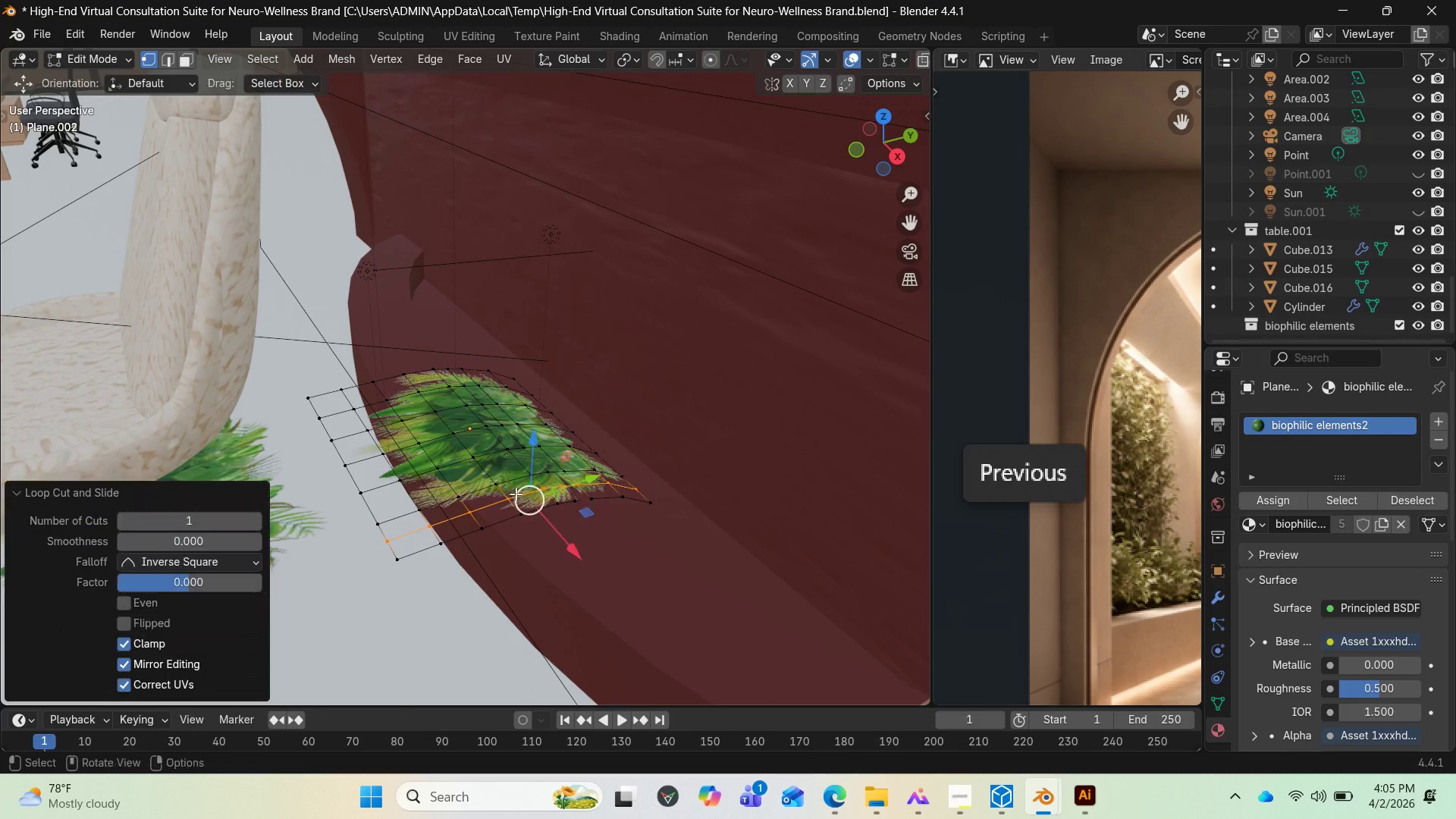 
left_click([516, 494])
 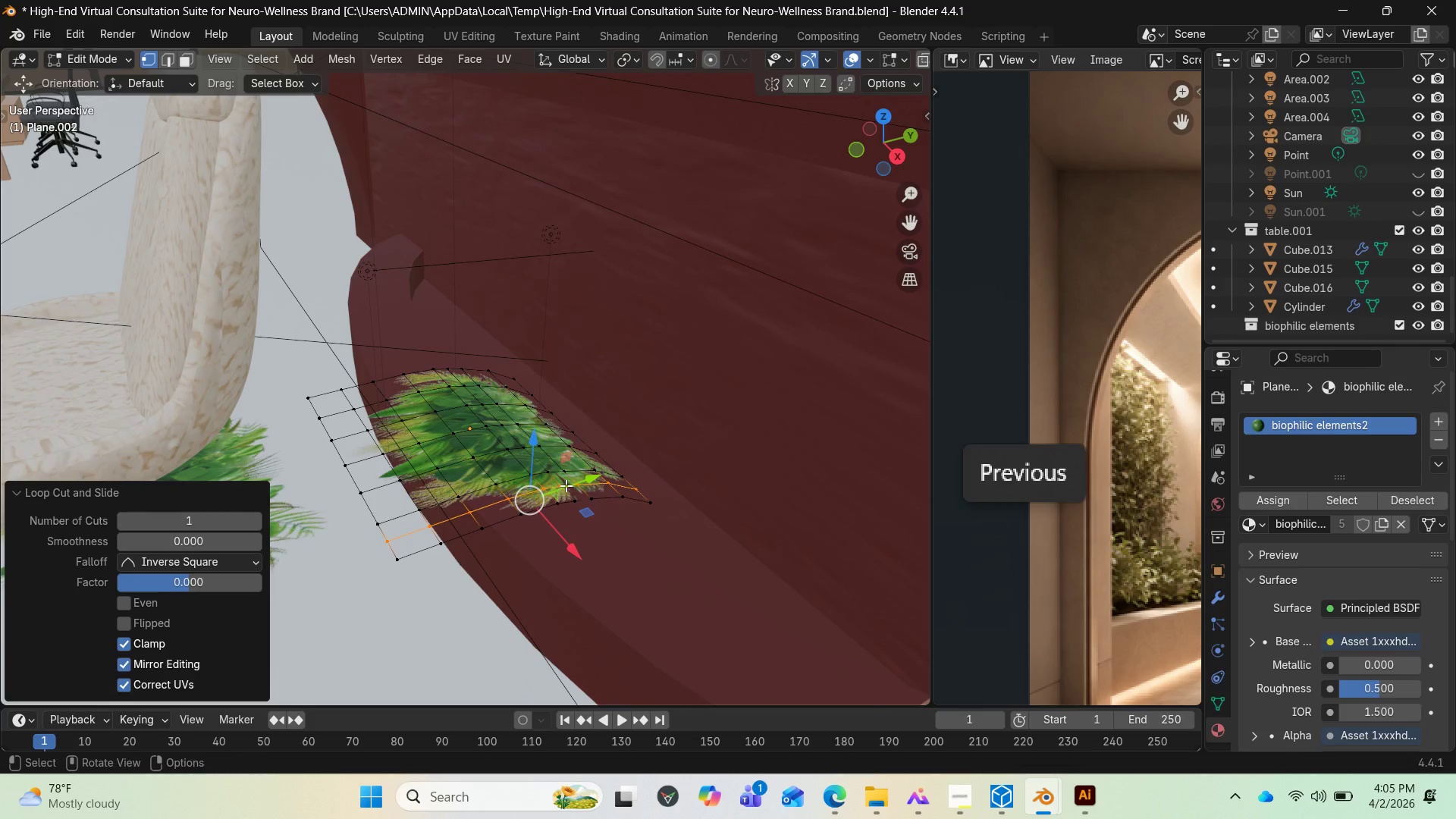 
left_click([566, 485])
 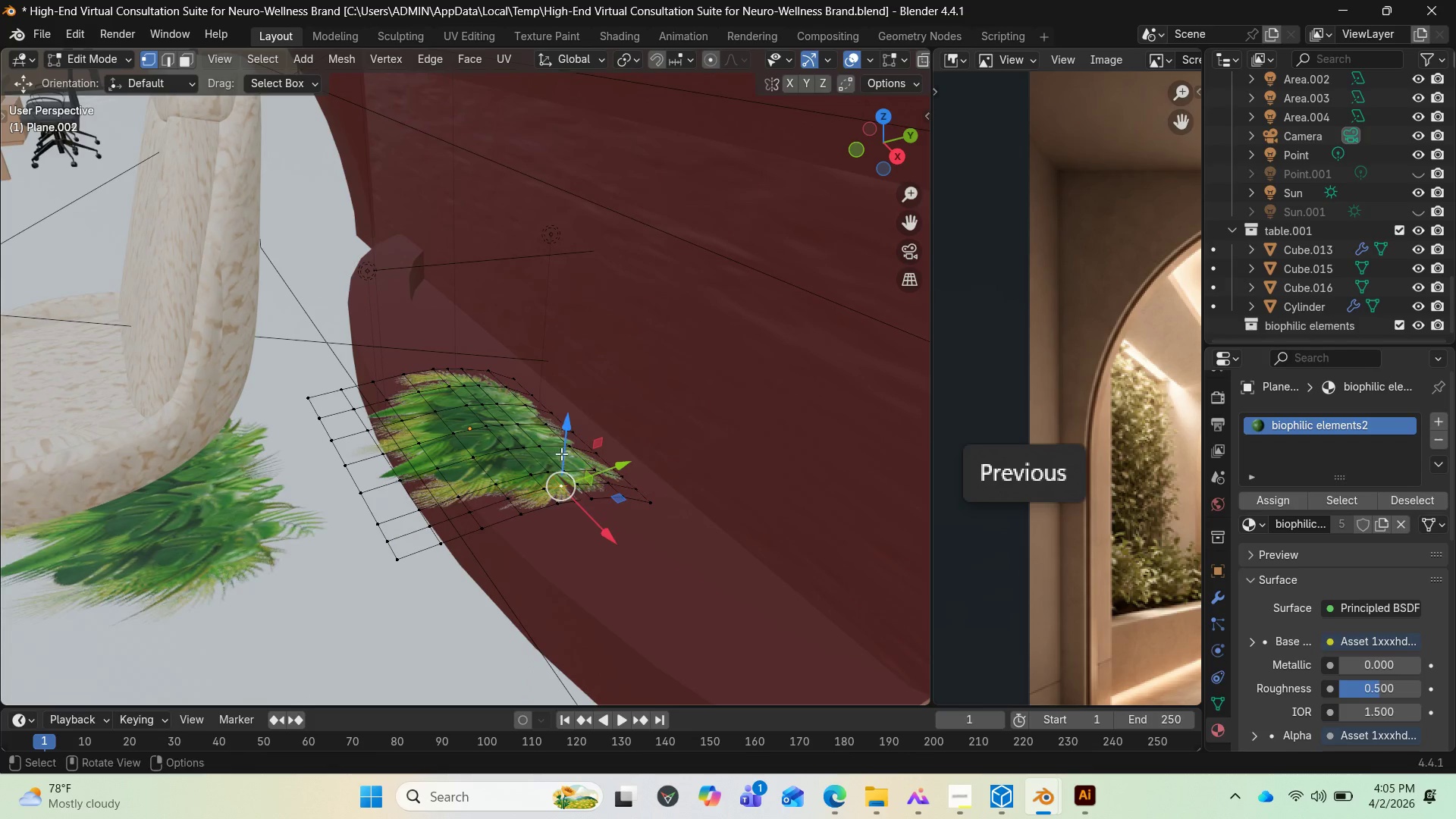 
left_click_drag(start_coordinate=[561, 453], to_coordinate=[563, 447])
 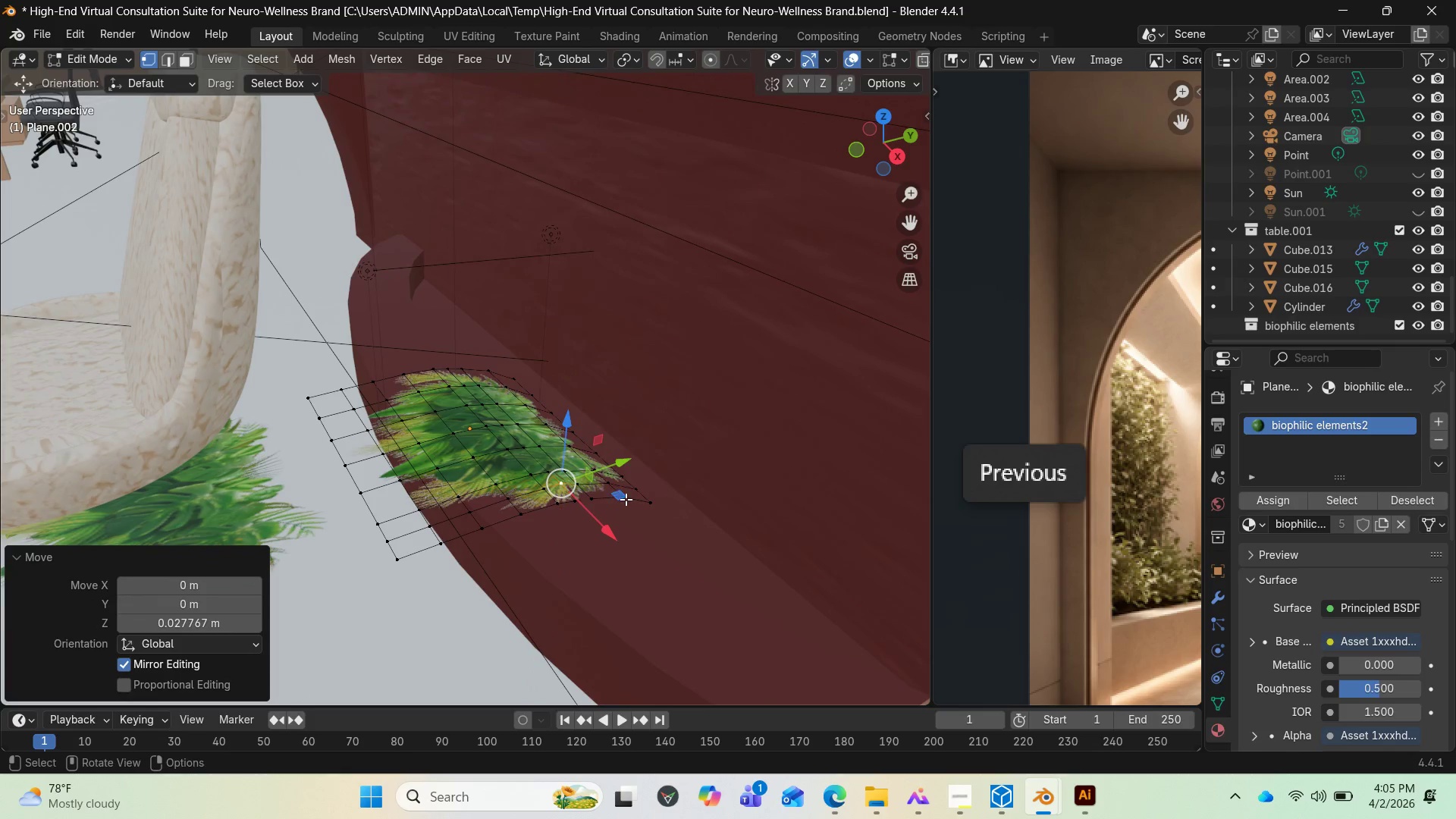 
key(Tab)
 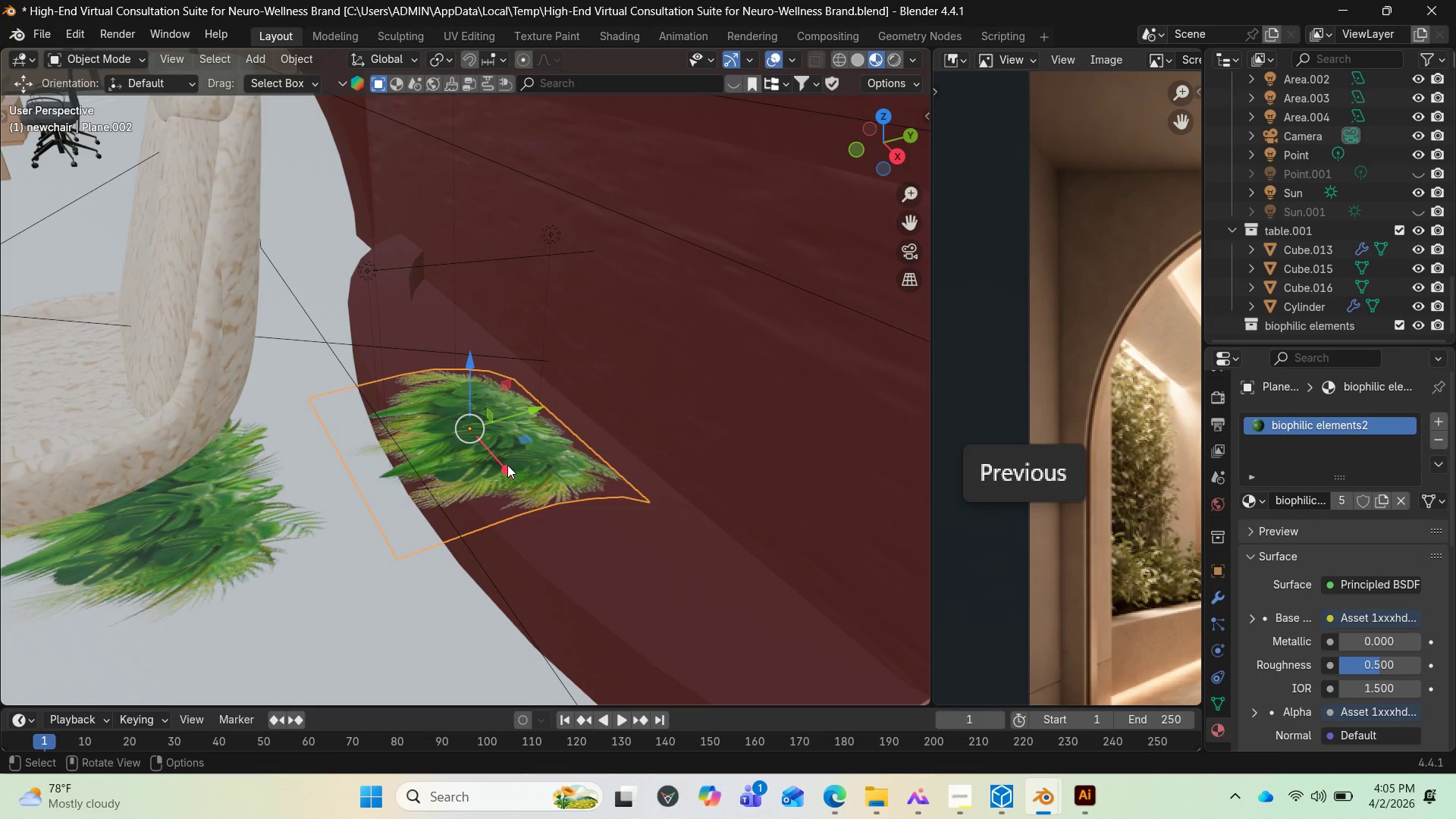 
left_click_drag(start_coordinate=[507, 465], to_coordinate=[492, 482])
 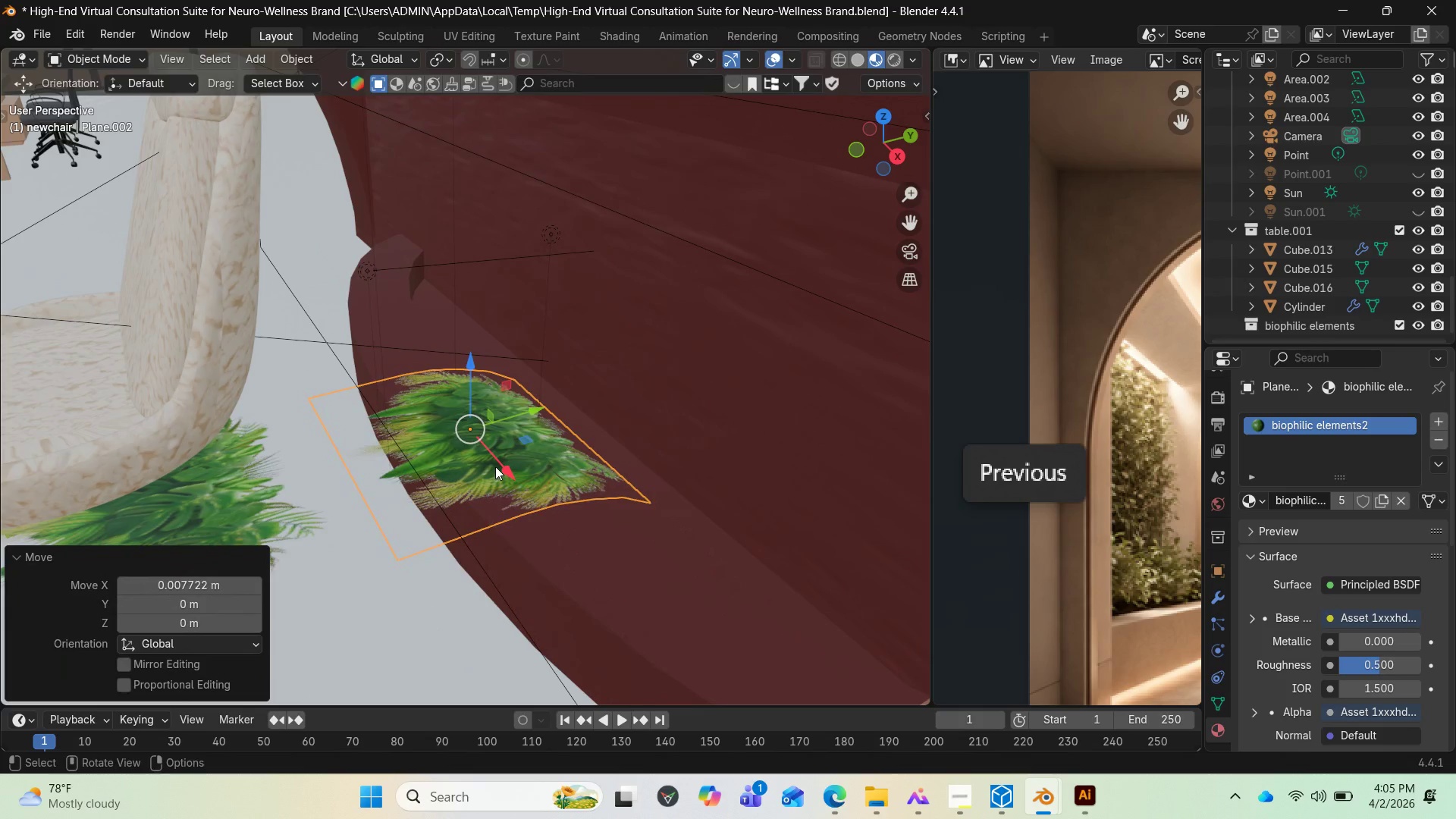 
left_click_drag(start_coordinate=[495, 466], to_coordinate=[483, 450])
 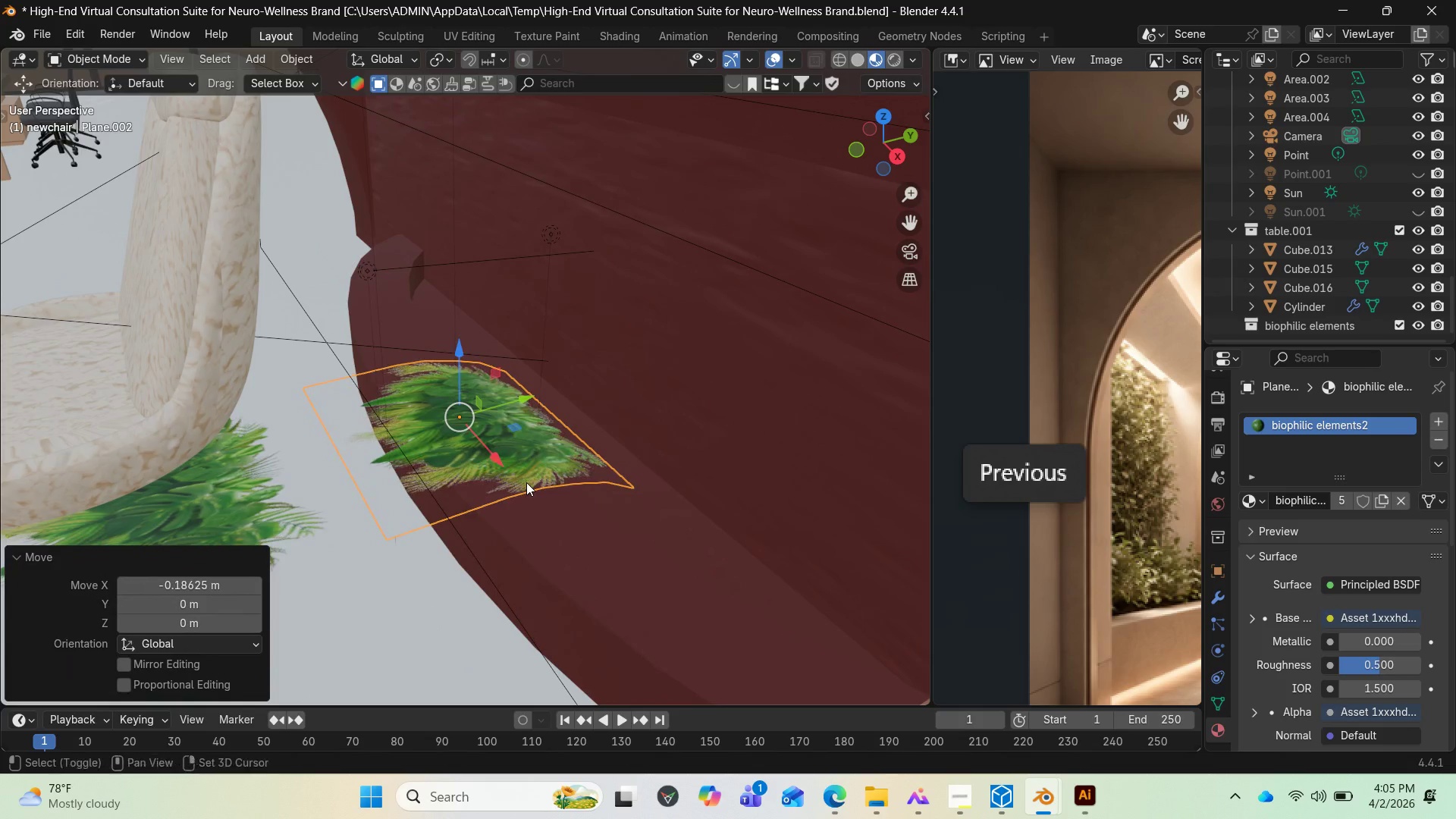 
key(Shift+D)
 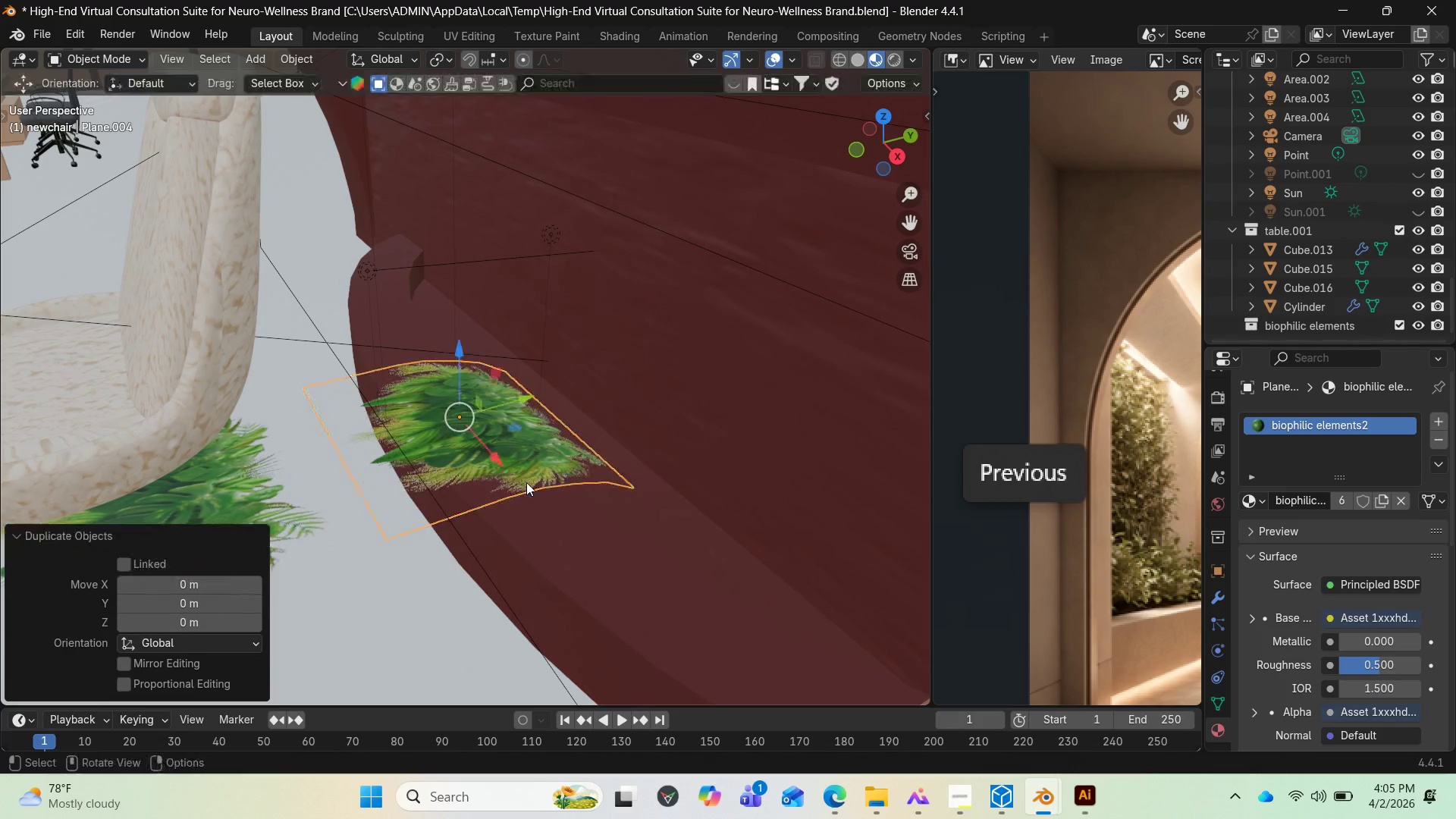 
left_click([526, 482])
 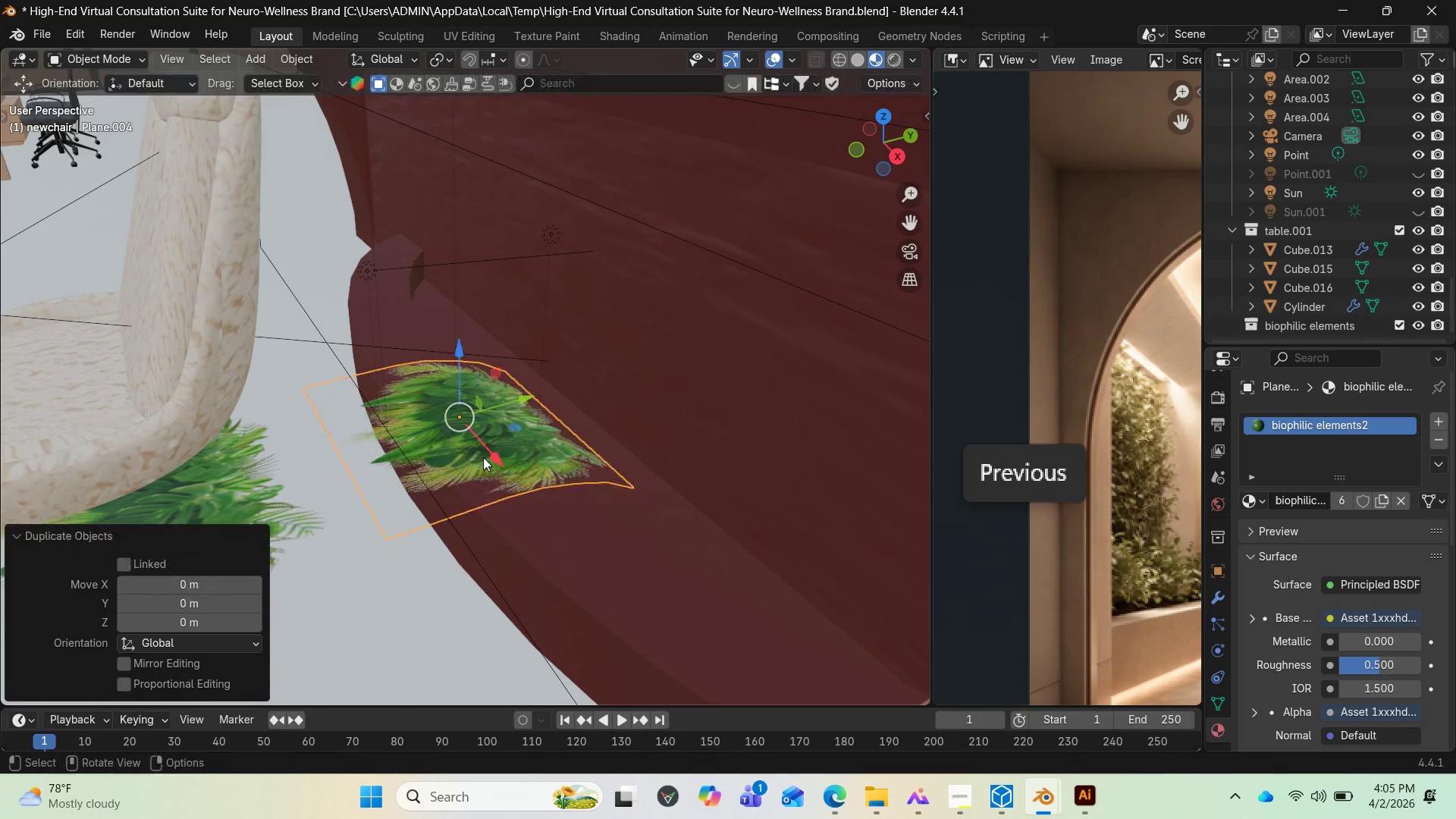 
left_click_drag(start_coordinate=[482, 457], to_coordinate=[613, 657])
 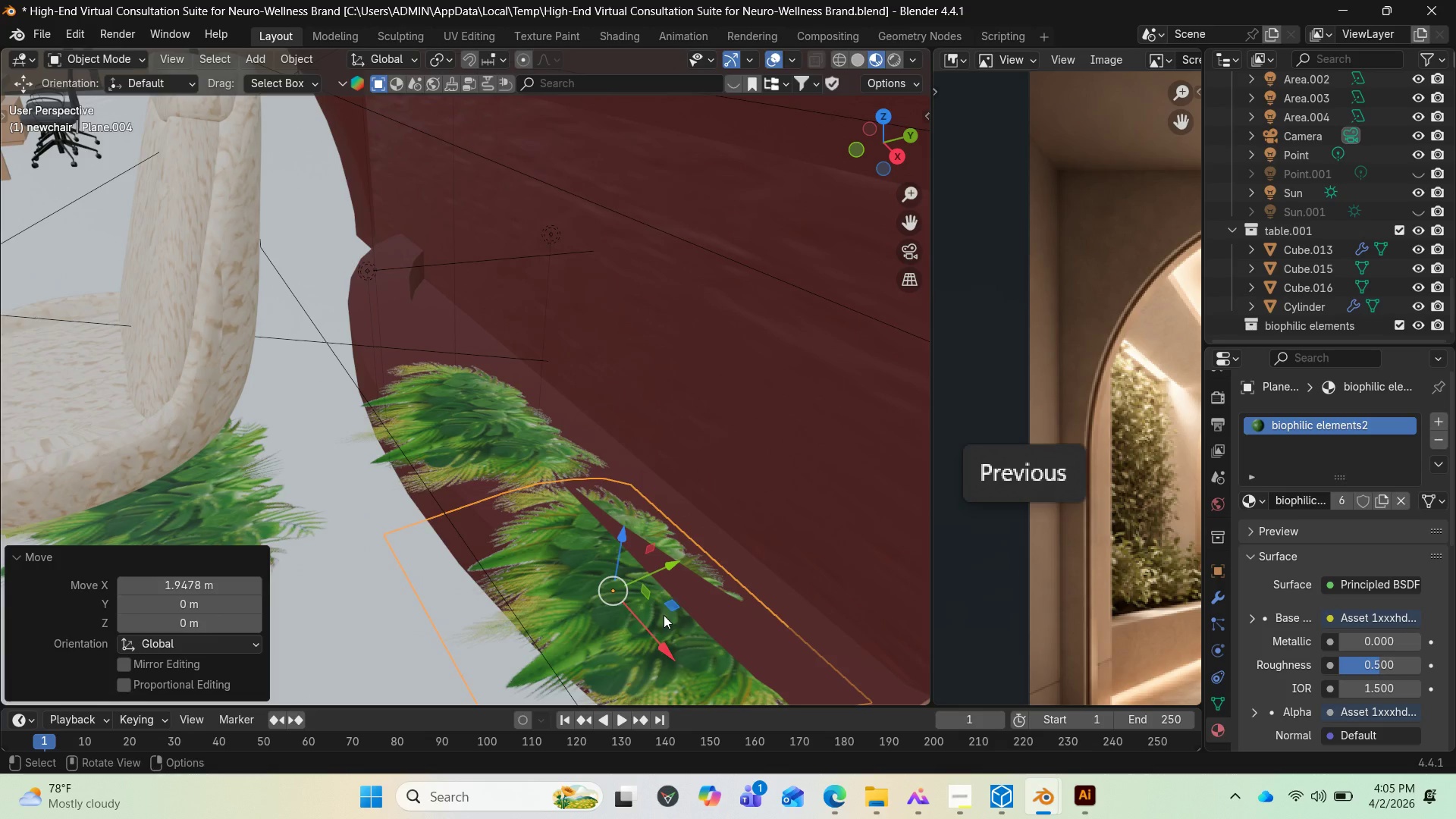 
key(Tab)
 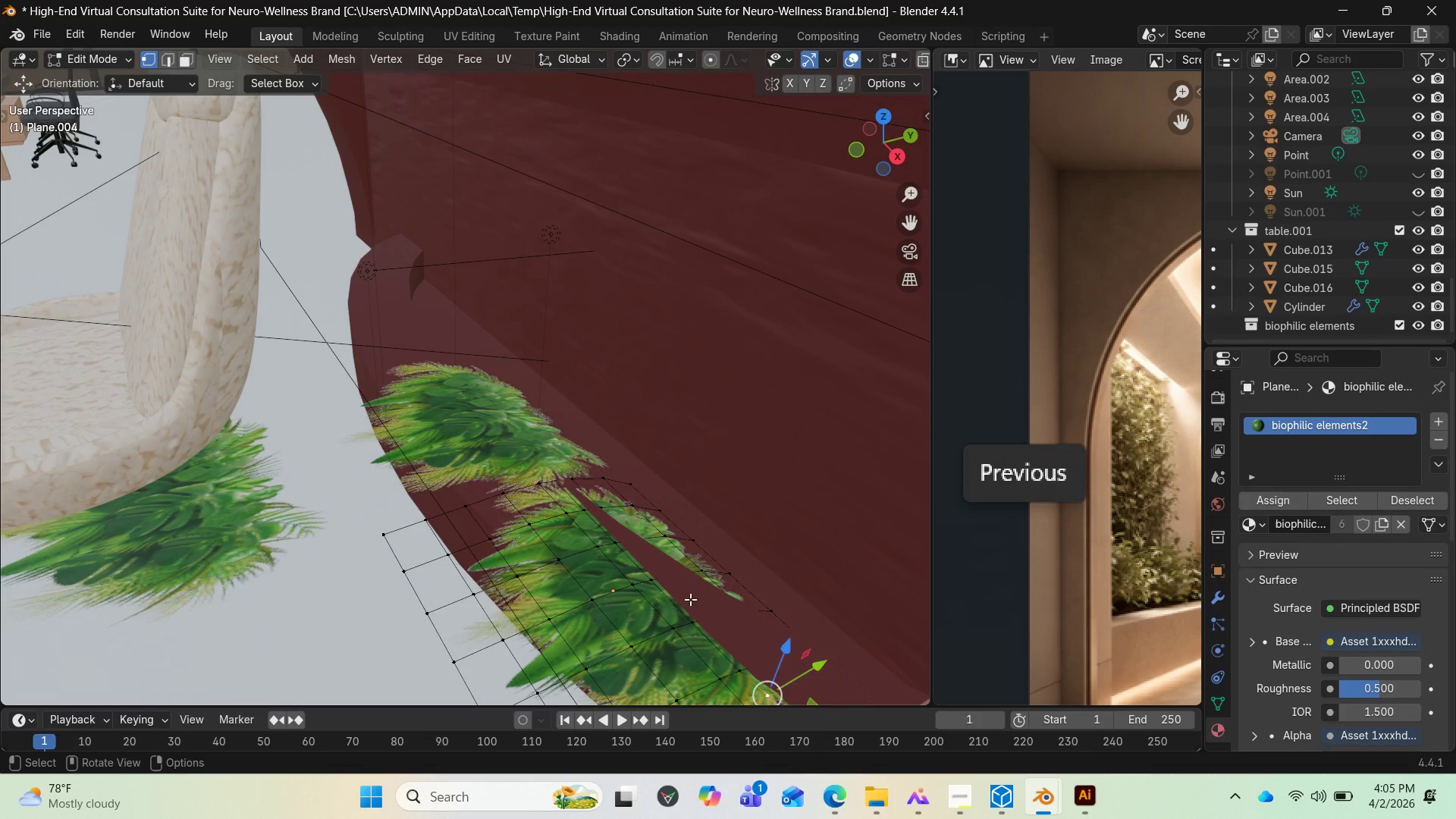 
left_click([690, 599])
 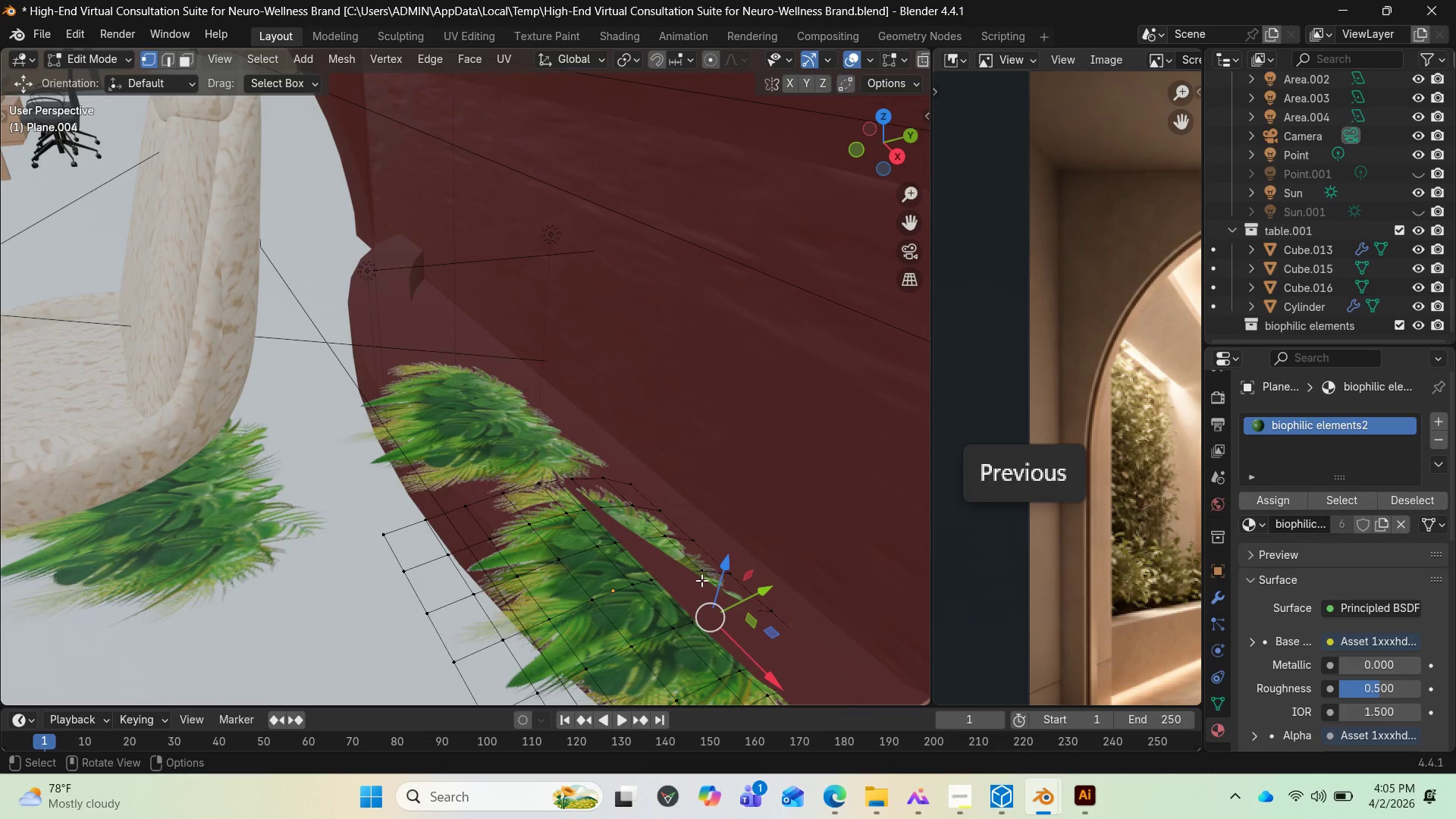 
key(A)
 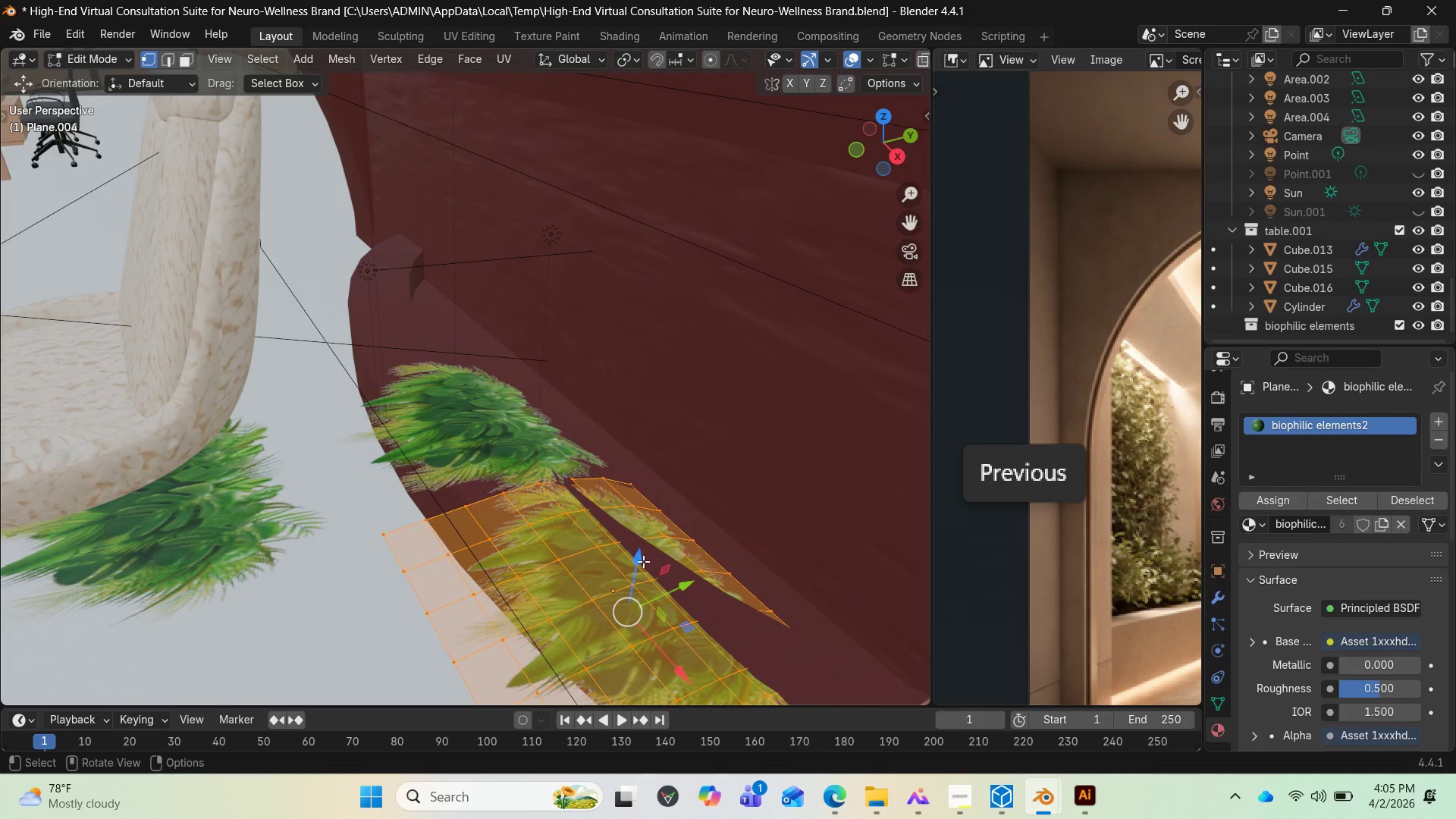 
left_click_drag(start_coordinate=[643, 561], to_coordinate=[638, 554])
 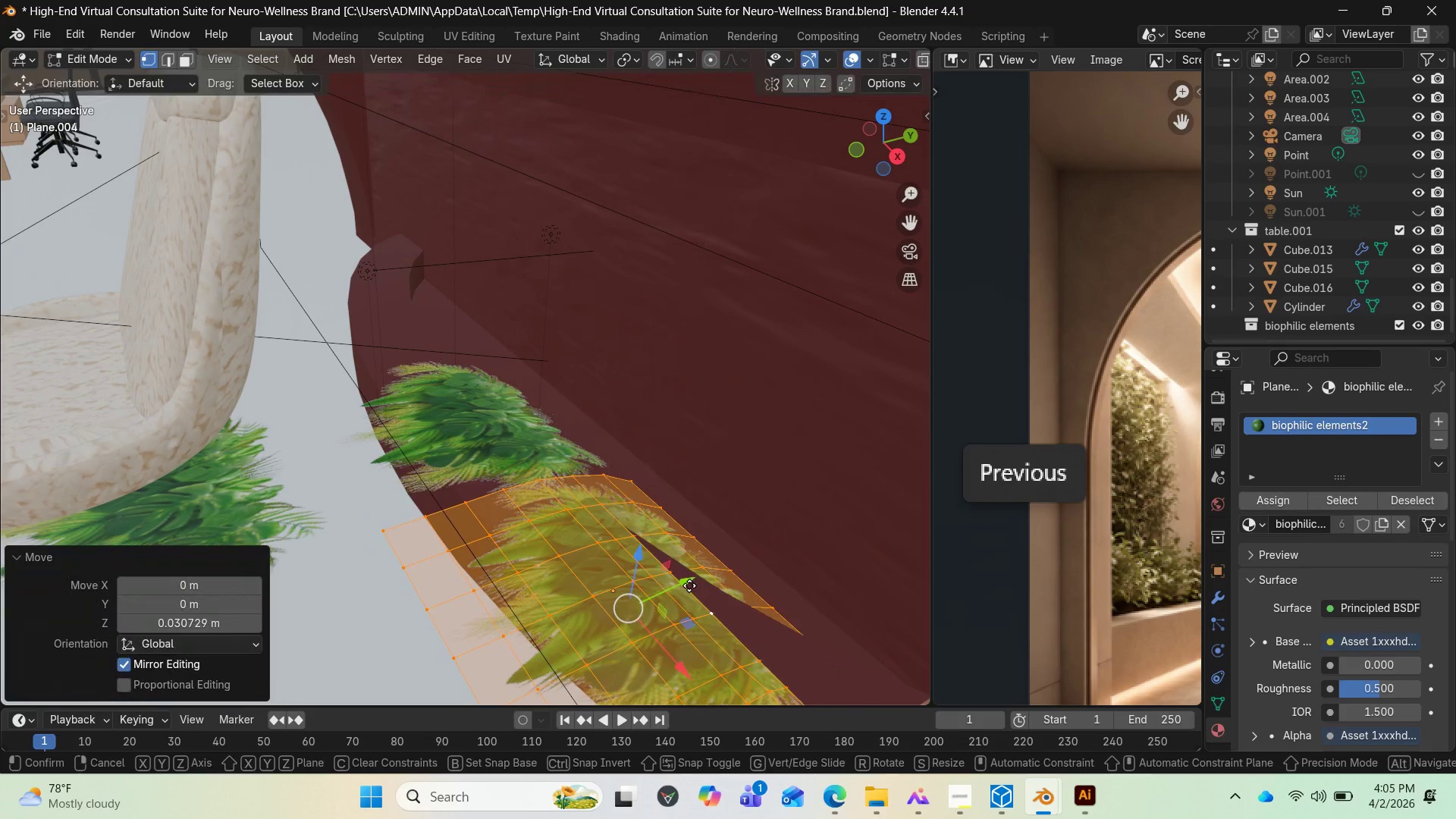 
left_click_drag(start_coordinate=[683, 585], to_coordinate=[698, 582])
 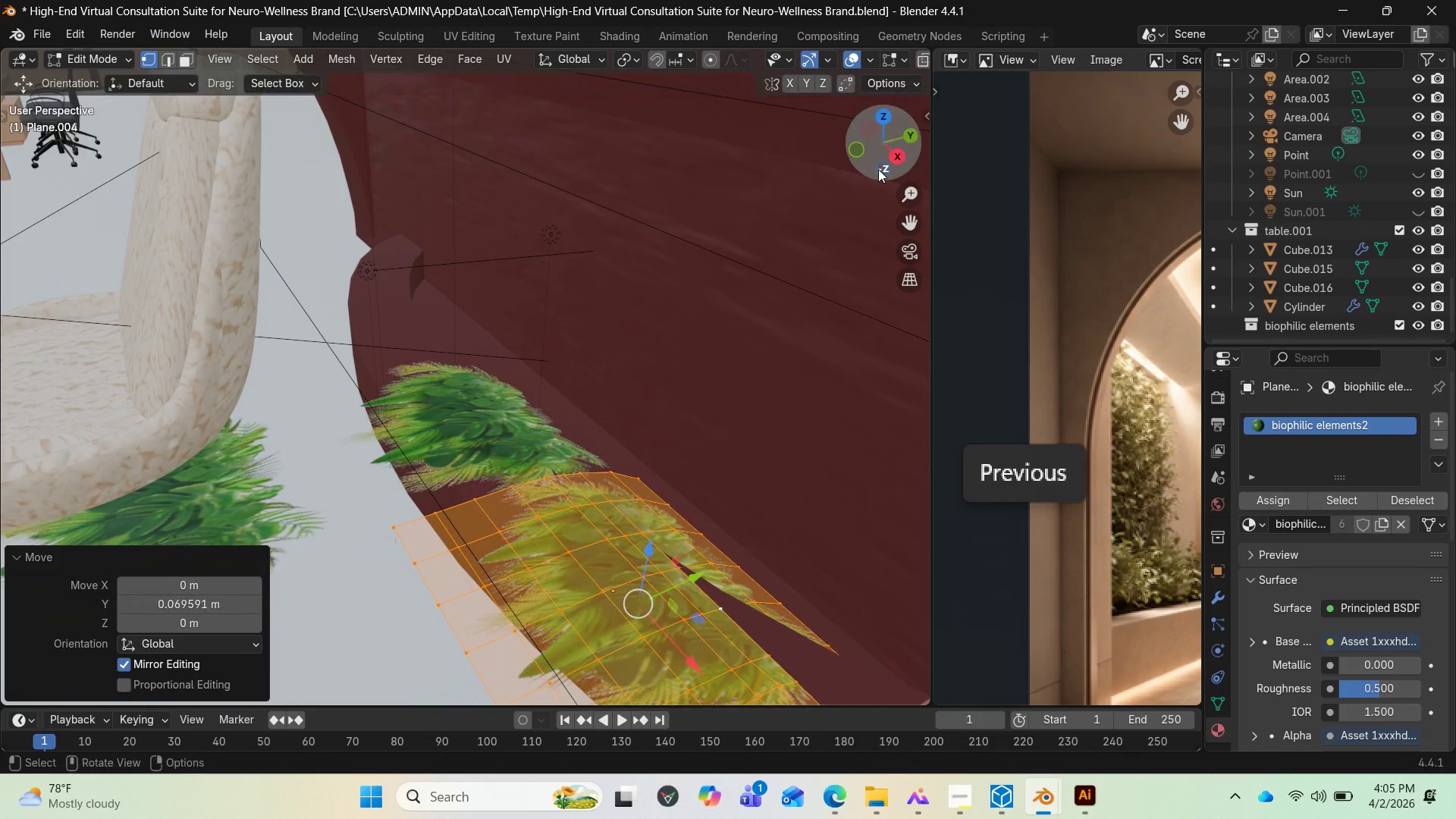 
left_click_drag(start_coordinate=[878, 169], to_coordinate=[838, 174])
 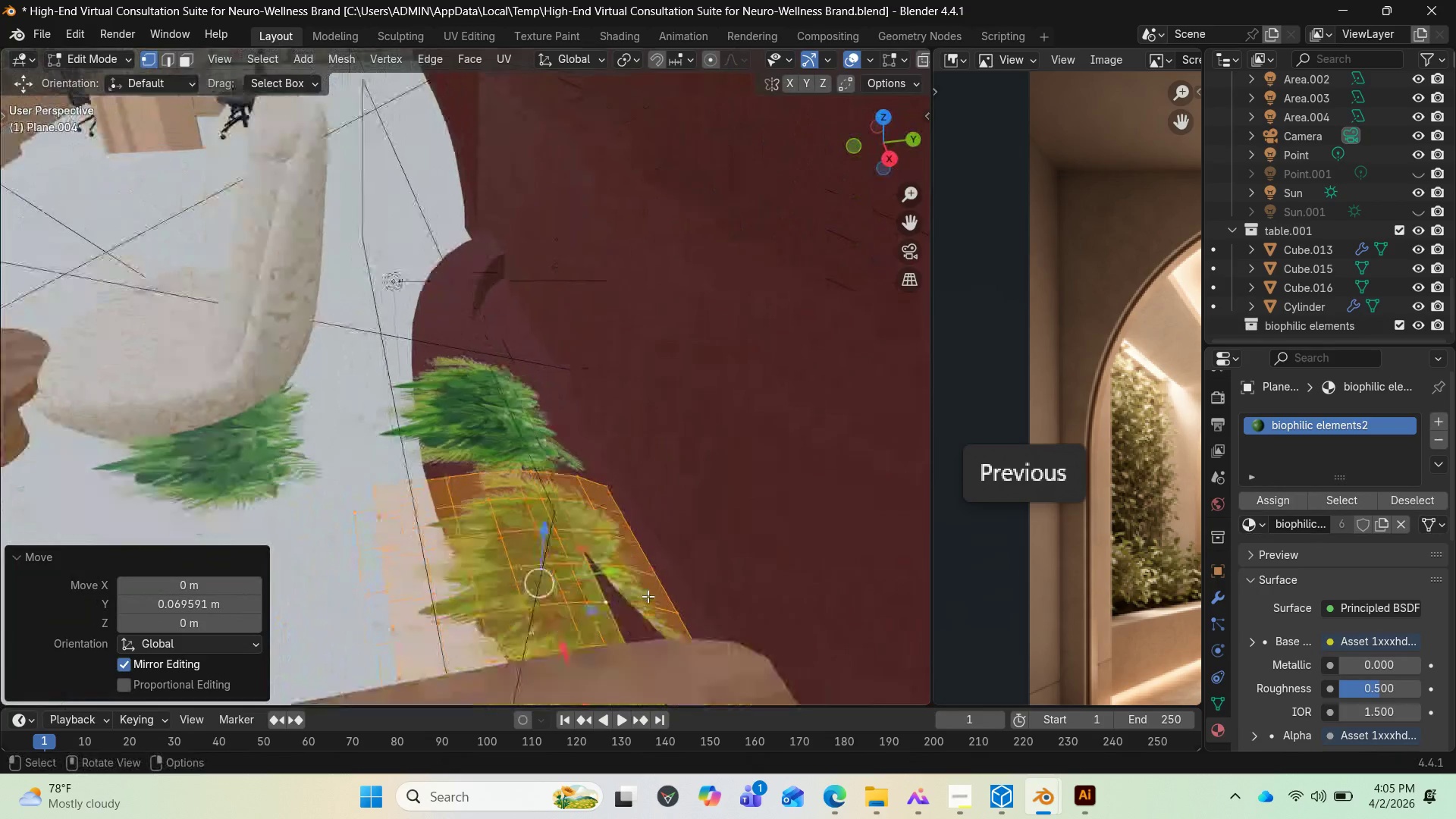 
scroll: coordinate [648, 596], scroll_direction: down, amount: 3.0
 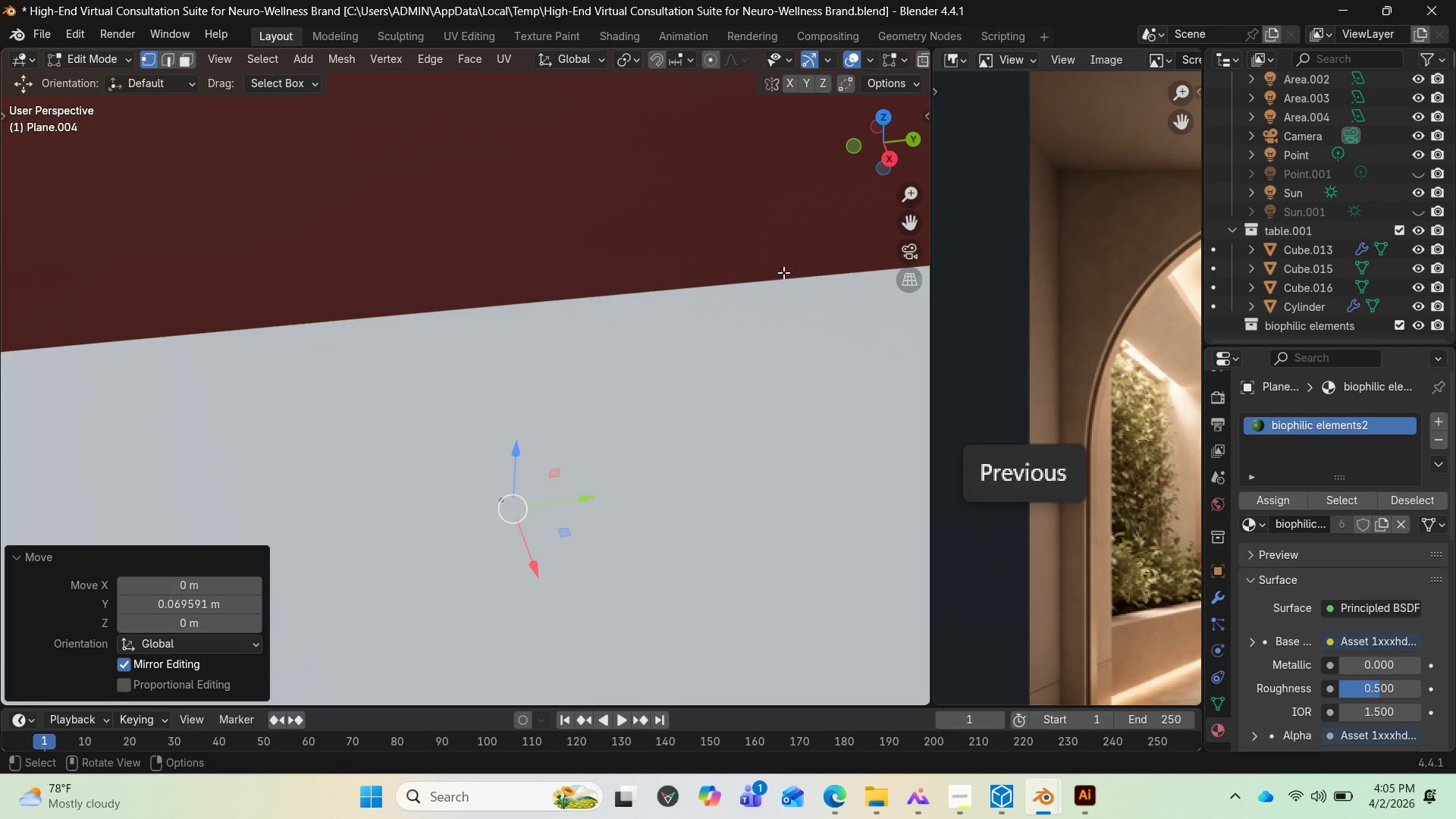 
scroll: coordinate [755, 309], scroll_direction: up, amount: 1.0
 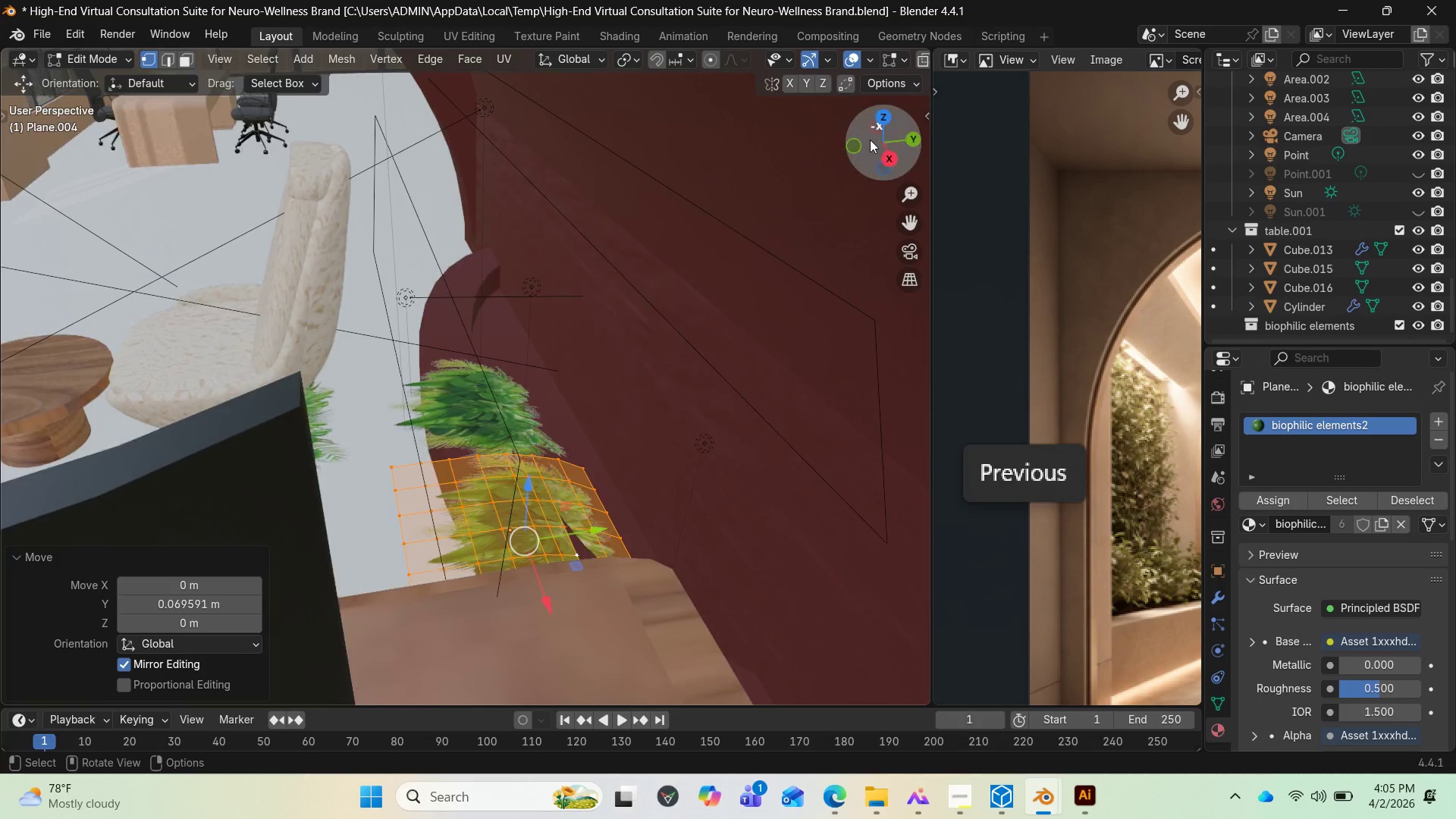 
left_click_drag(start_coordinate=[868, 136], to_coordinate=[89, 126])
 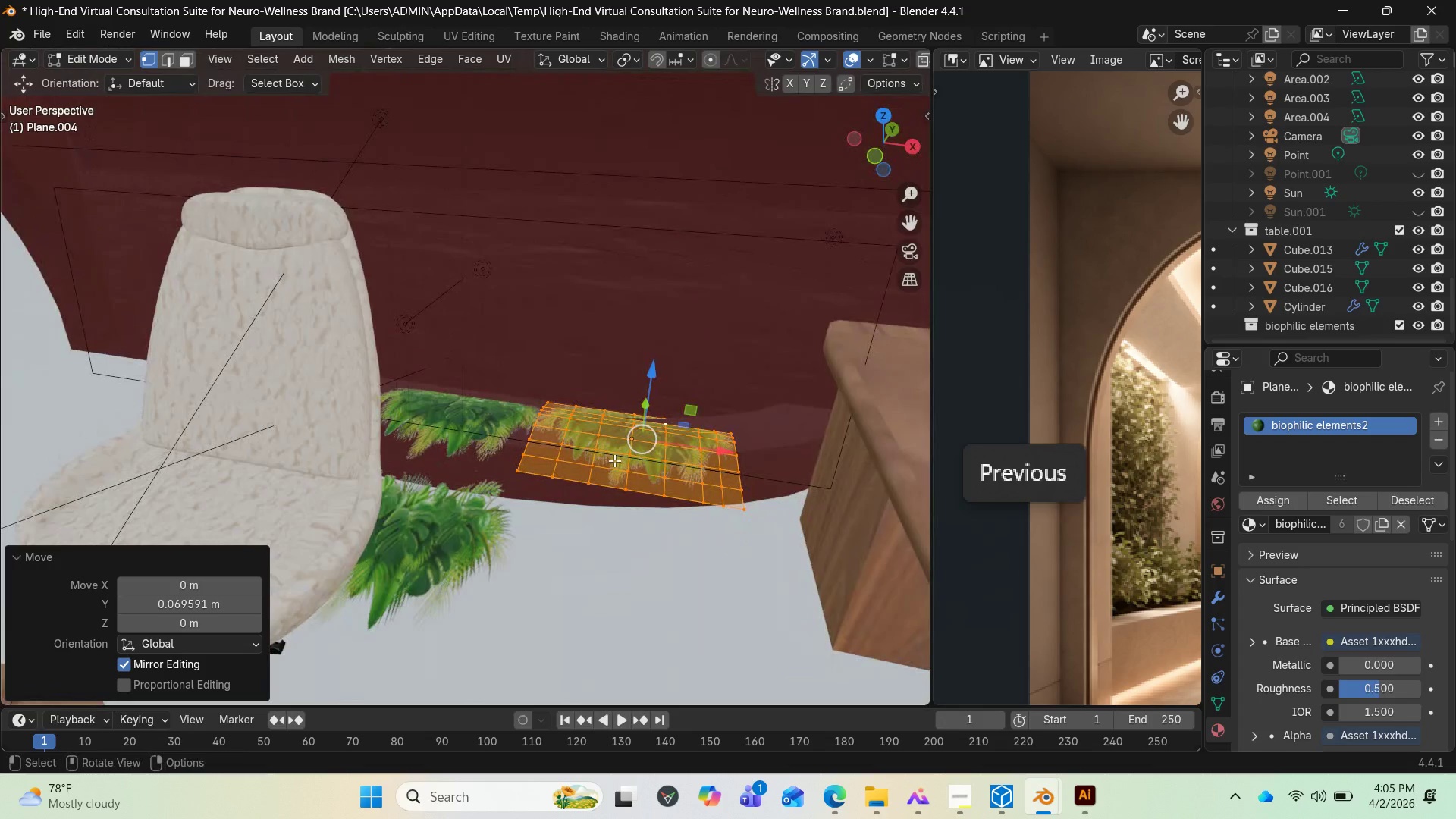 
key(Control+Z)
 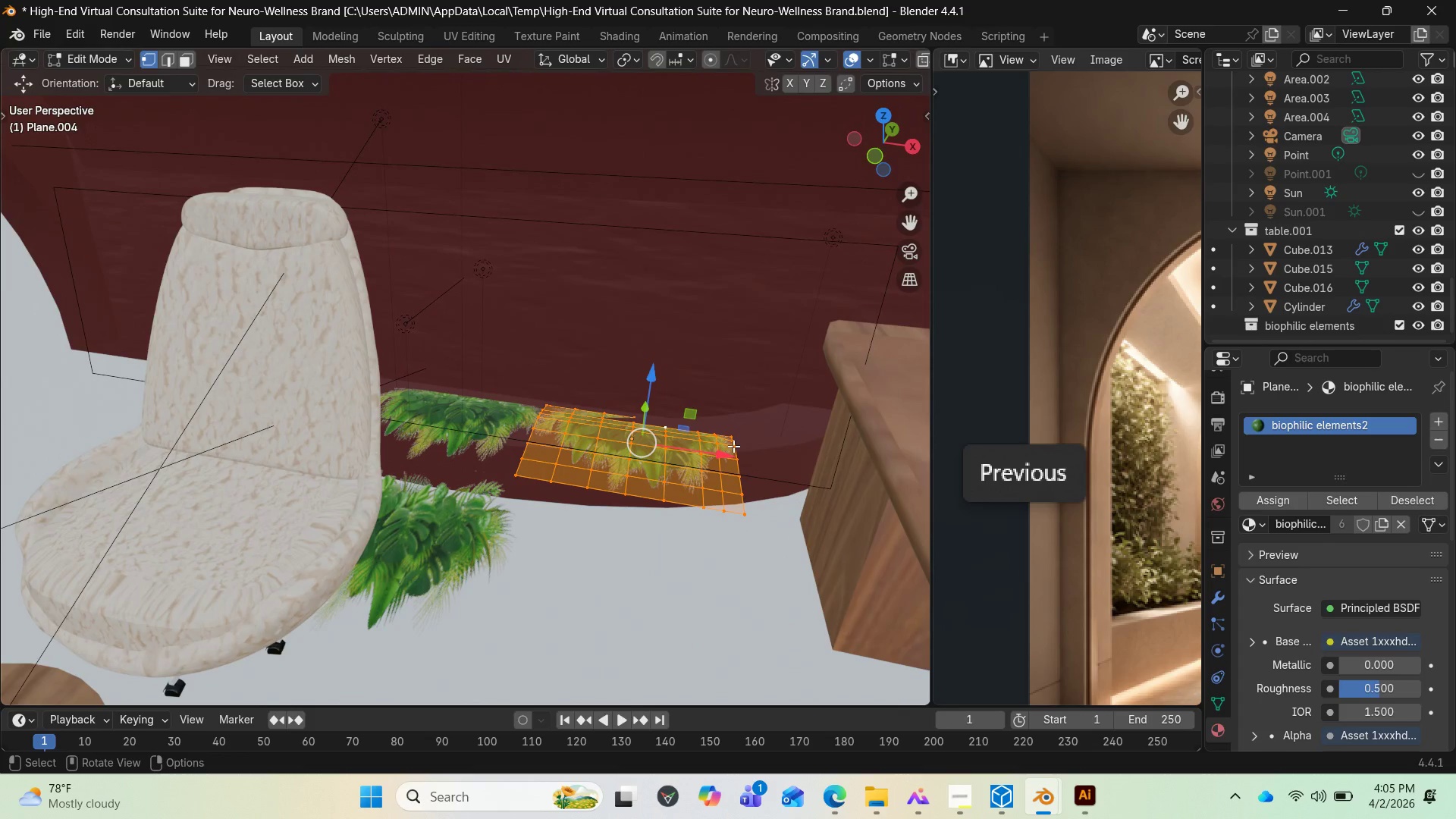 
wait(6.12)
 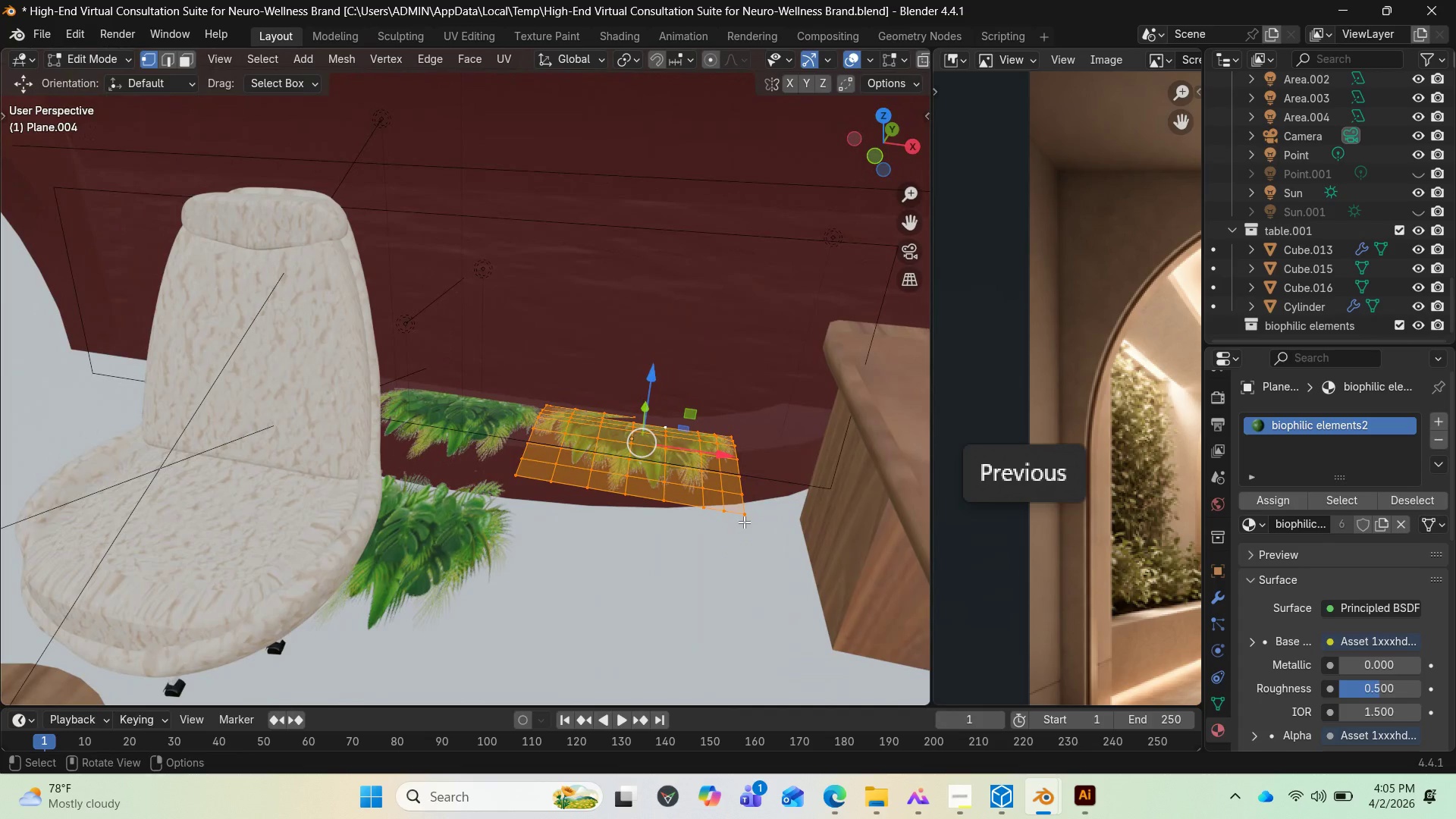 
left_click([668, 430])
 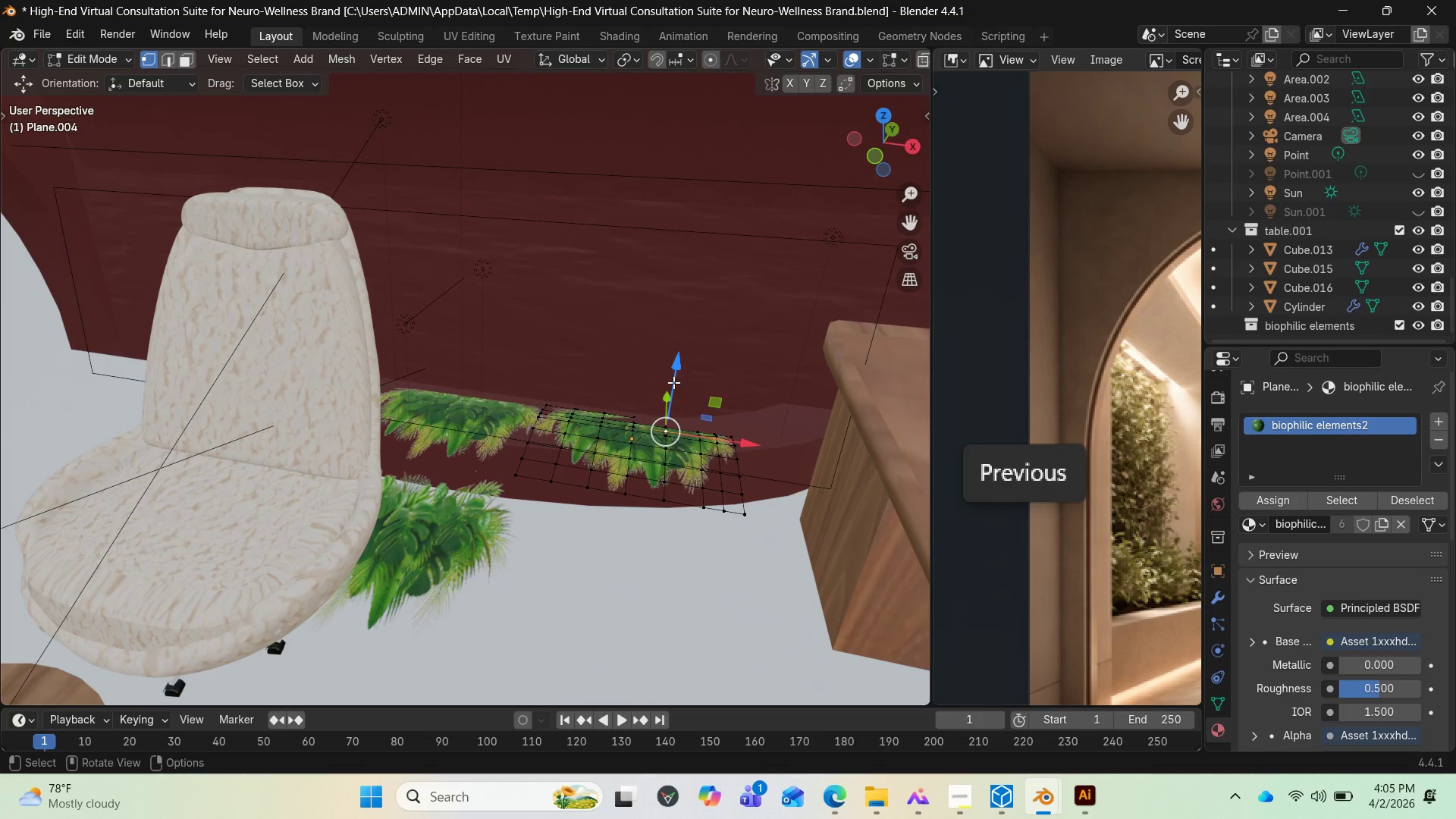 
left_click_drag(start_coordinate=[674, 372], to_coordinate=[673, 358])
 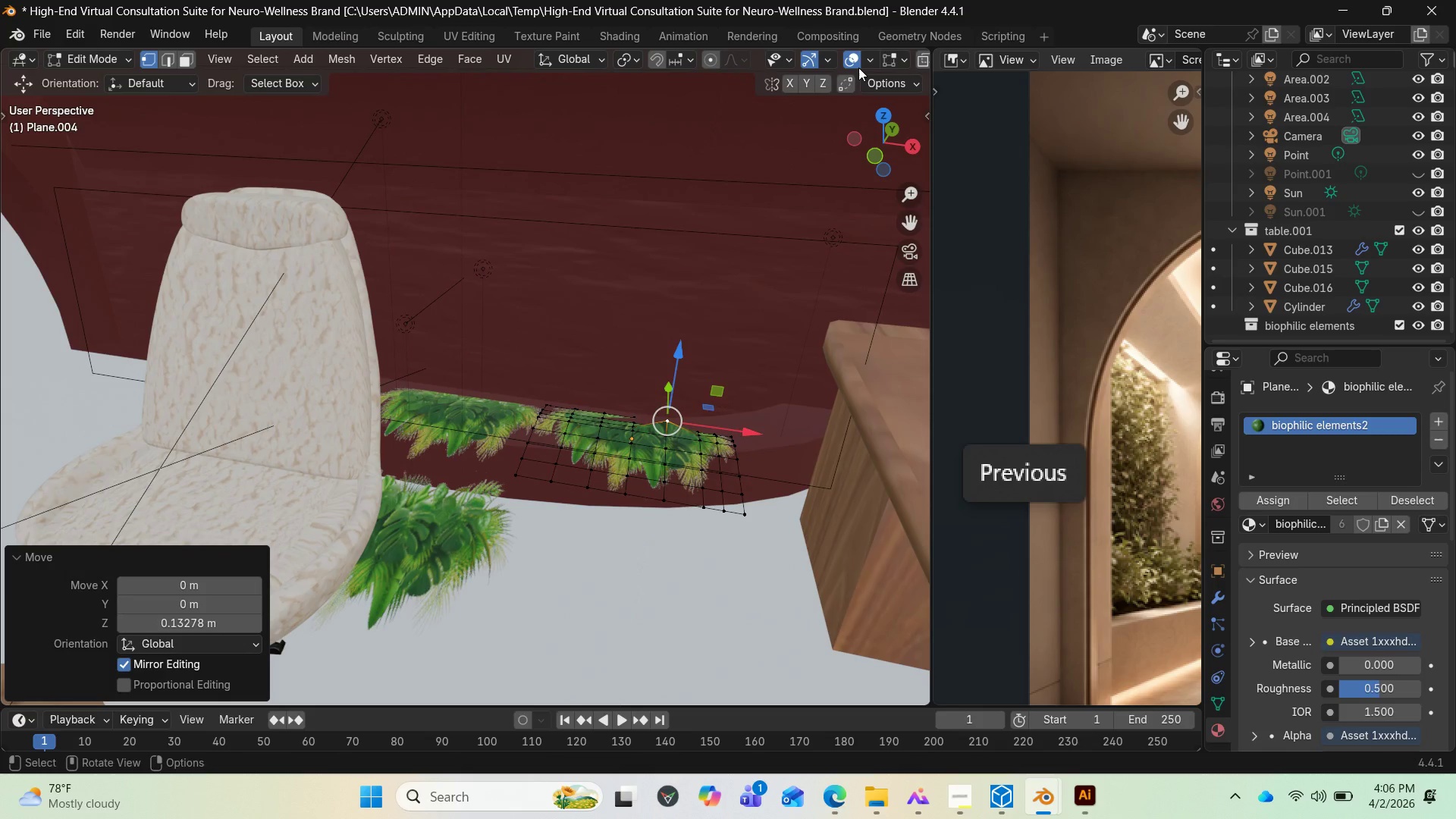 
scroll: coordinate [855, 58], scroll_direction: down, amount: 4.0
 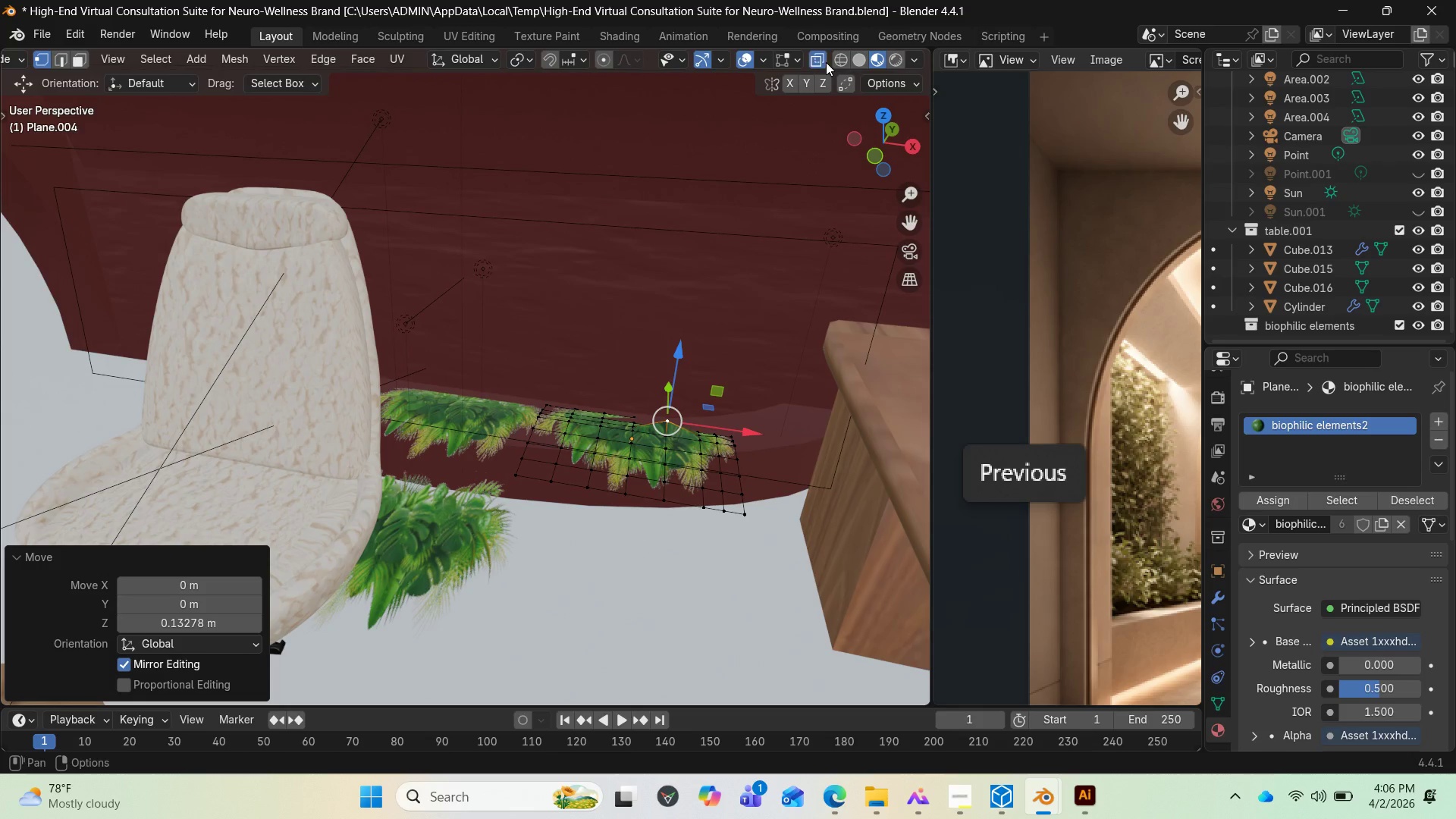 
left_click([826, 62])
 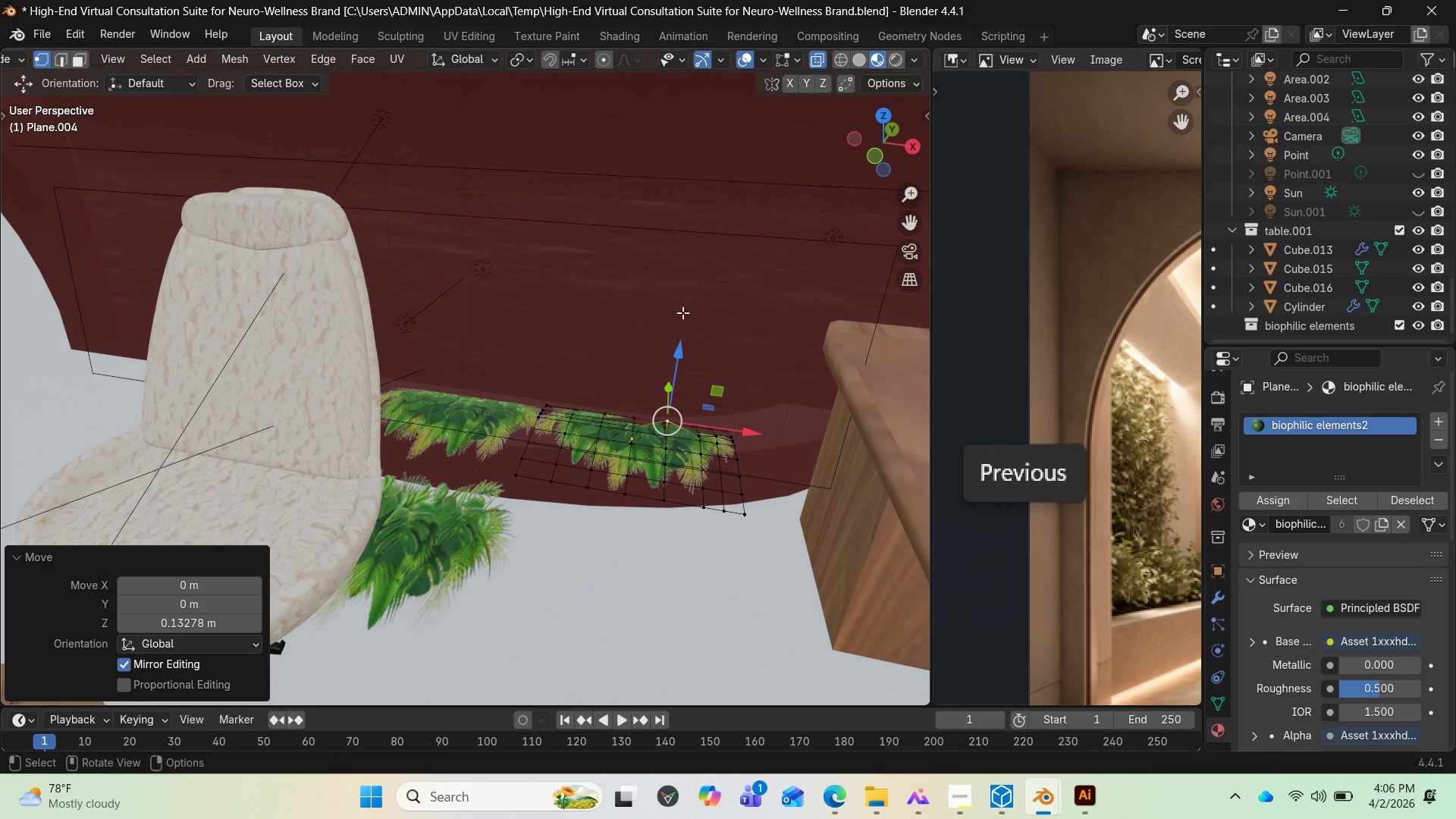 
scroll: coordinate [711, 444], scroll_direction: up, amount: 2.0
 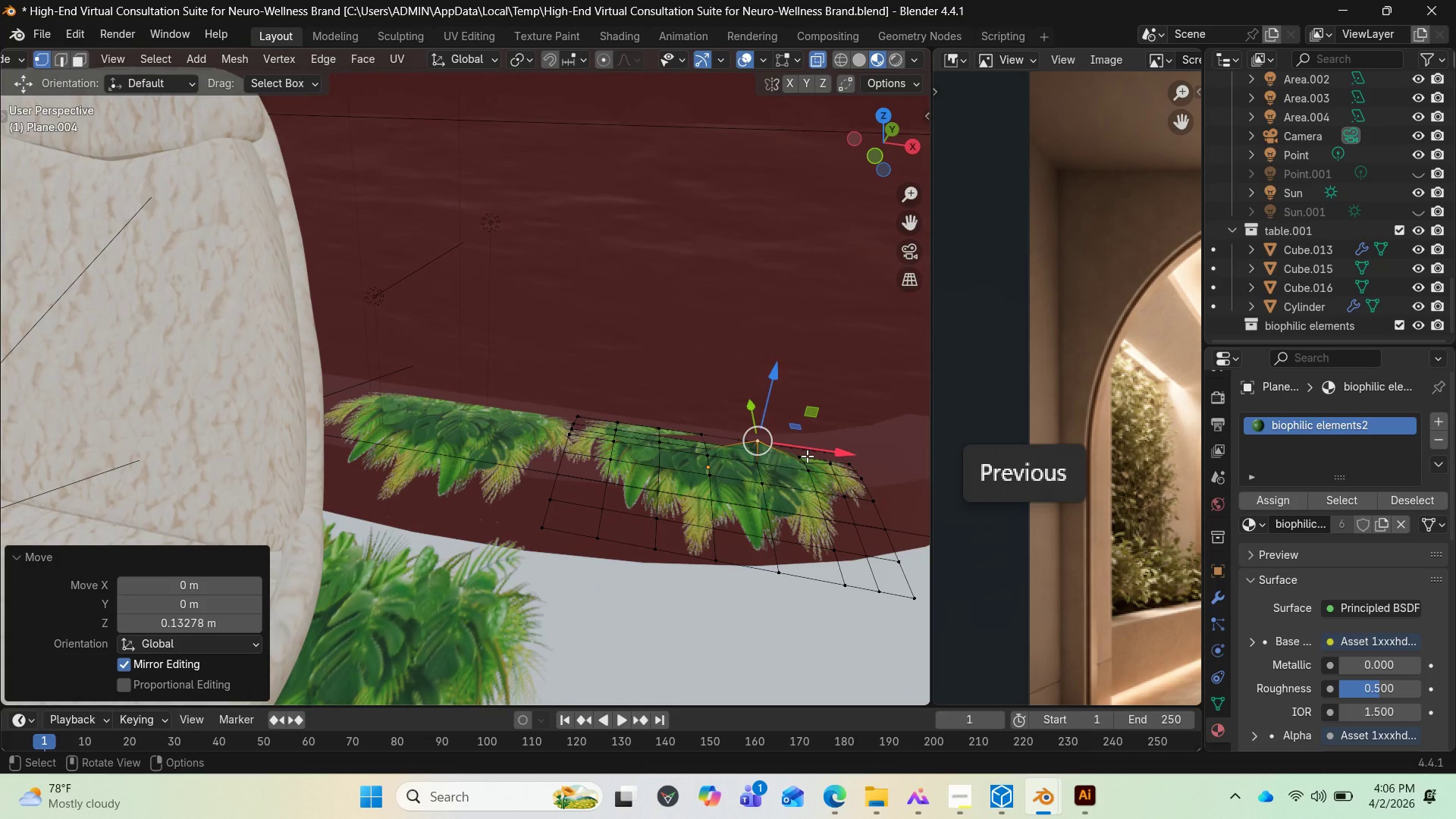 
left_click([808, 456])
 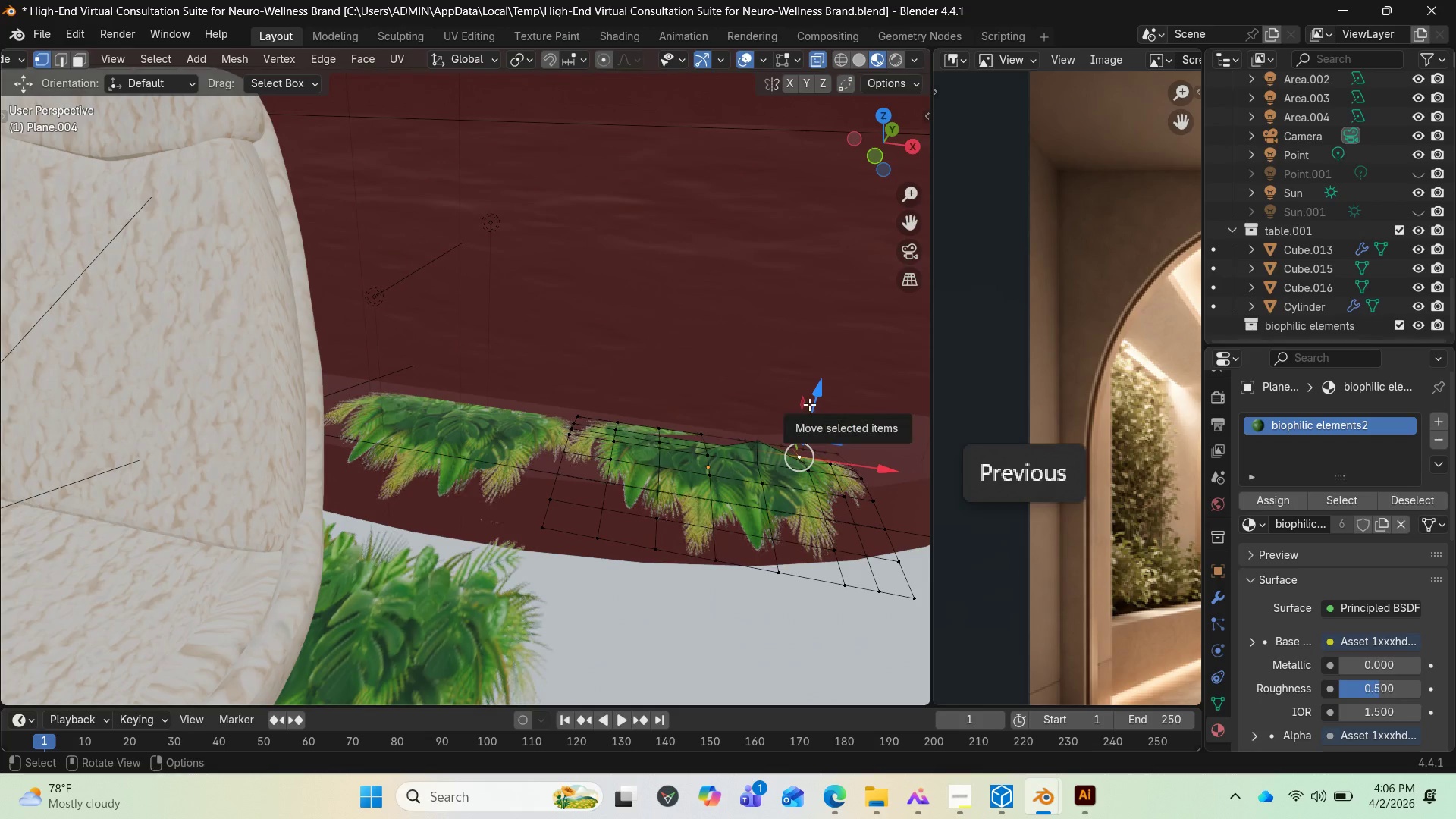 
left_click_drag(start_coordinate=[810, 403], to_coordinate=[807, 396])
 